 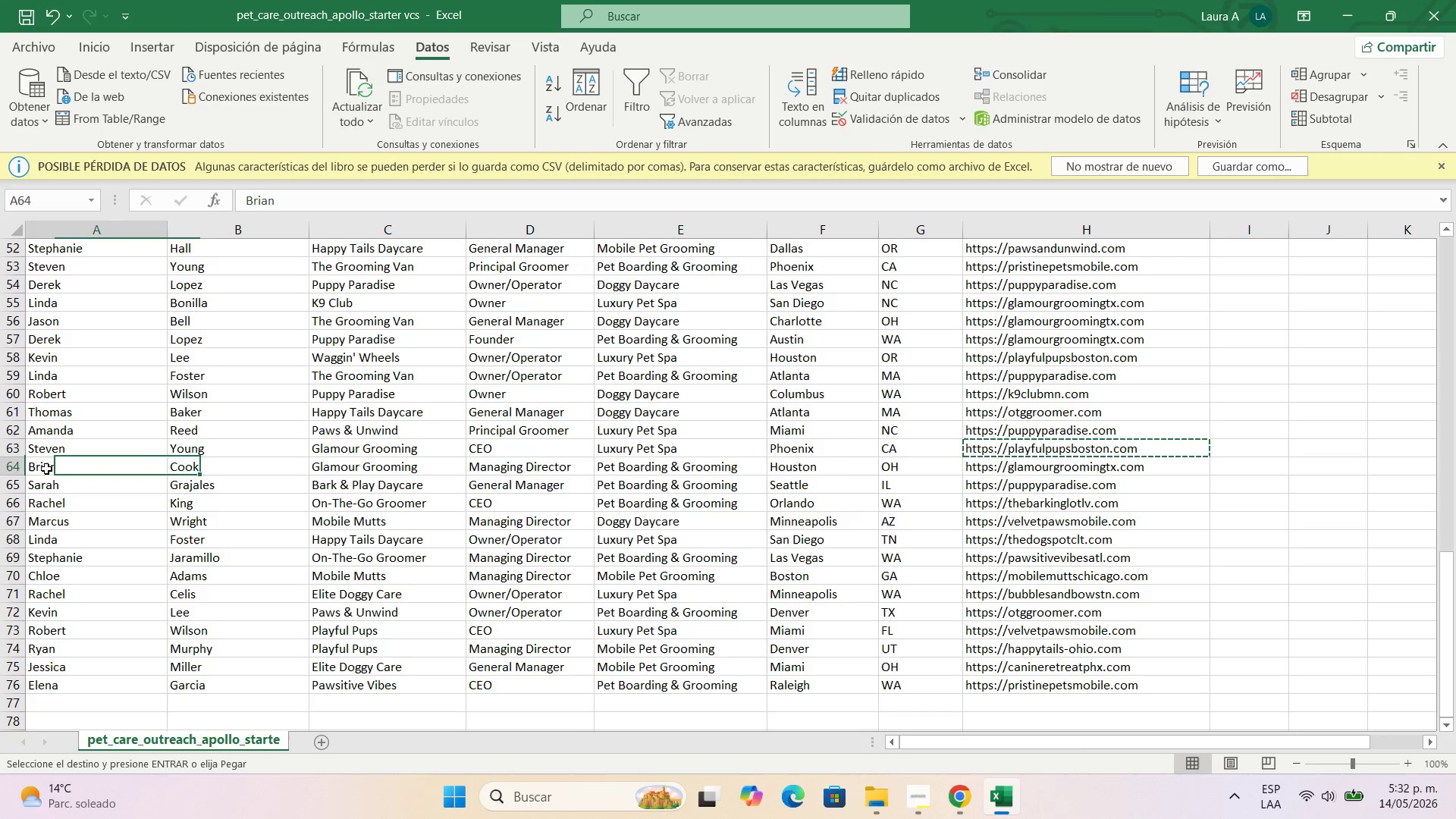 
key(Control+C)
 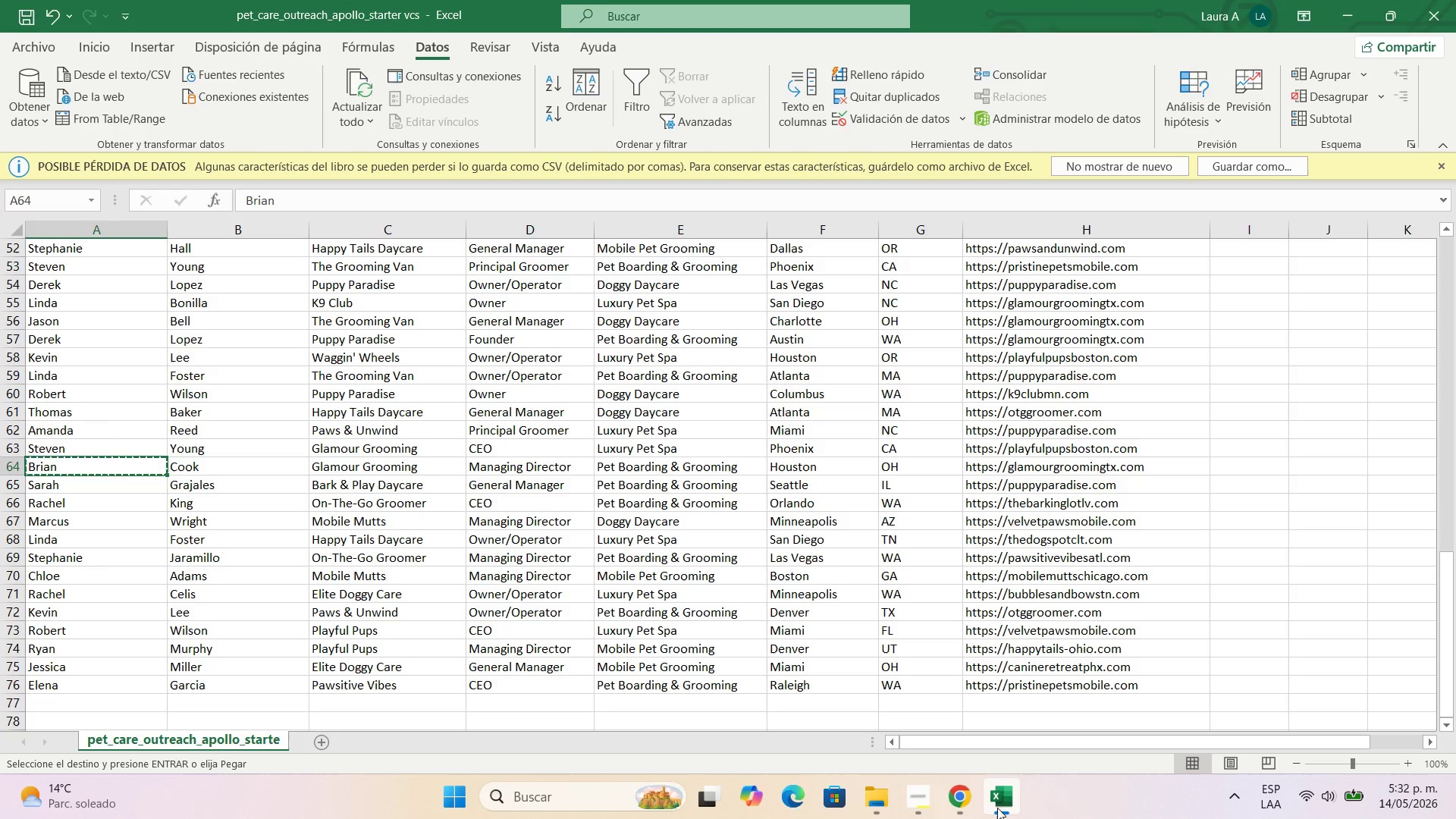 
left_click([963, 806])
 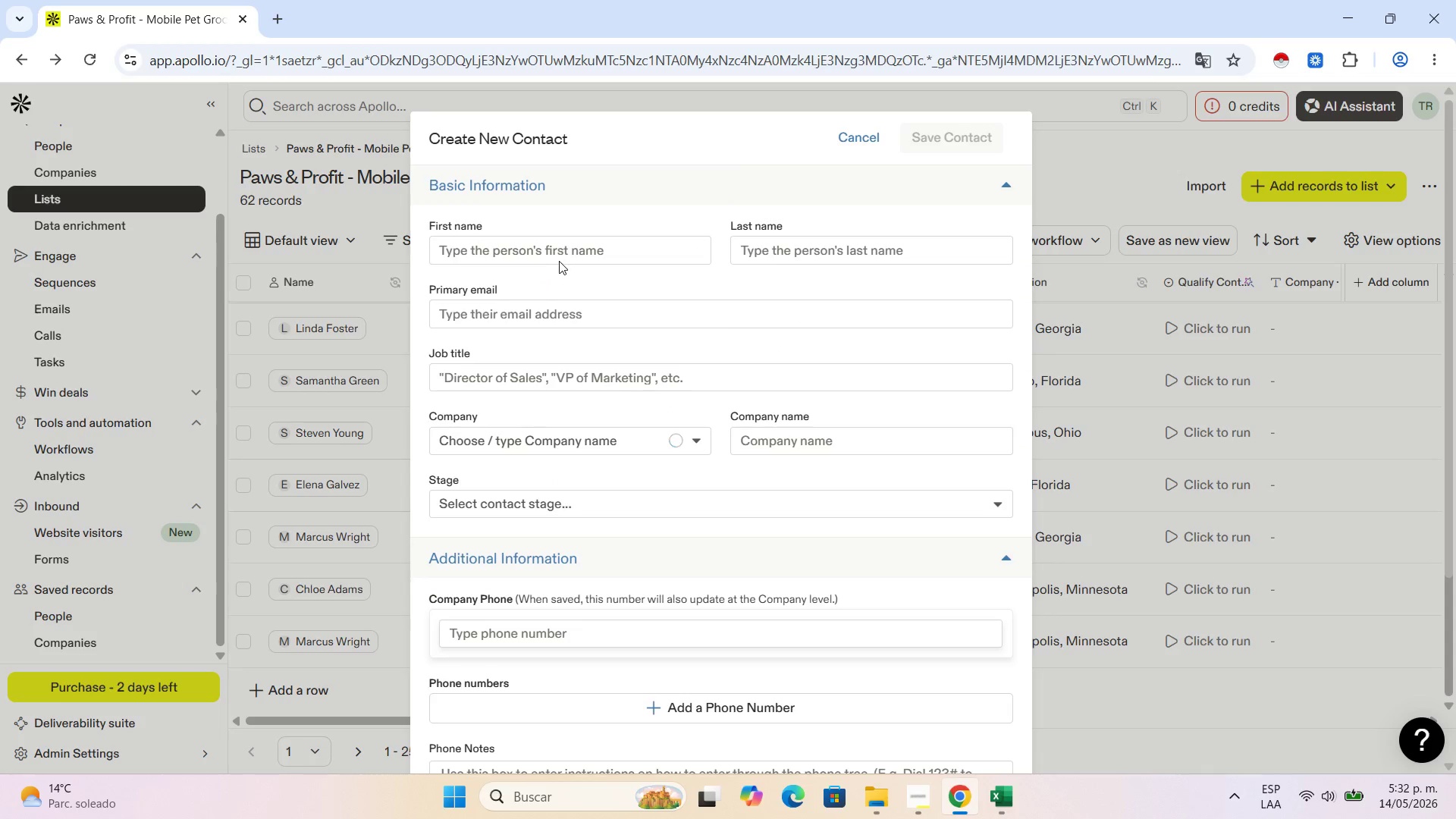 
double_click([554, 250])
 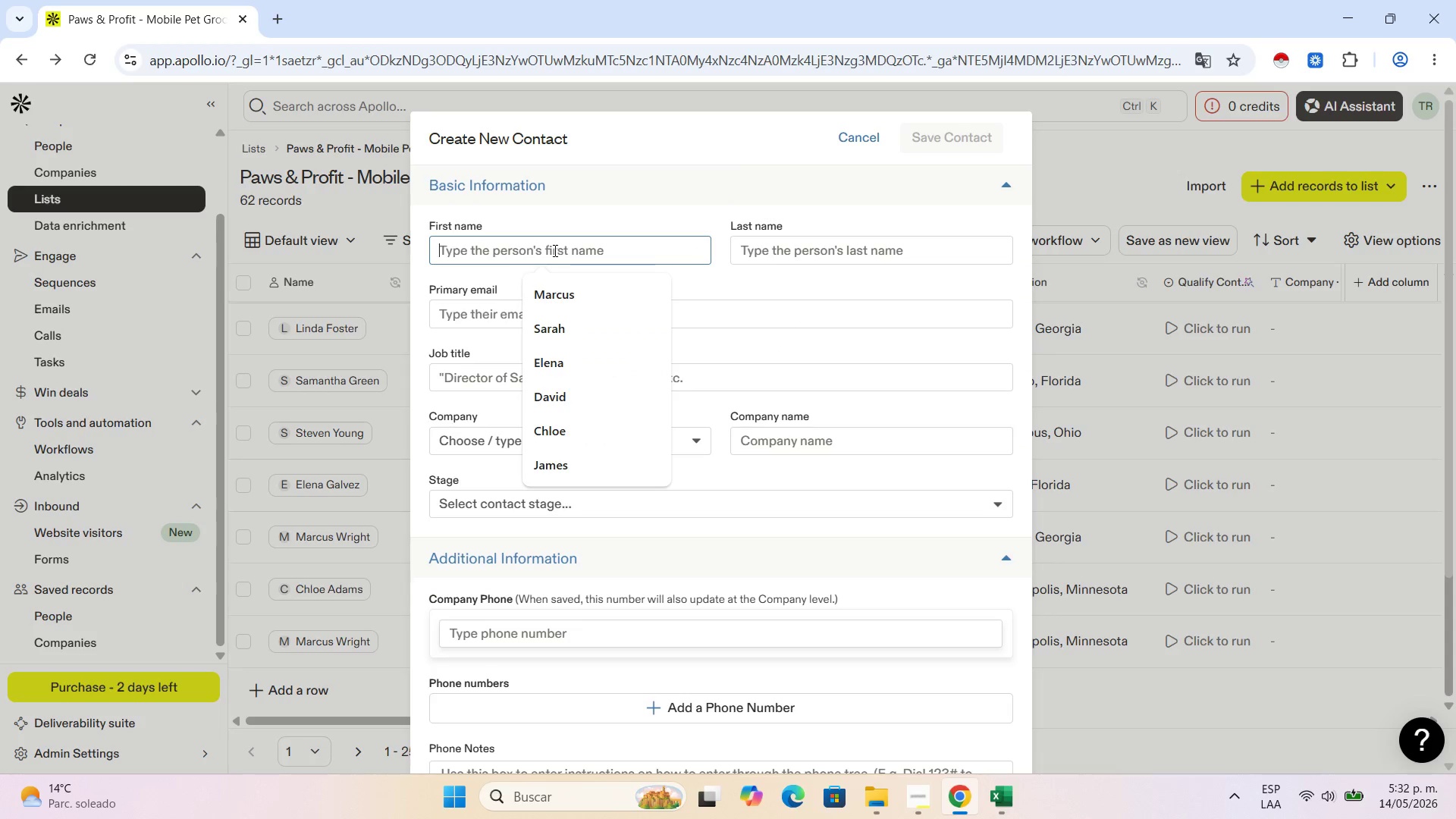 
key(Control+V)
 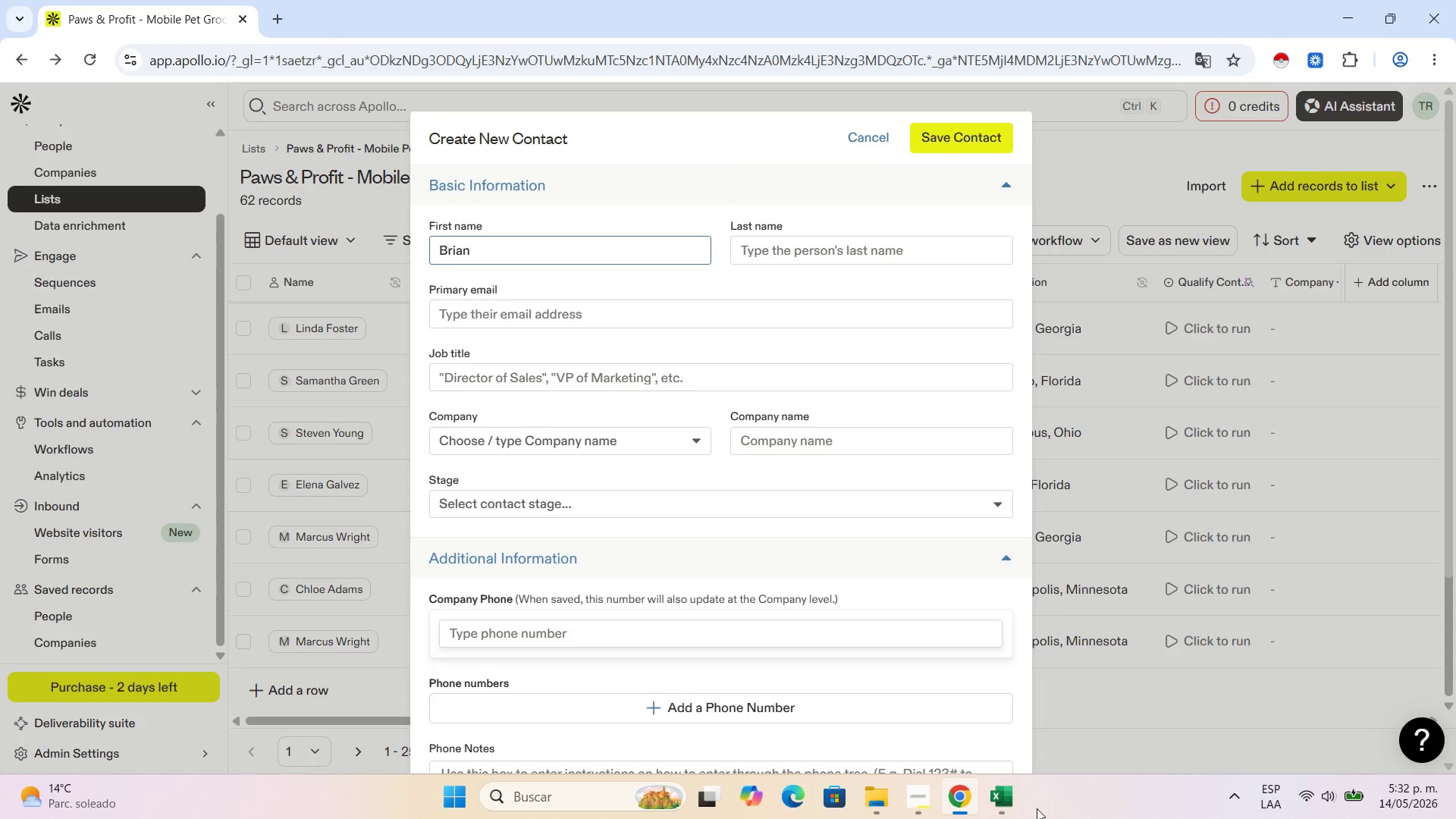 
left_click([1010, 803])
 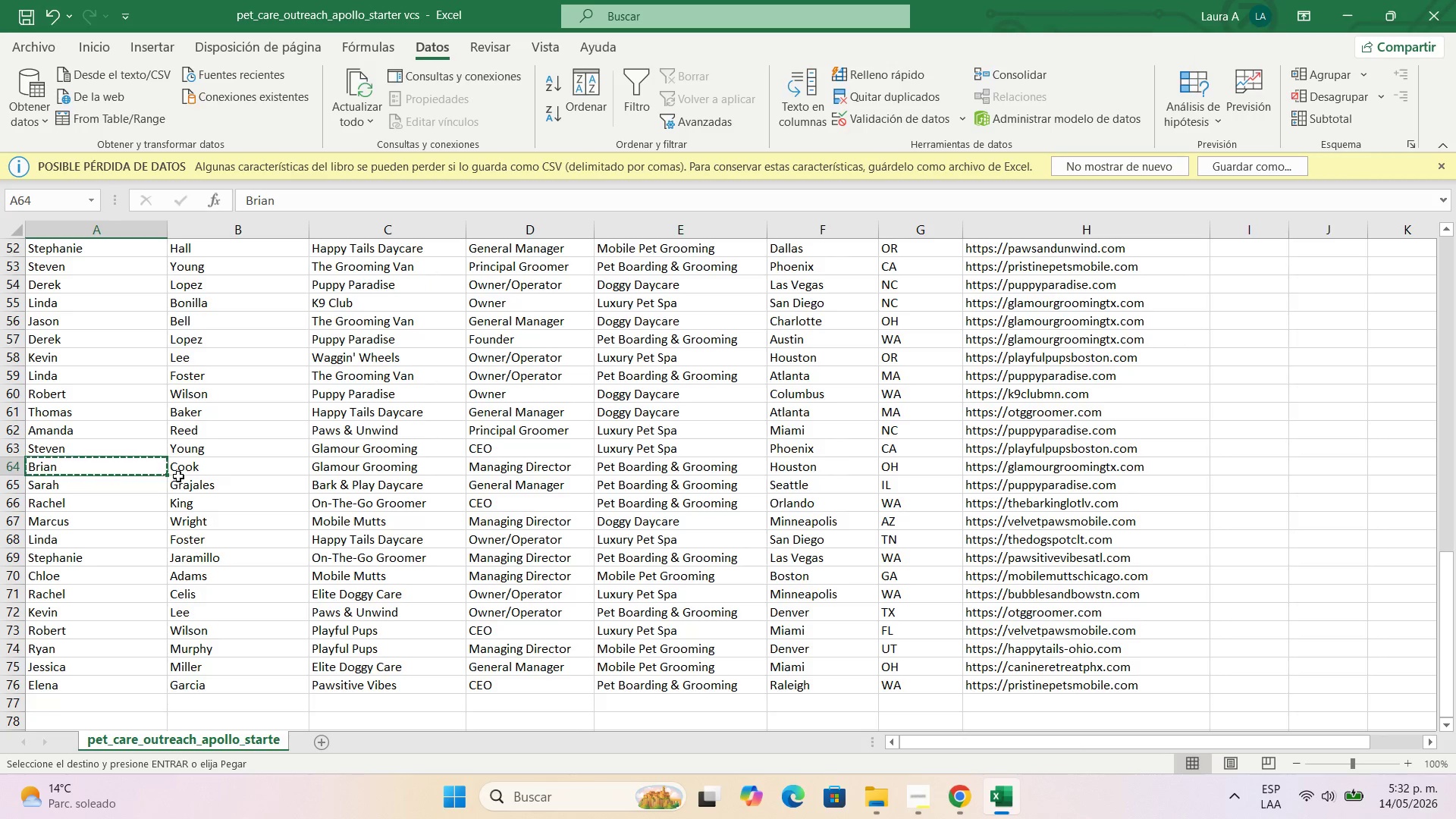 
left_click([182, 472])
 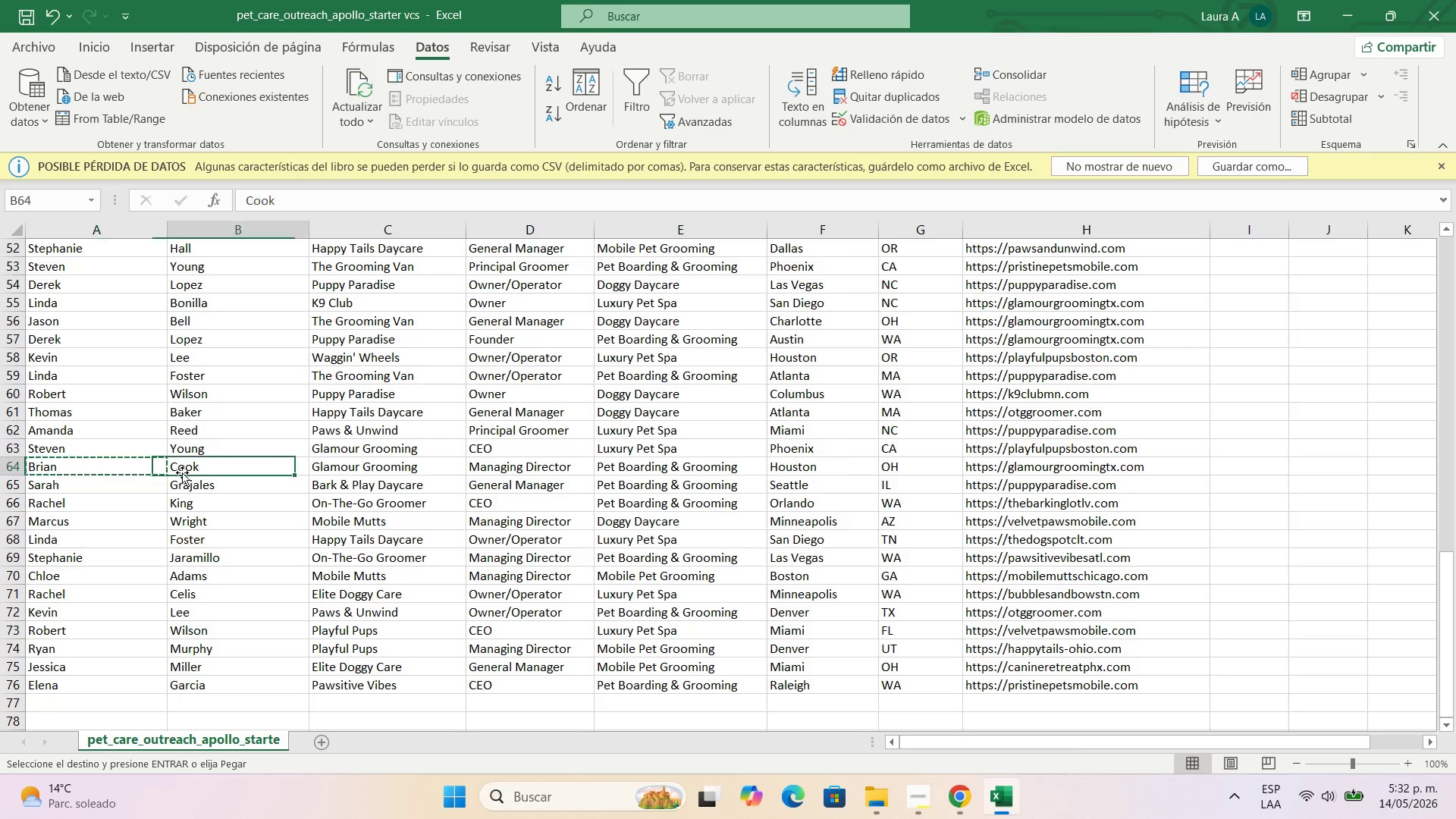 
key(Control+C)
 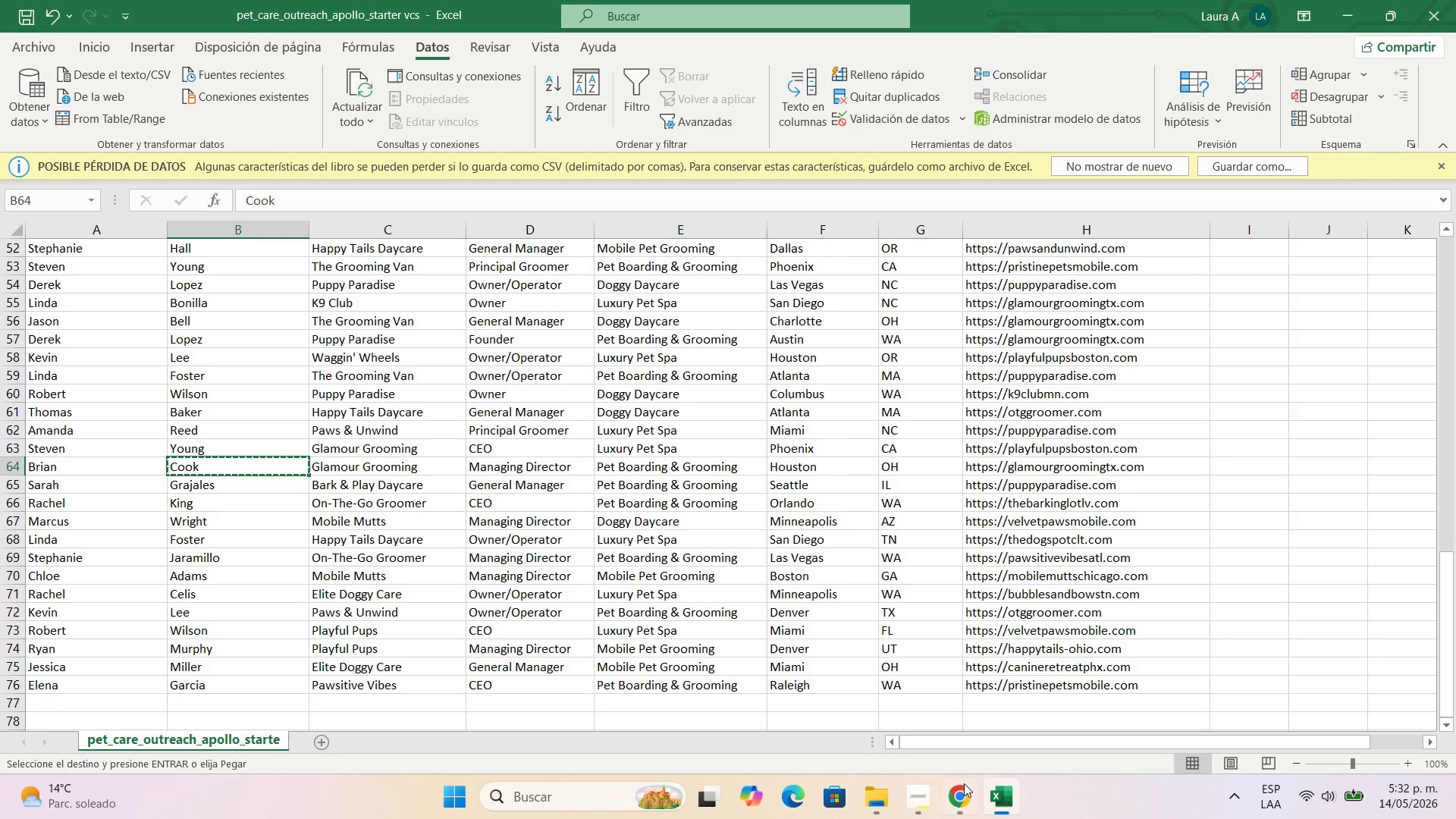 
left_click([966, 794])
 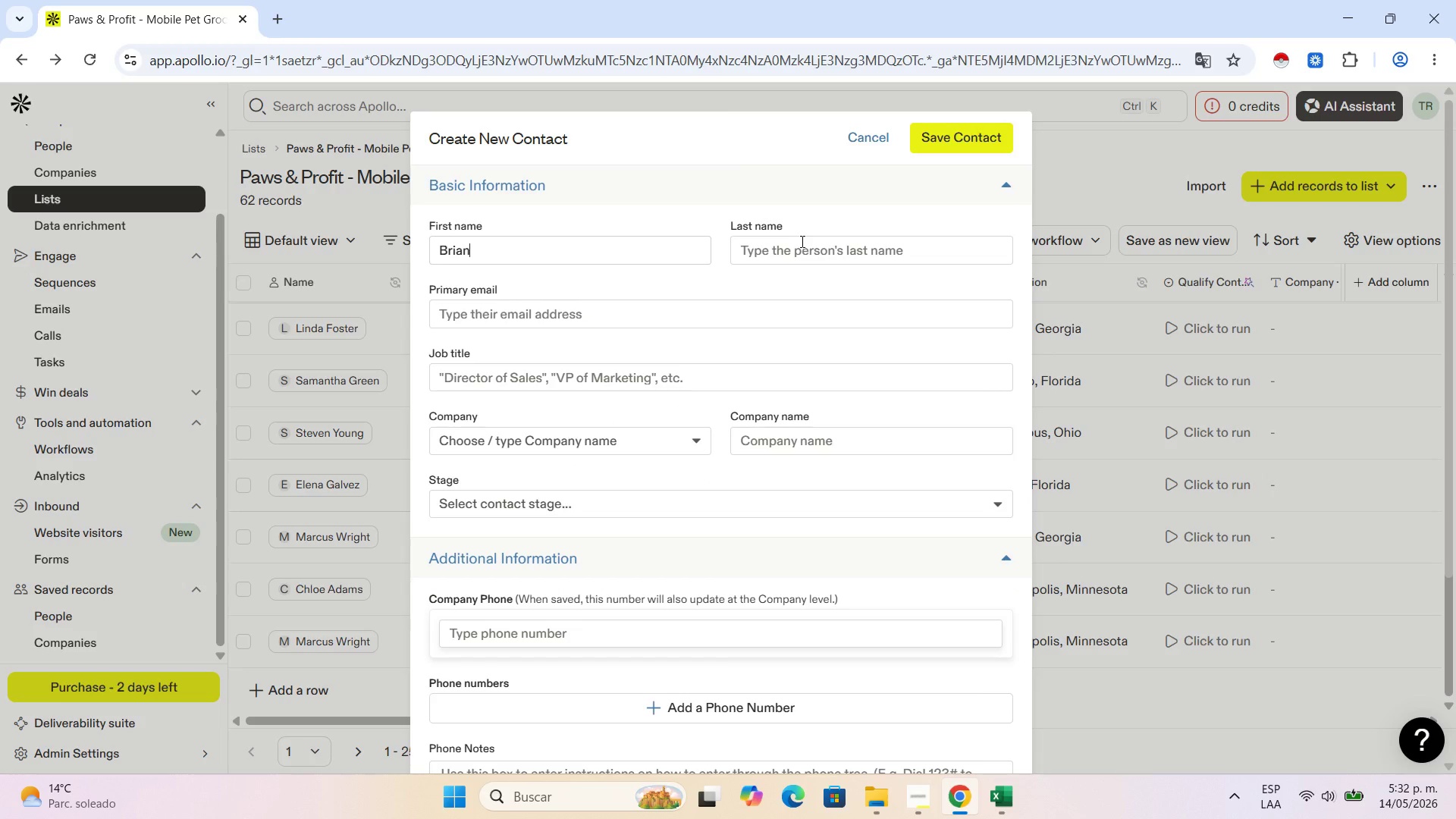 
left_click([801, 241])
 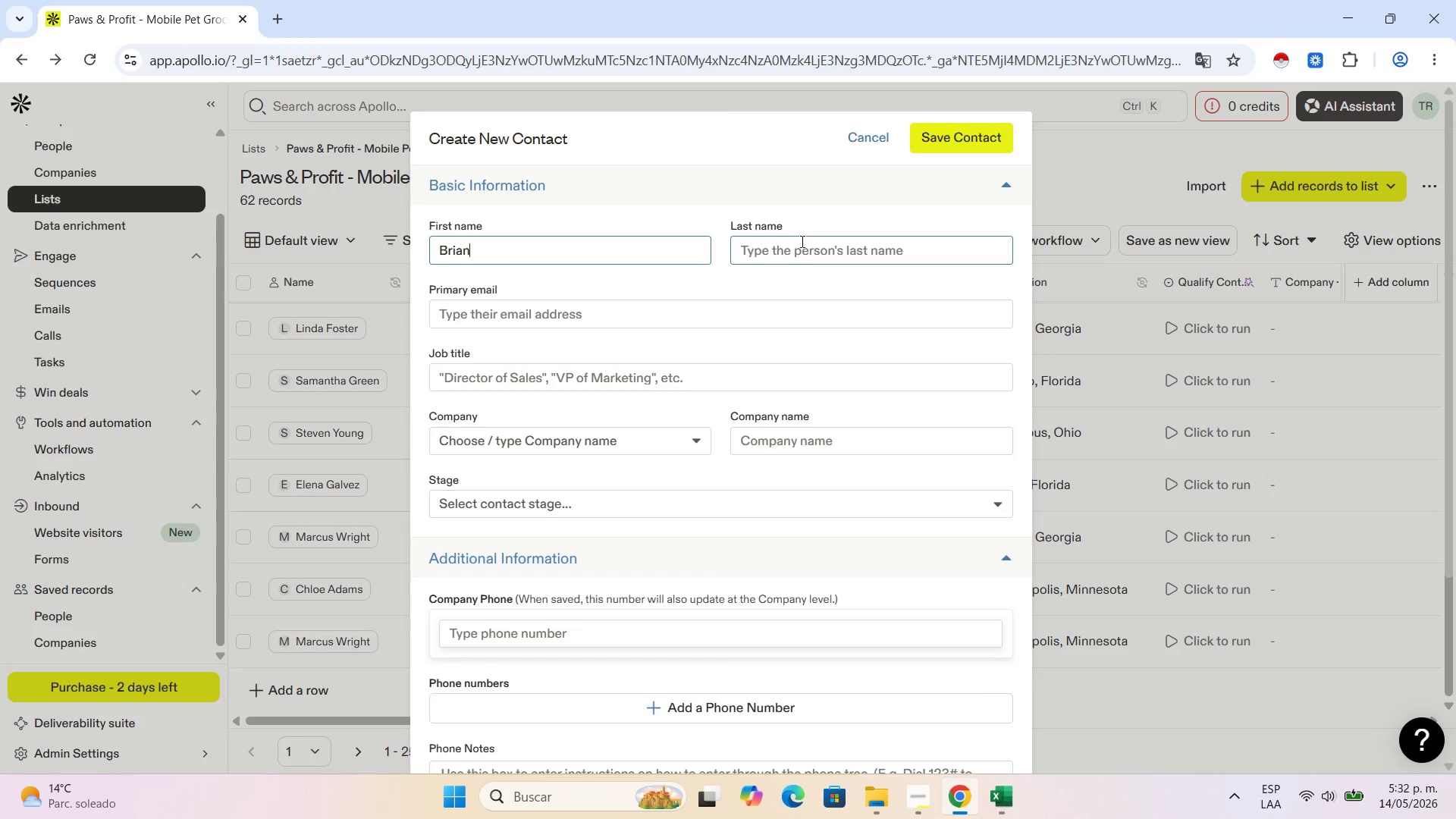 
key(Control+V)
 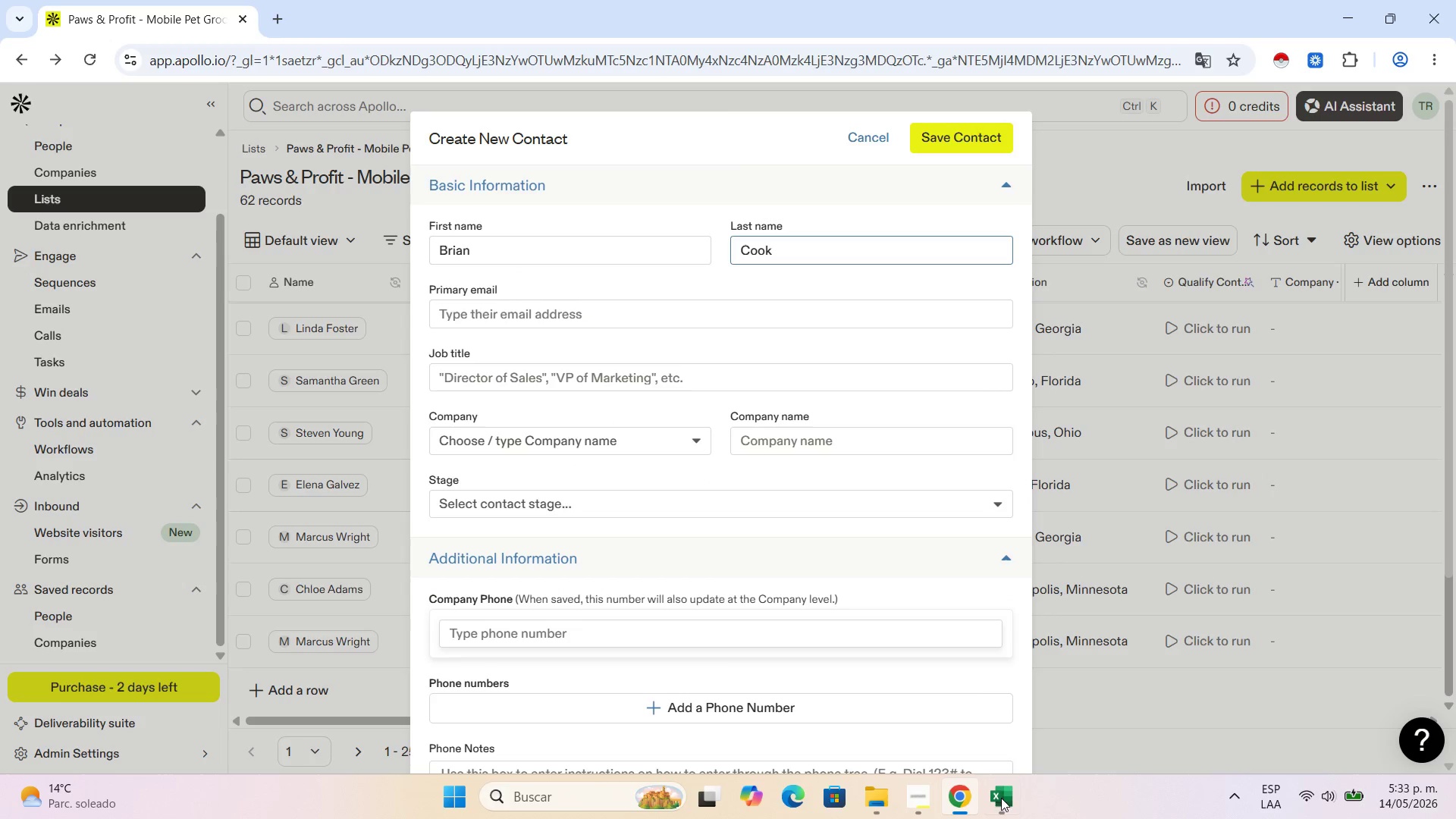 
left_click([1012, 818])
 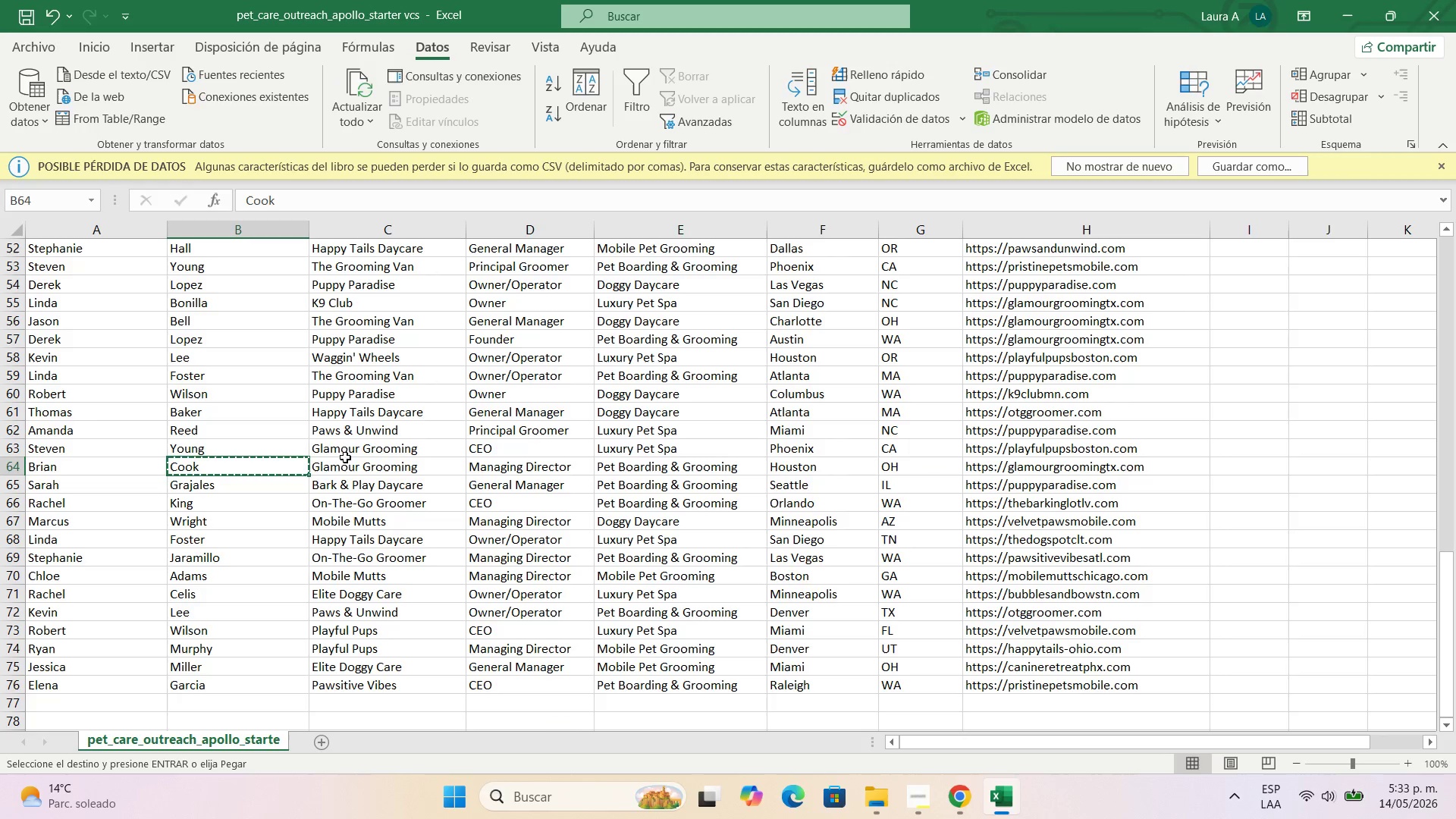 
left_click([350, 467])
 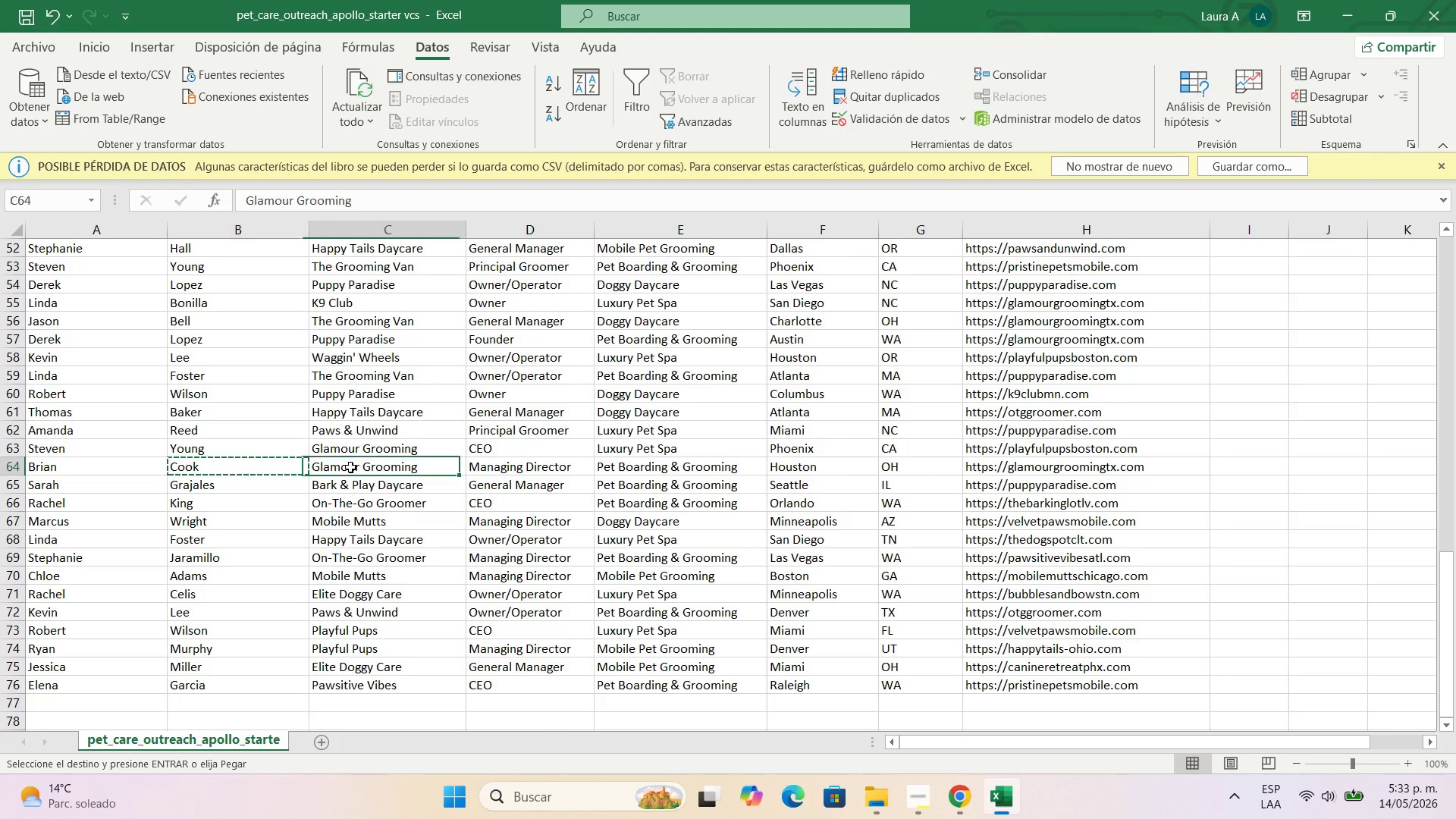 
key(Control+C)
 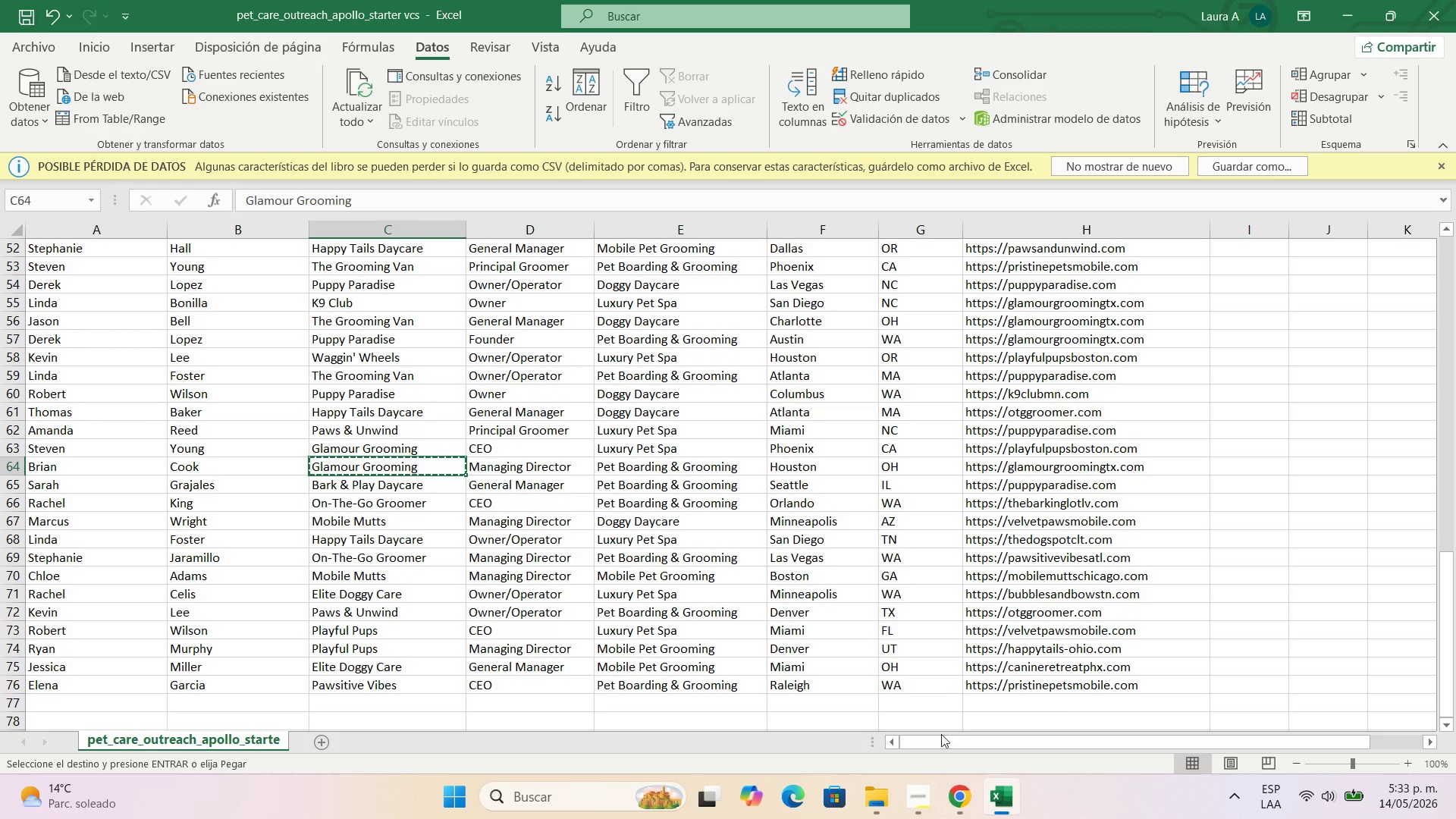 
left_click([941, 796])
 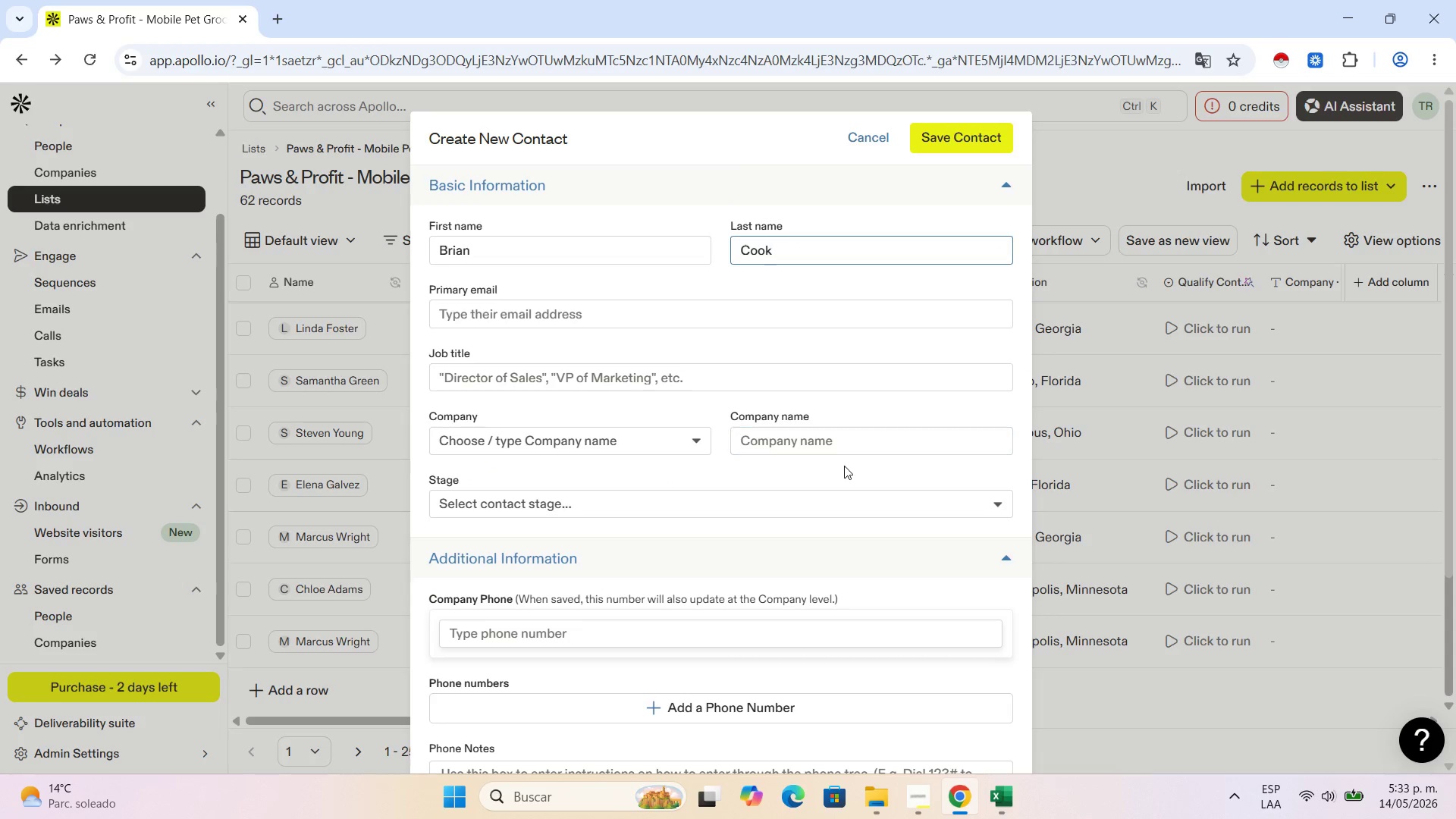 
left_click([840, 451])
 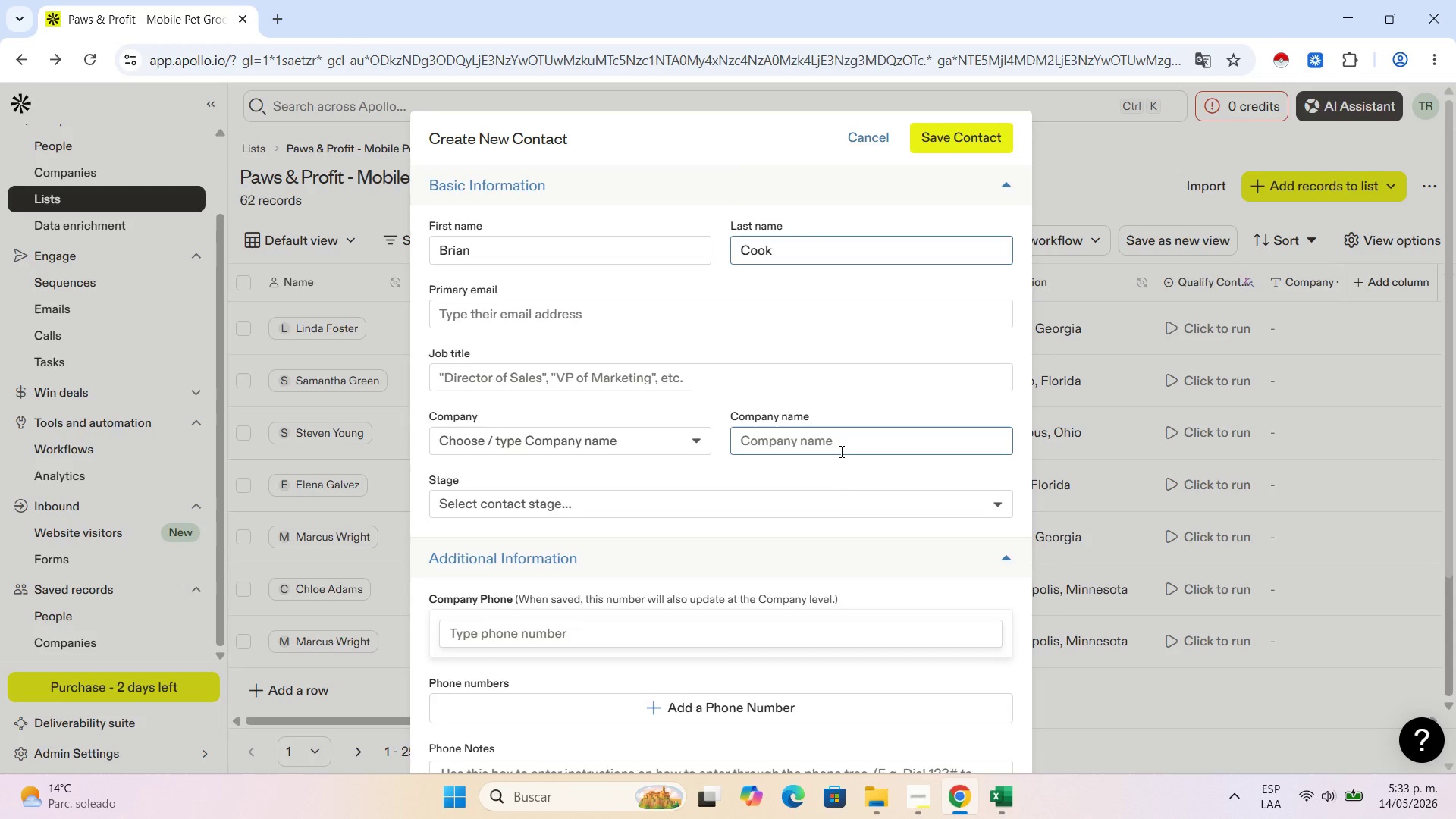 
key(Control+V)
 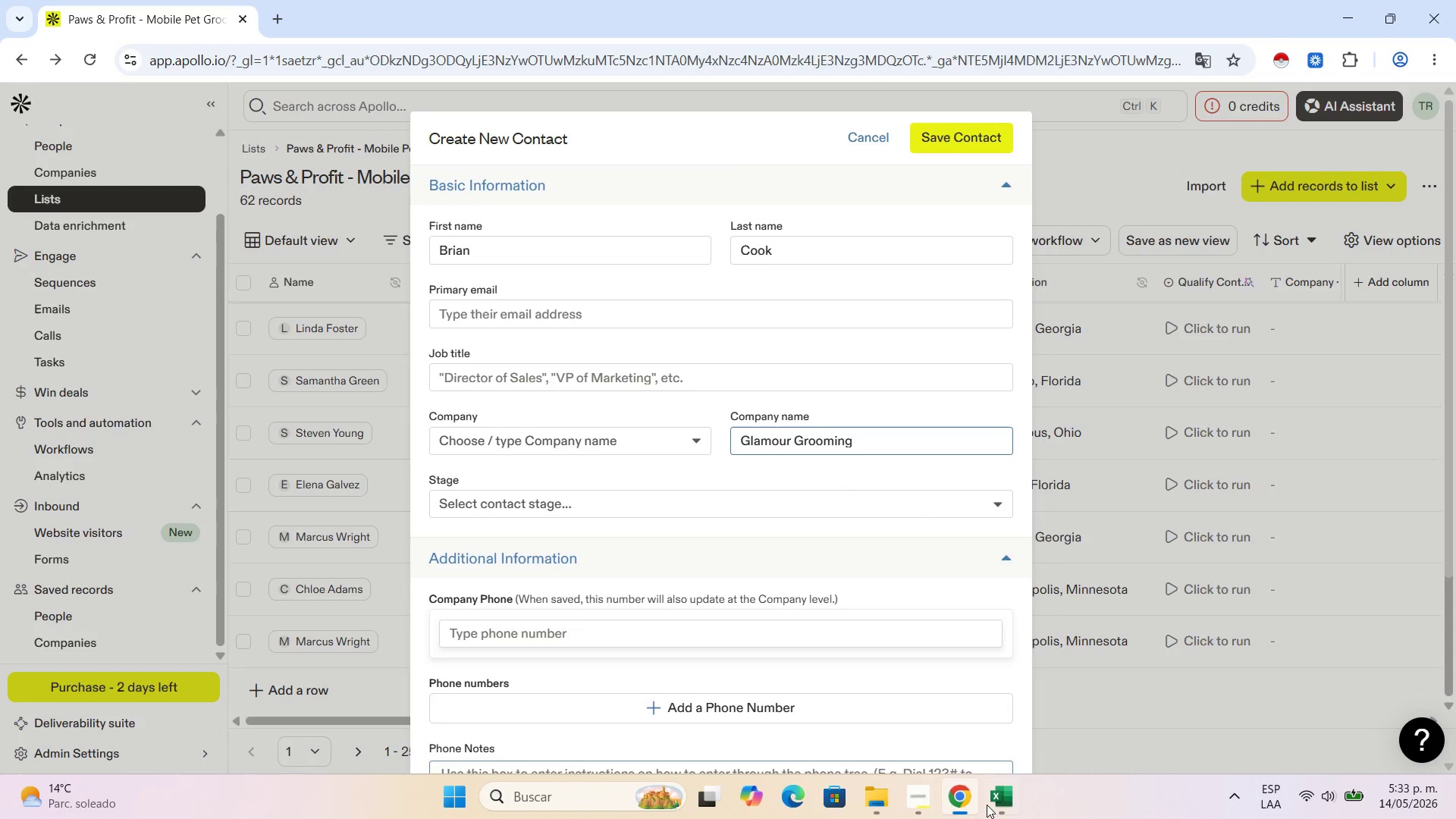 
left_click([1009, 810])
 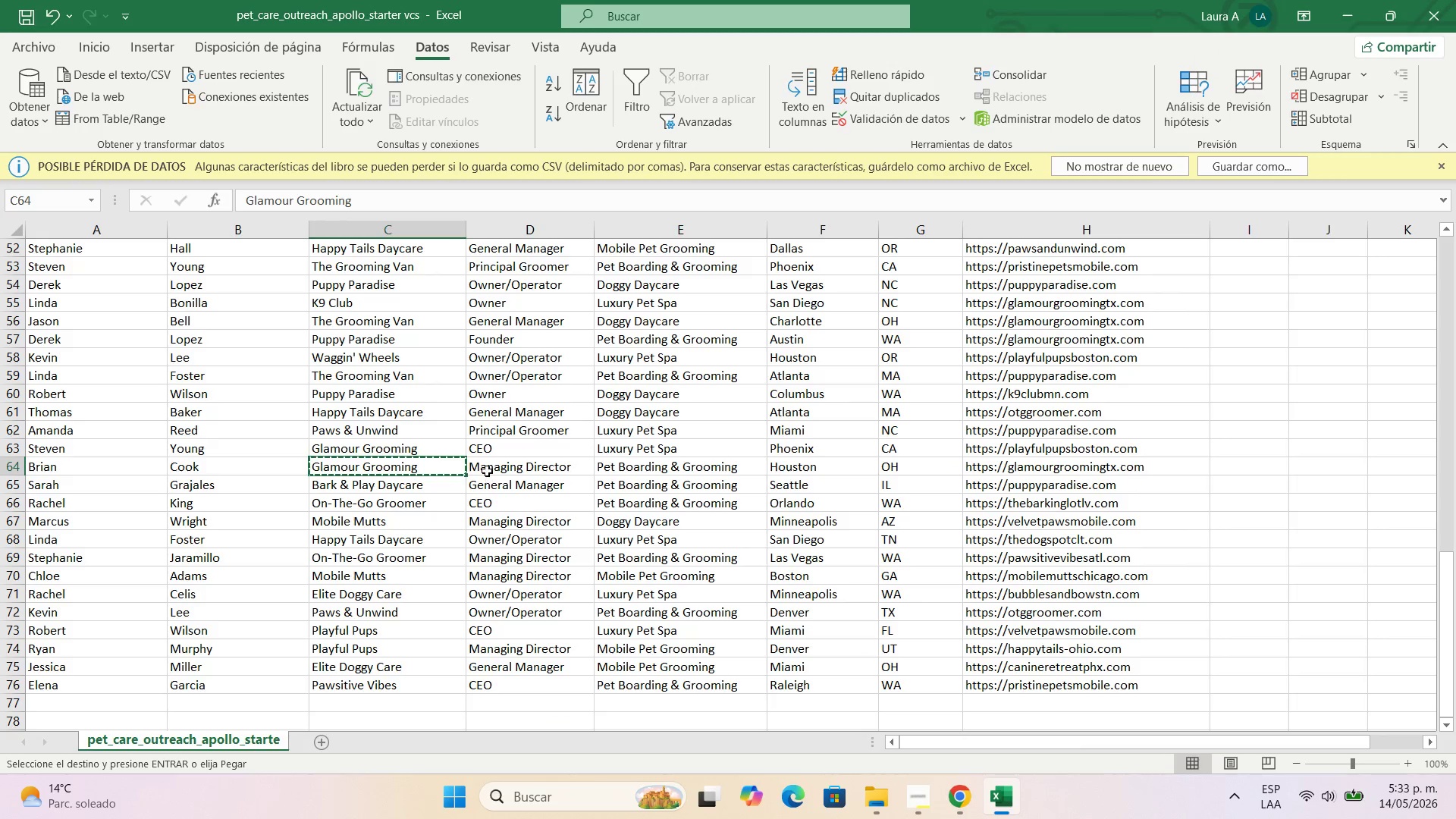 
left_click([487, 471])
 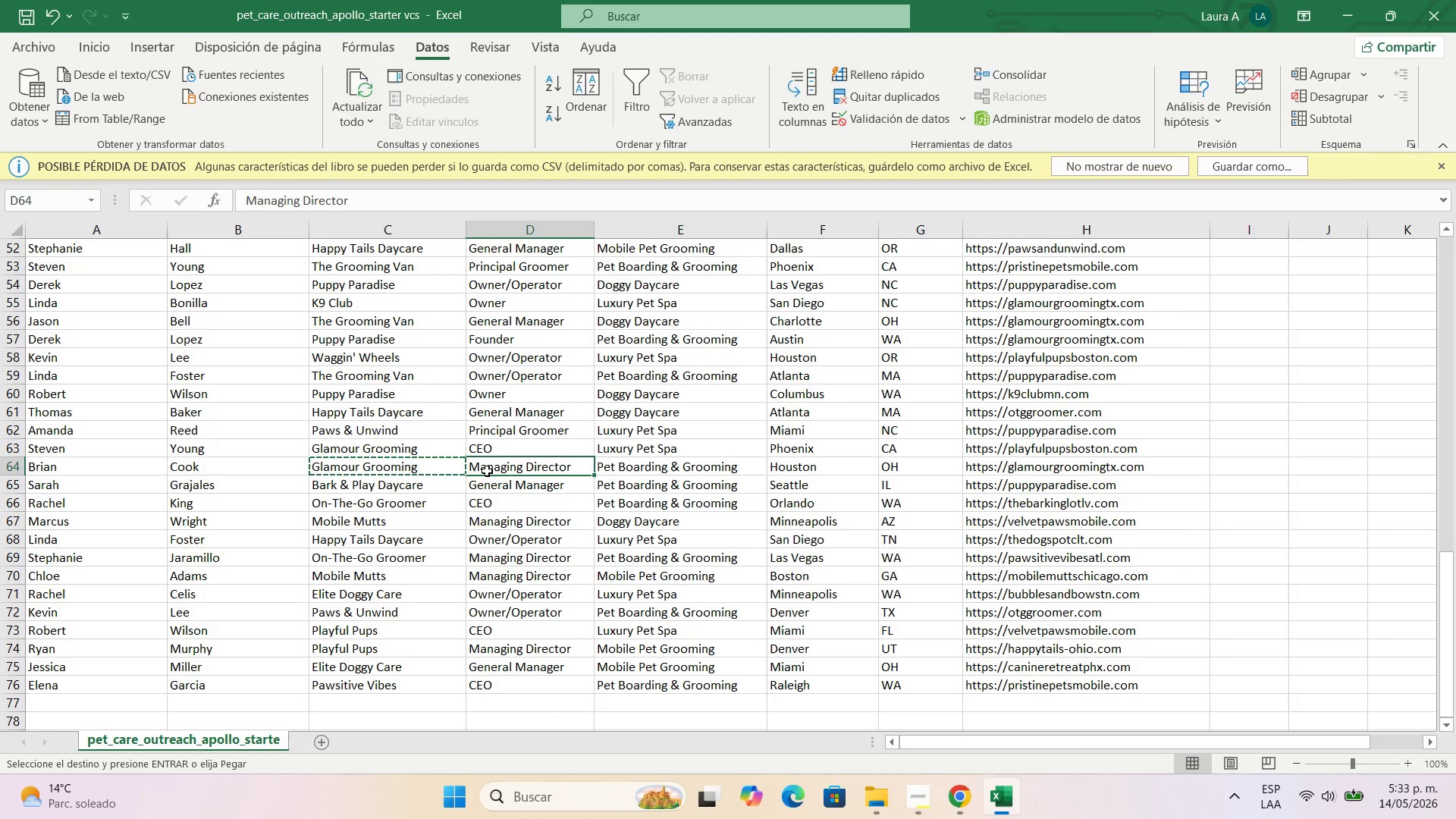 
key(Control+C)
 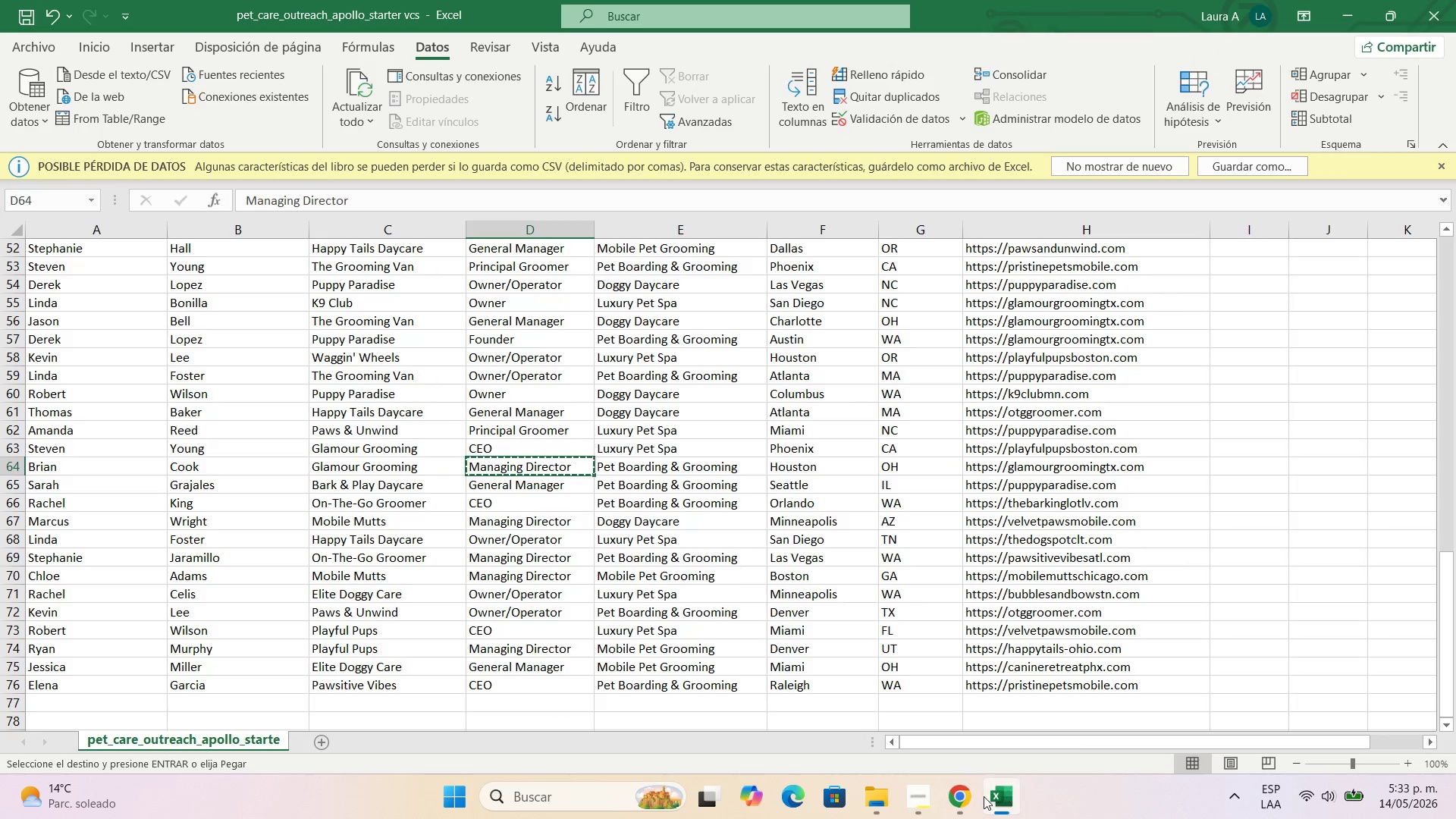 
left_click([961, 797])
 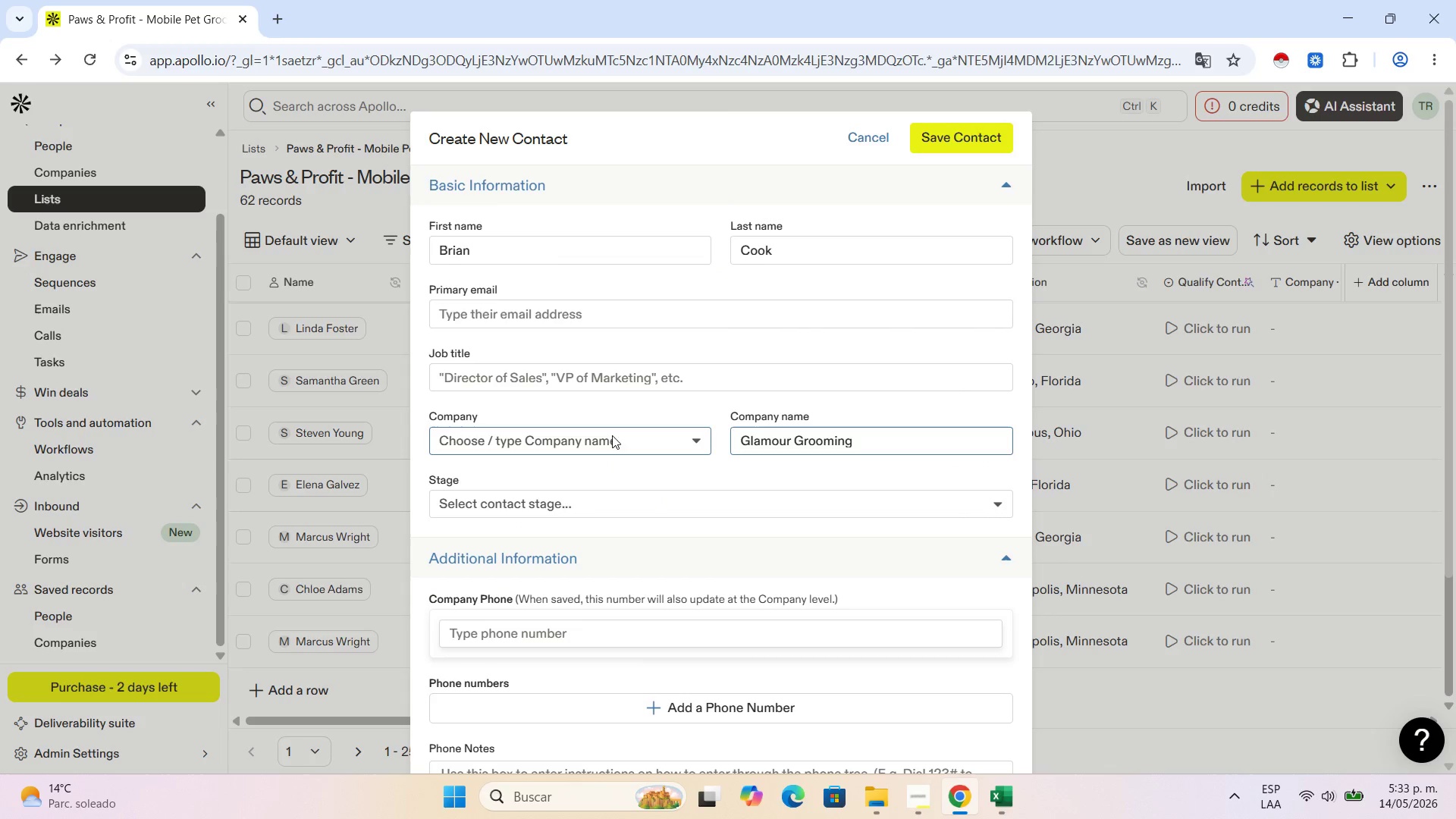 
left_click([636, 372])
 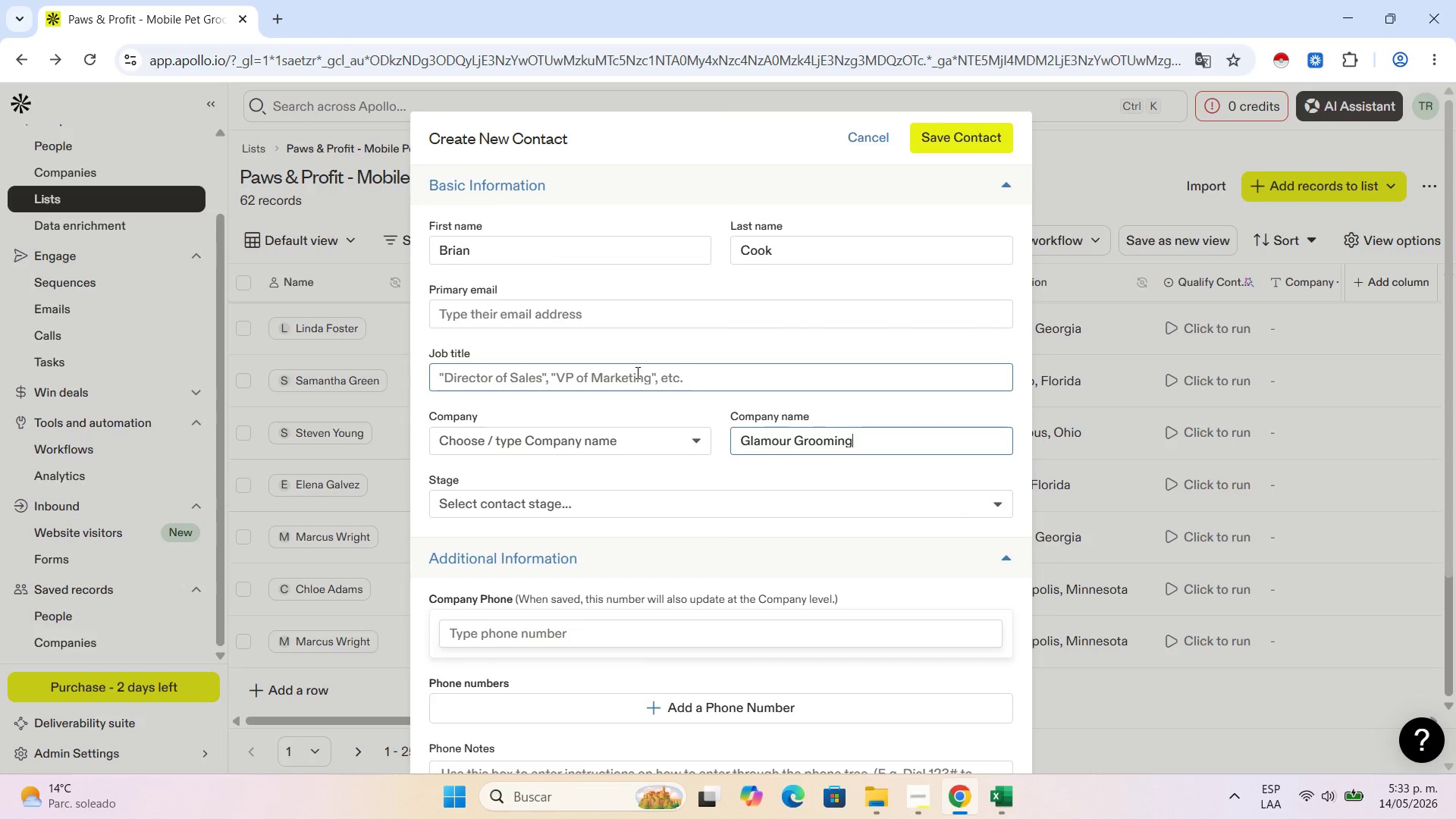 
key(Control+V)
 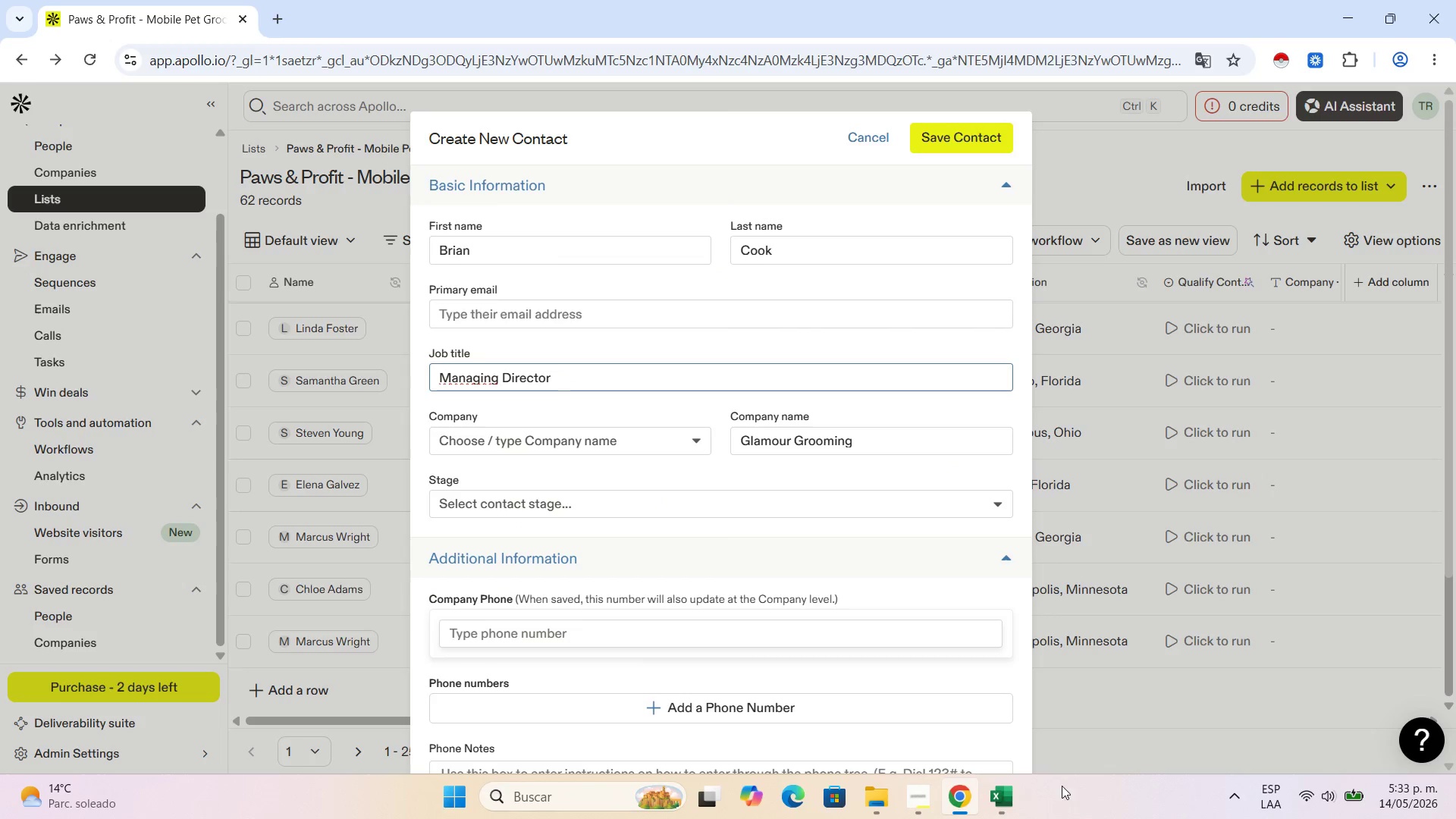 
left_click([1012, 803])
 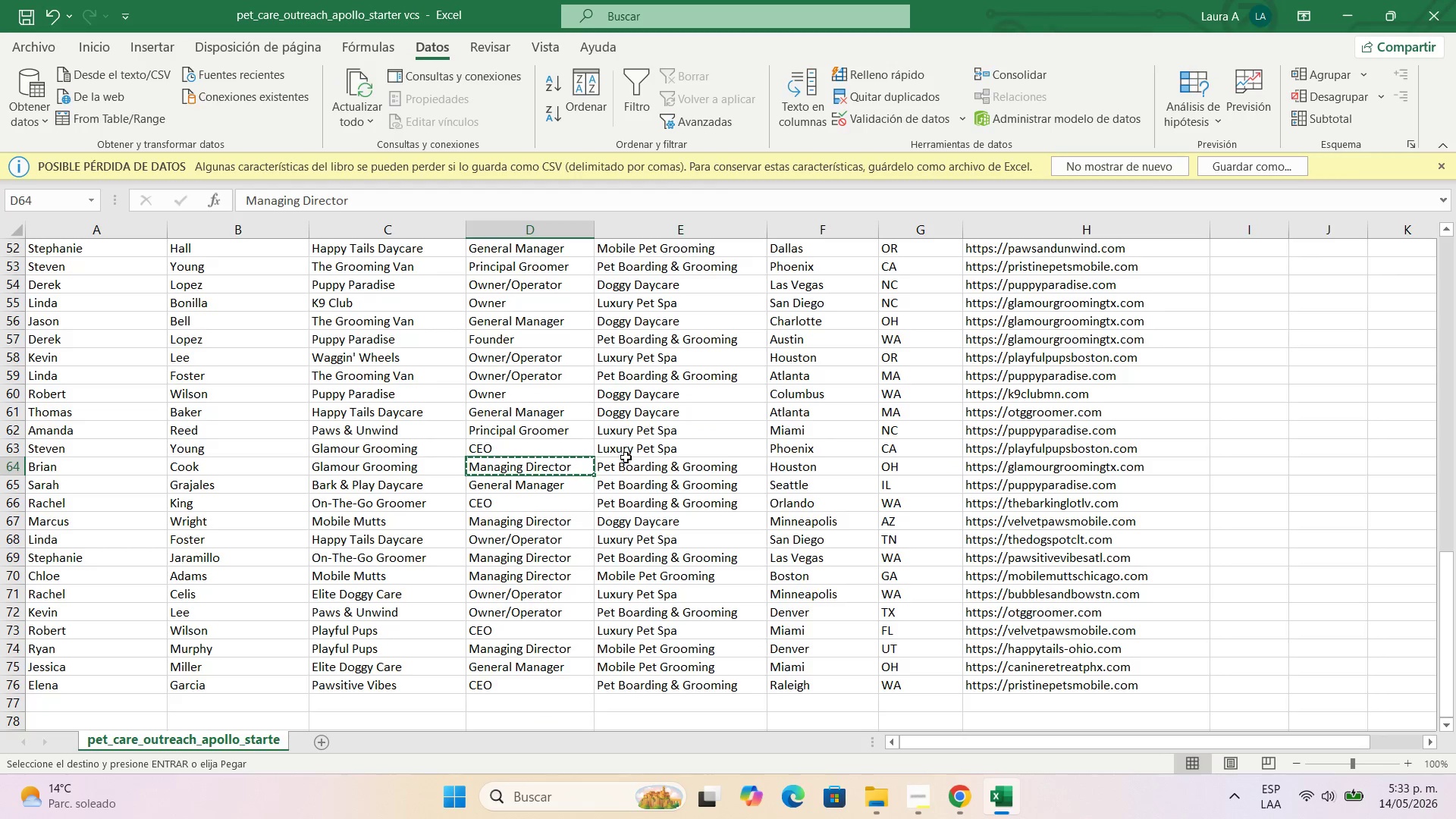 
left_click([628, 465])
 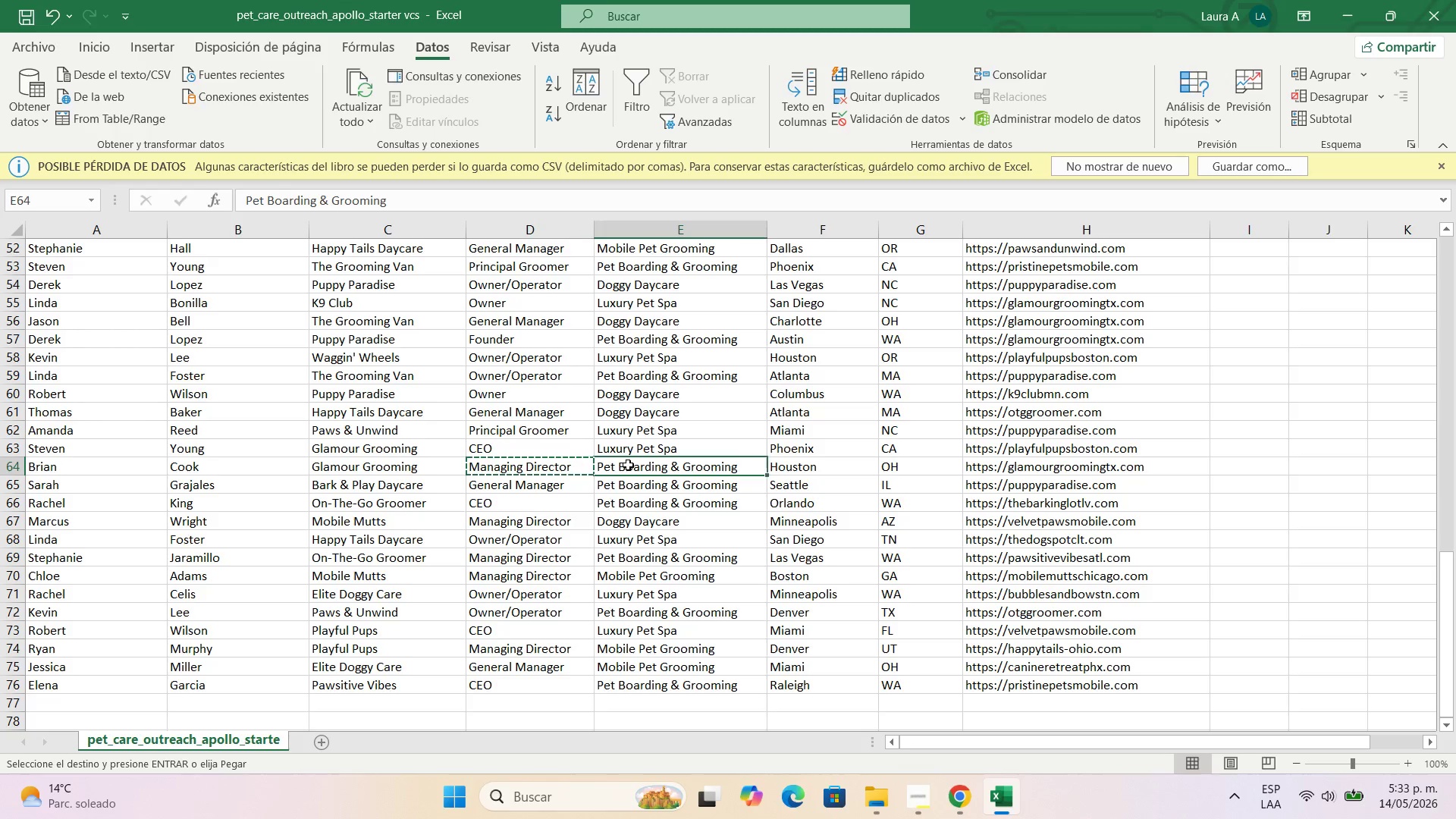 
key(Control+C)
 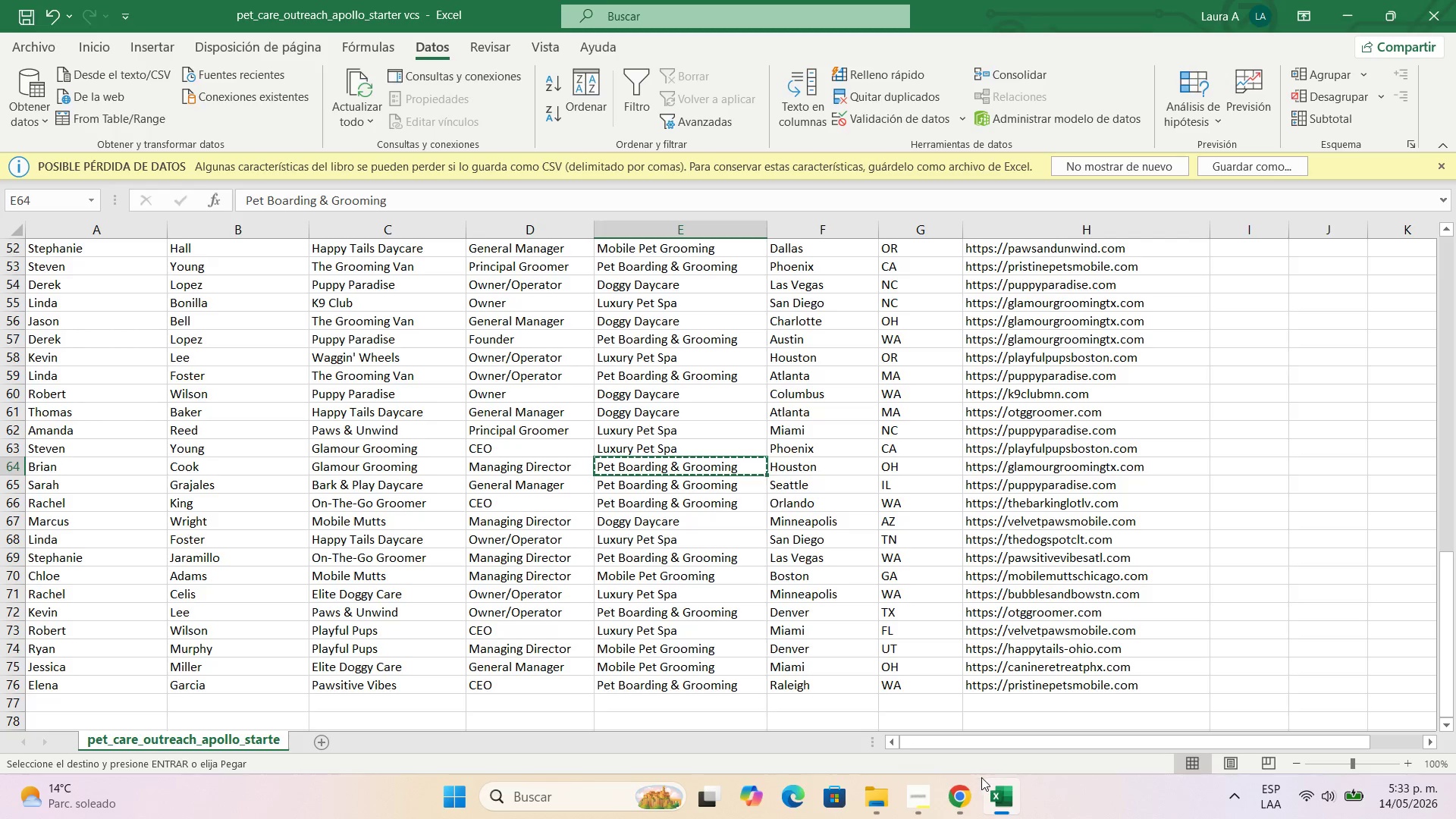 
left_click([975, 795])
 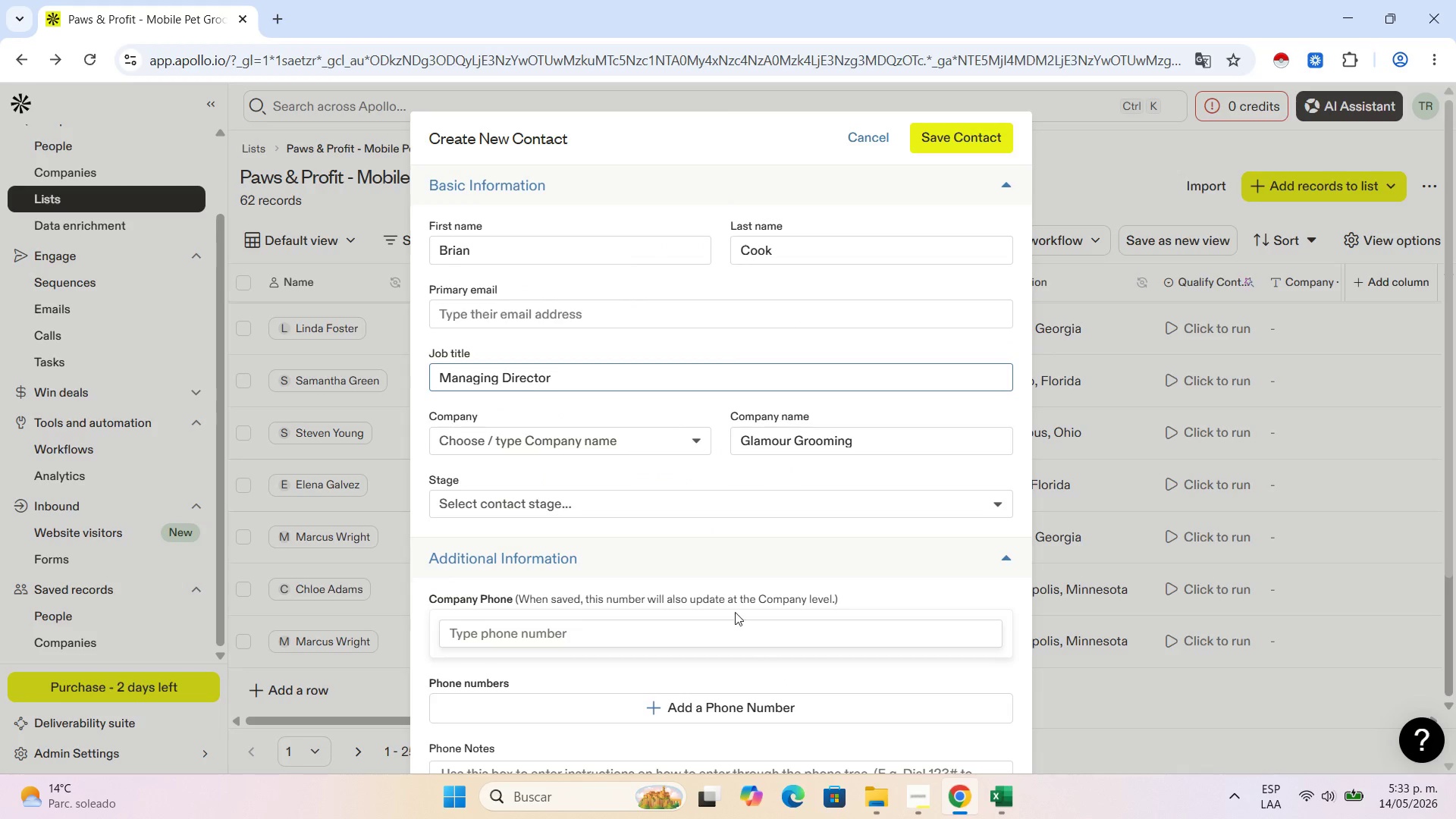 
scroll: coordinate [726, 623], scroll_direction: down, amount: 4.0
 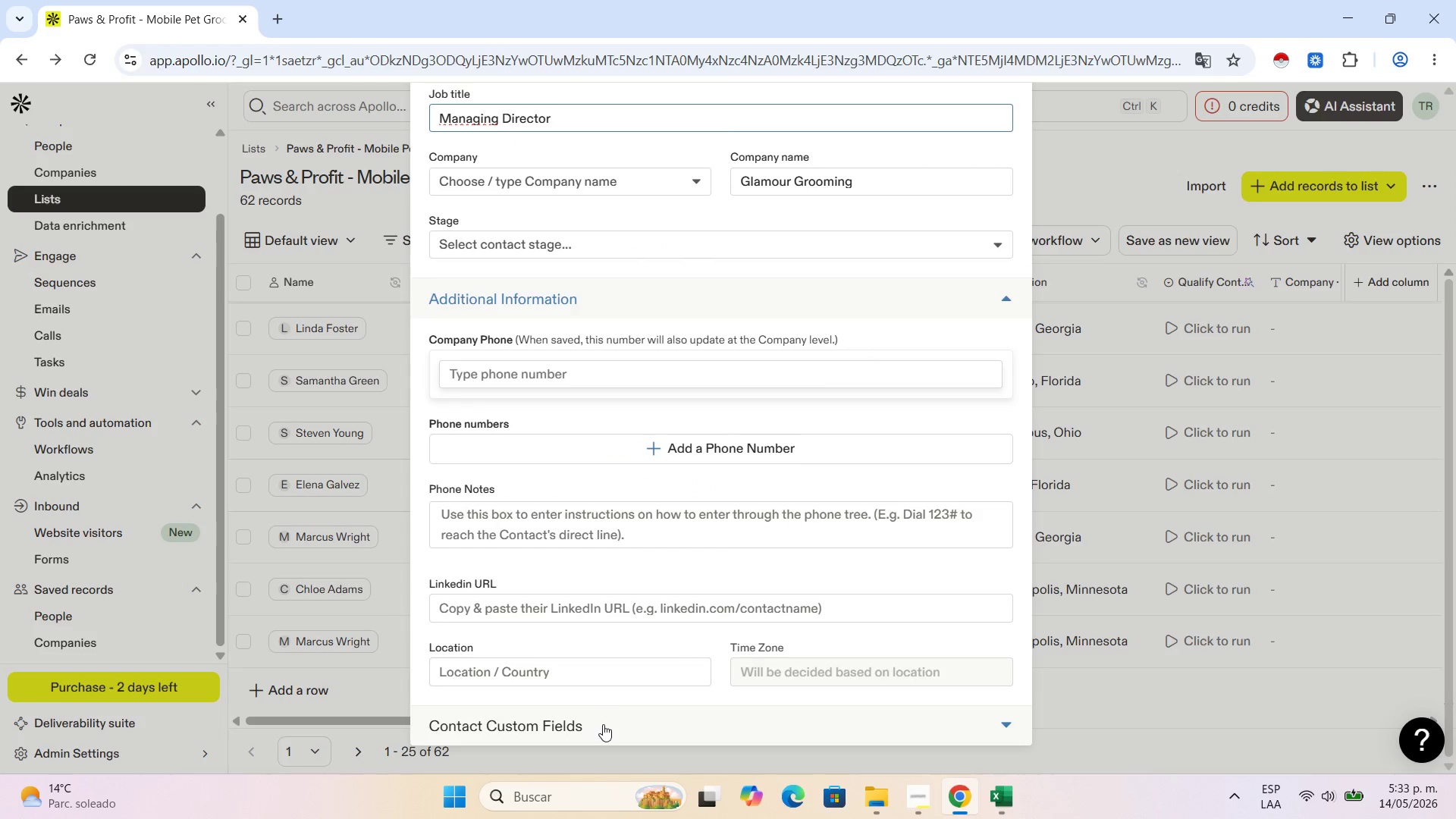 
left_click([601, 725])
 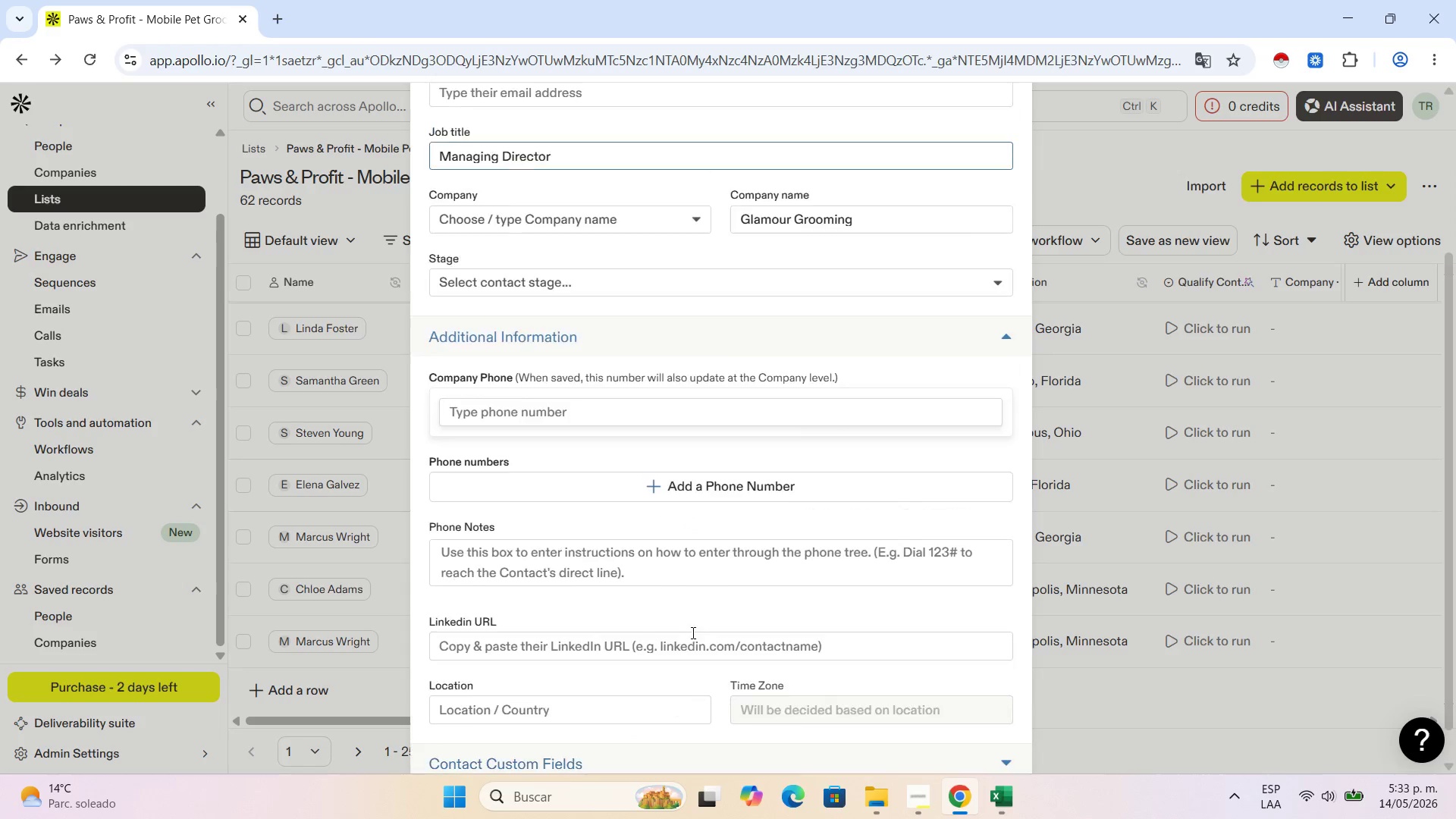 
scroll: coordinate [550, 567], scroll_direction: down, amount: 10.0
 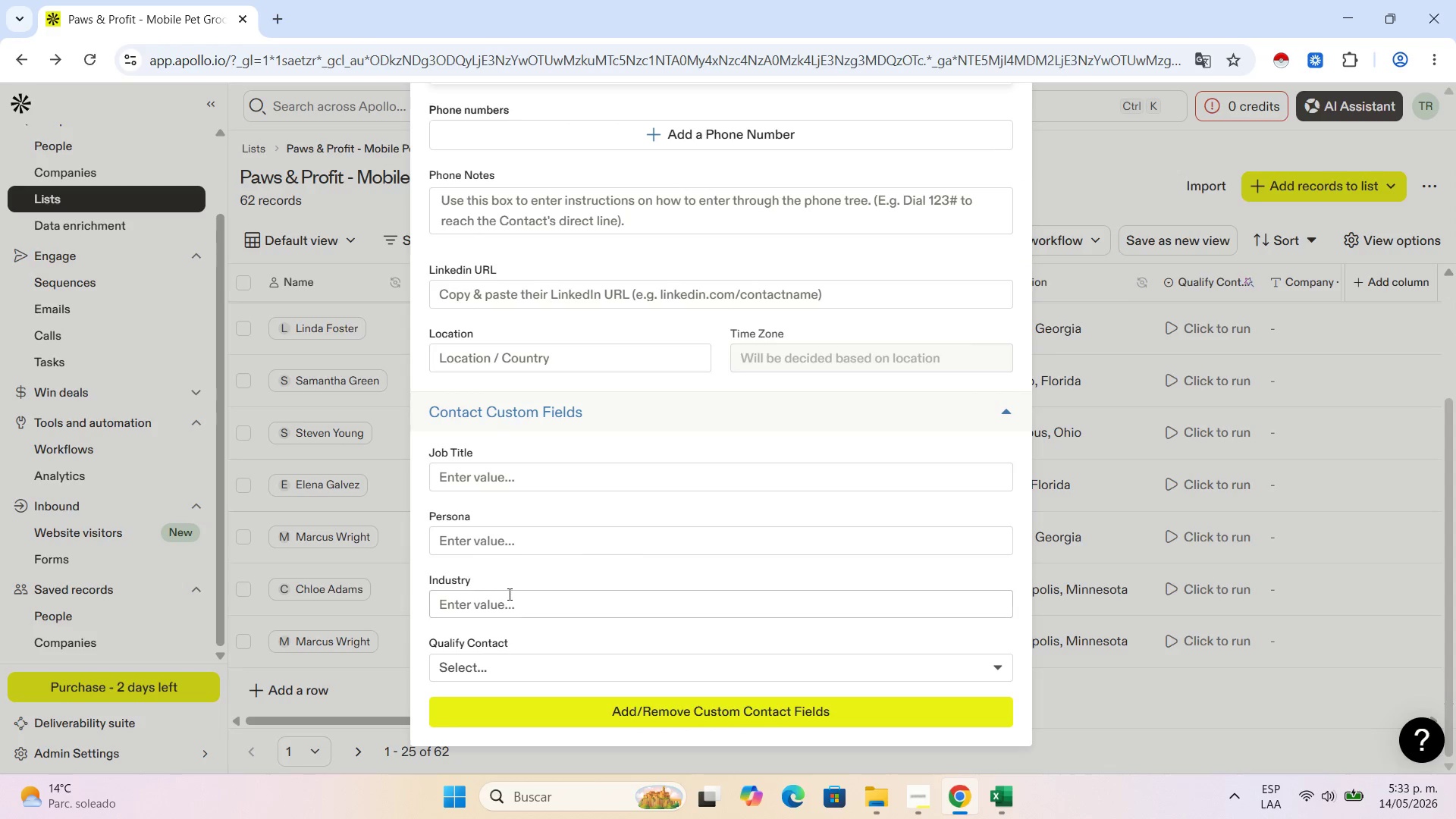 
left_click([508, 596])
 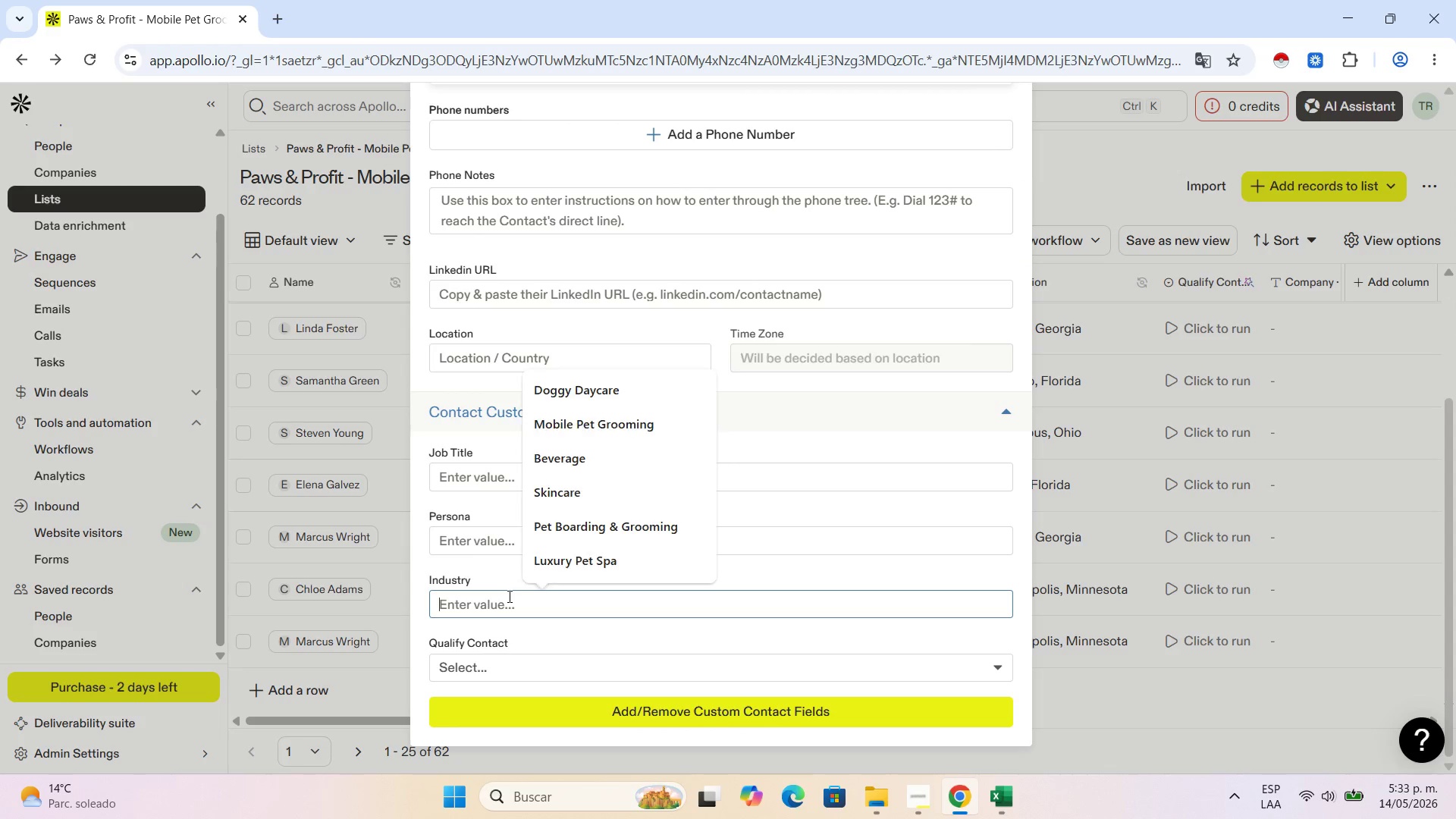 
key(Control+V)
 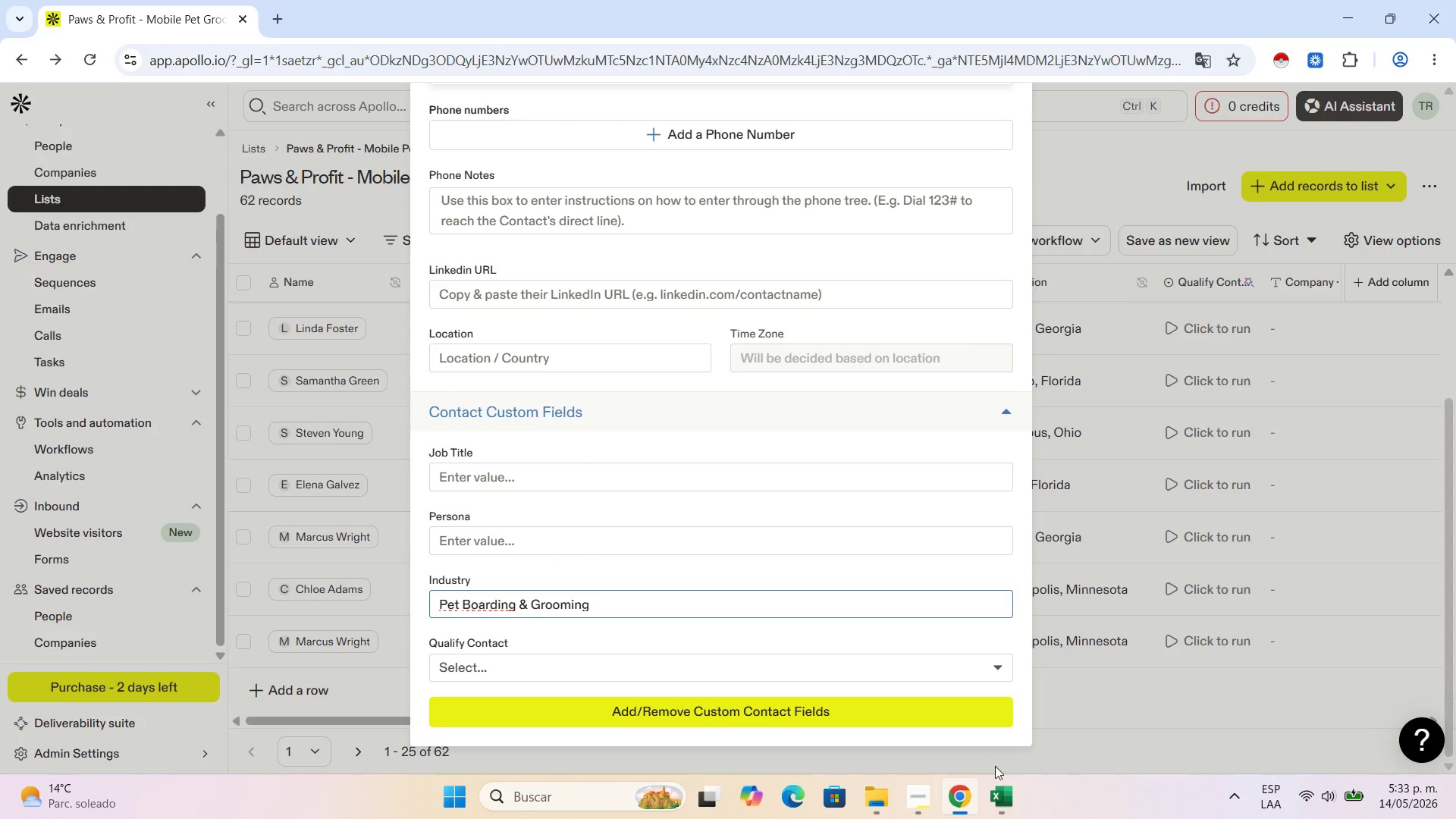 
left_click([997, 797])
 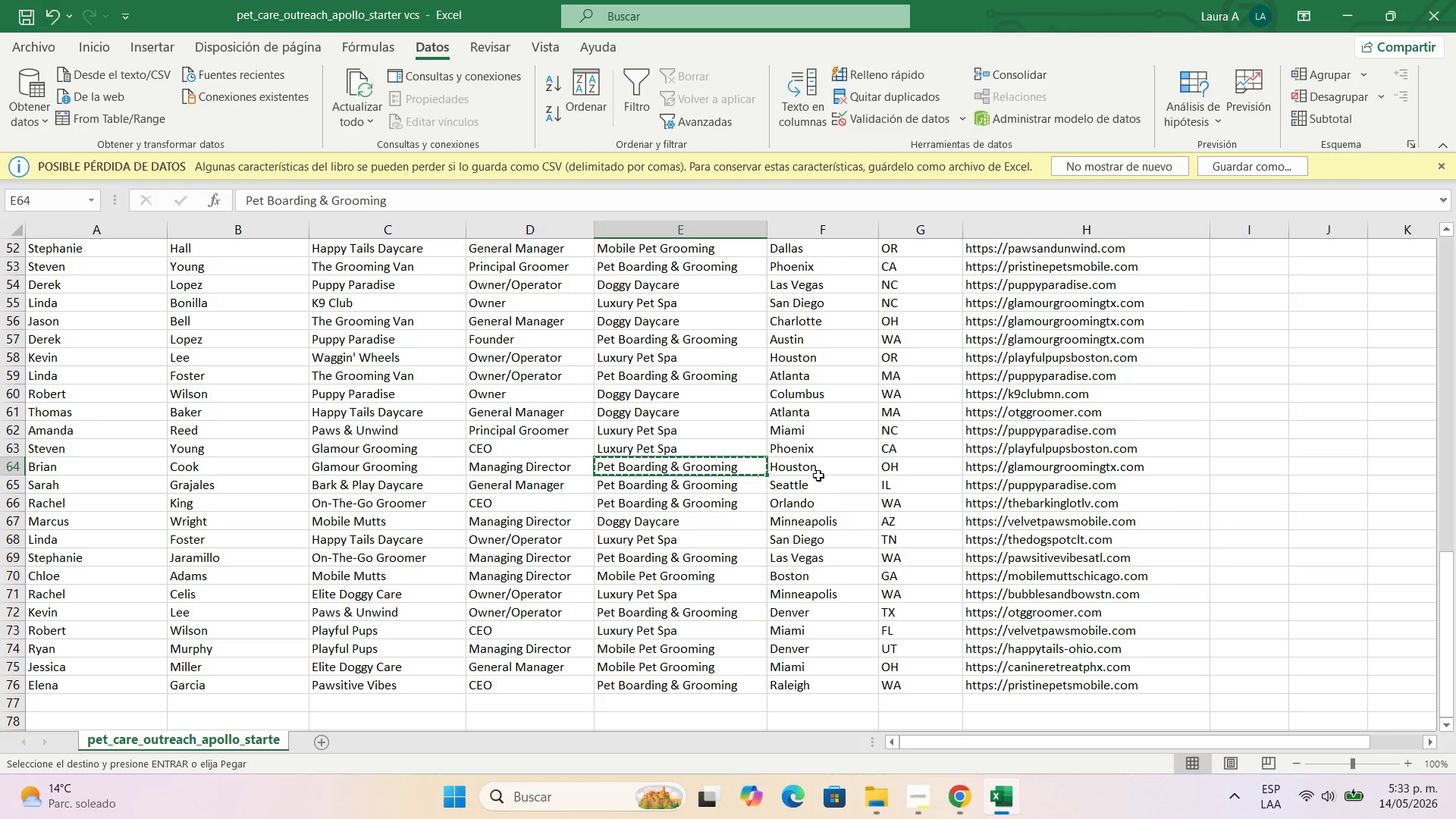 
left_click([818, 469])
 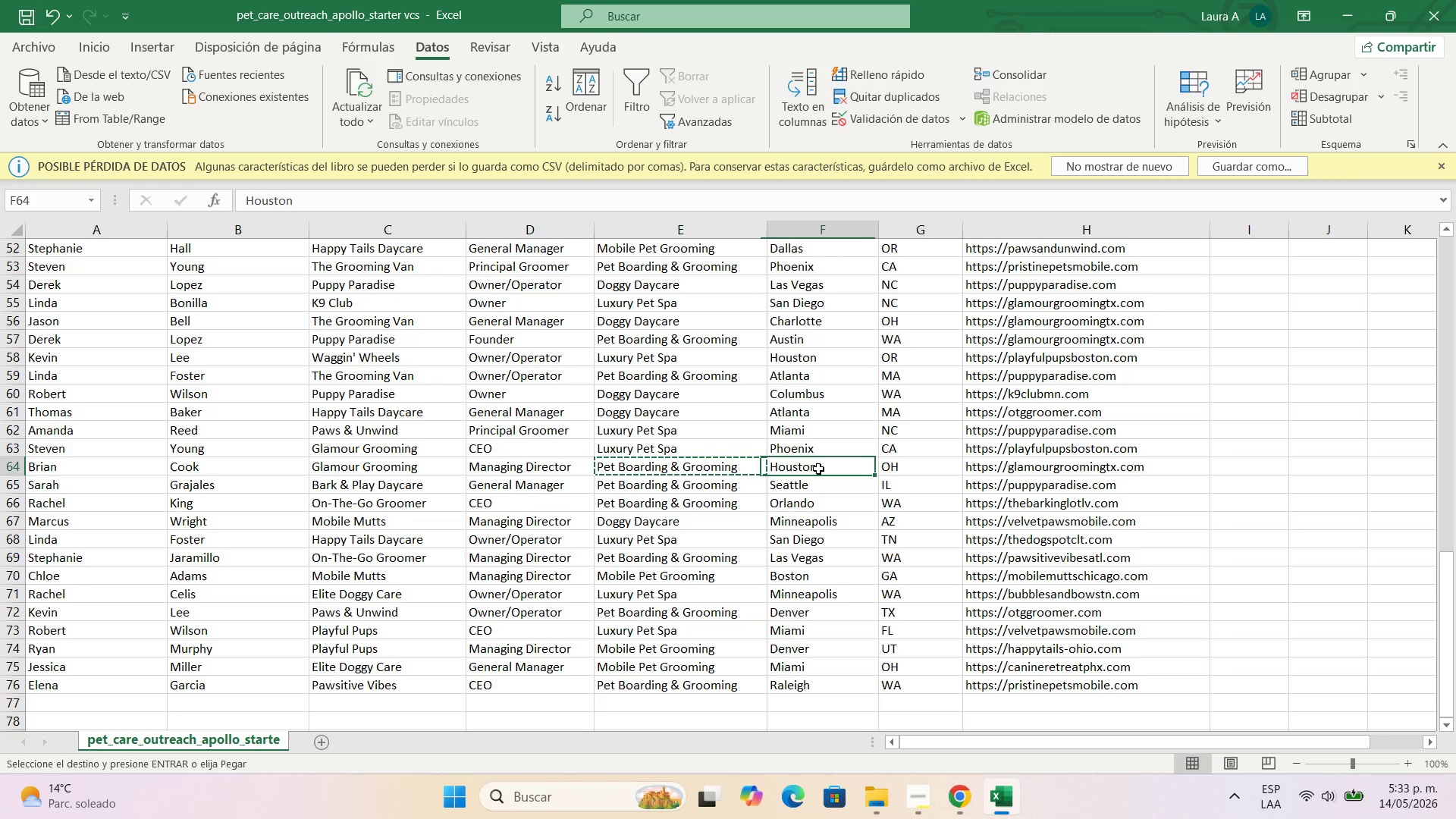 
key(Control+C)
 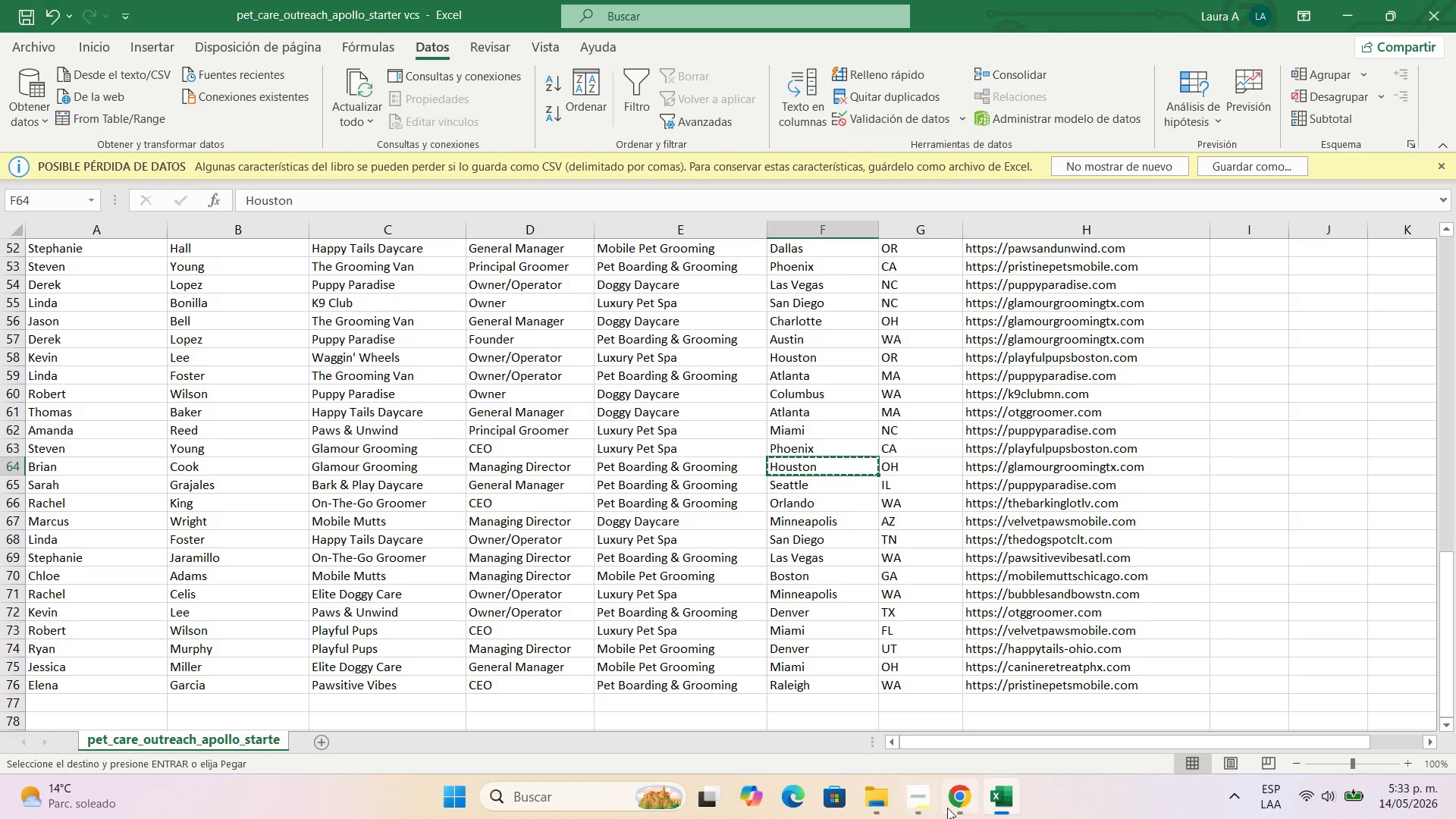 
left_click([950, 801])
 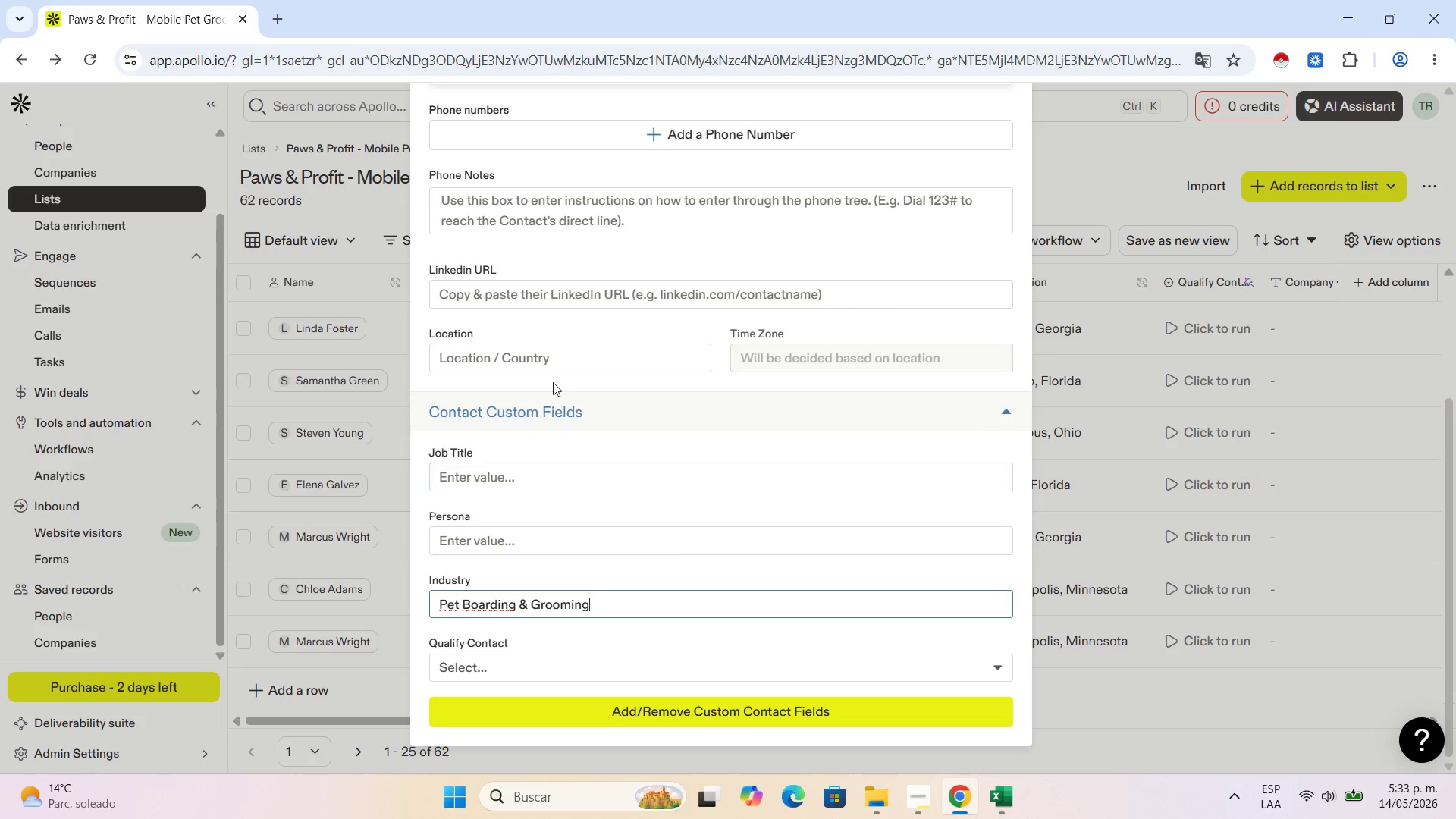 
left_click([555, 361])
 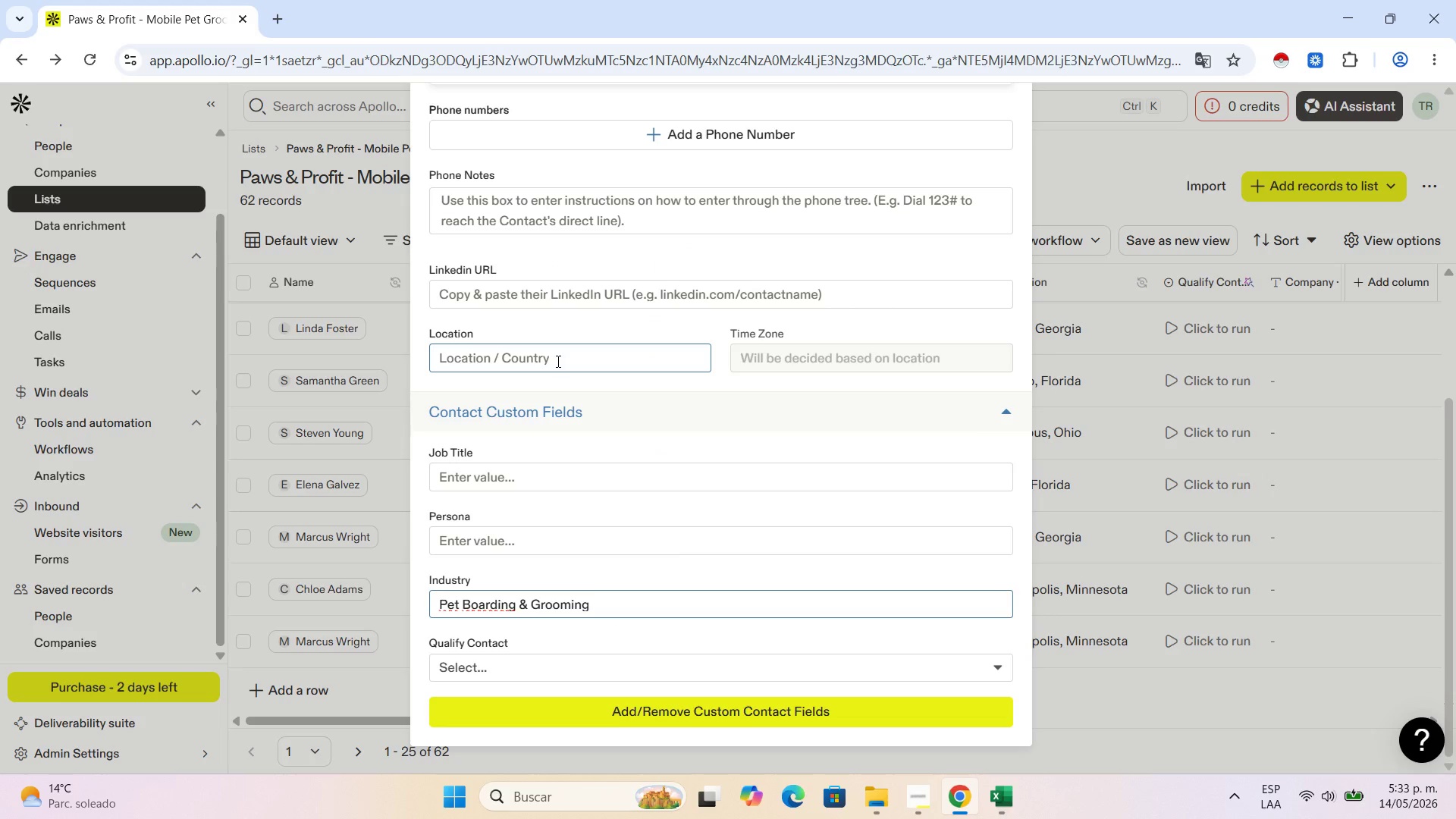 
key(Control+V)
 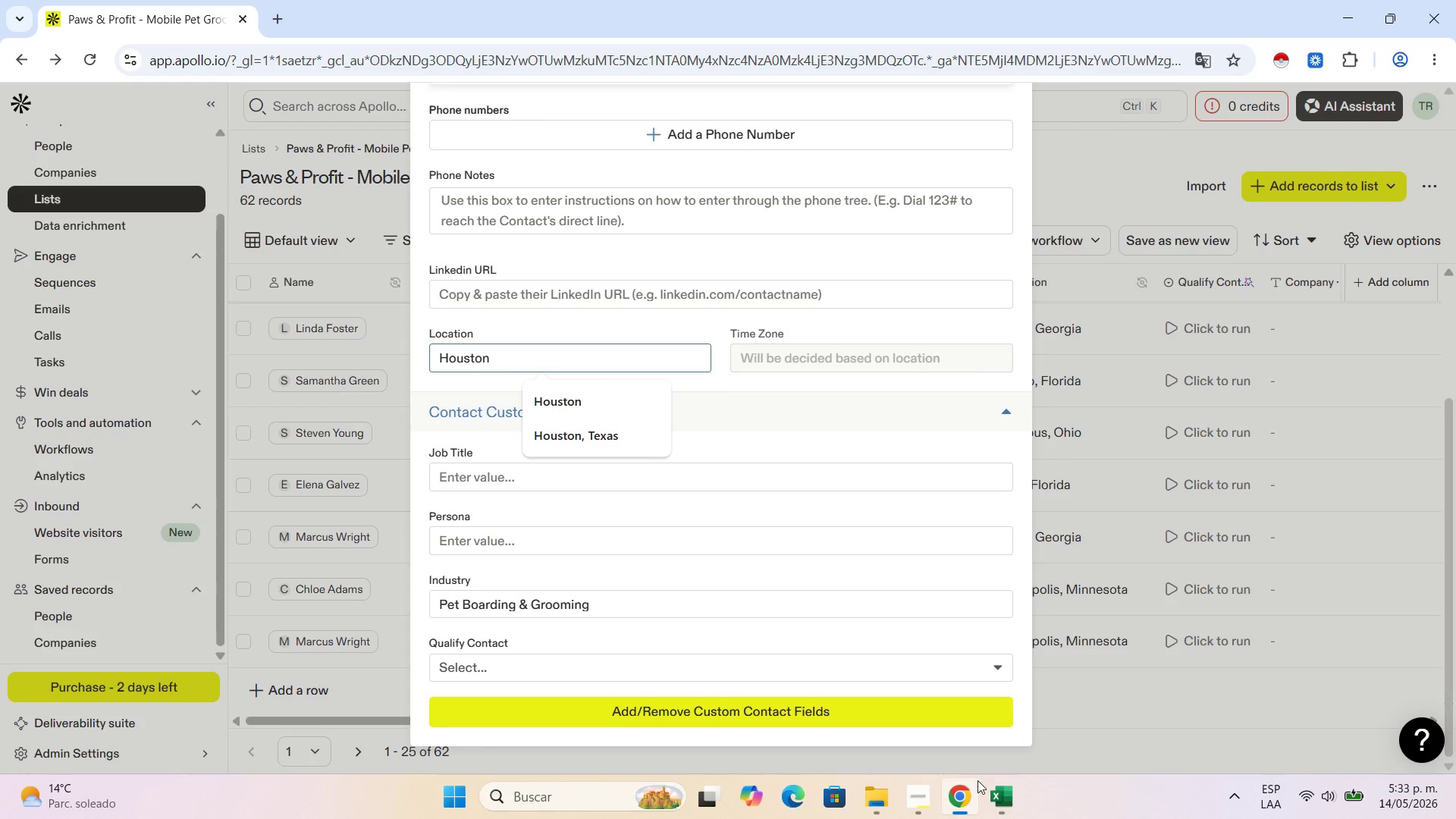 
left_click([999, 793])
 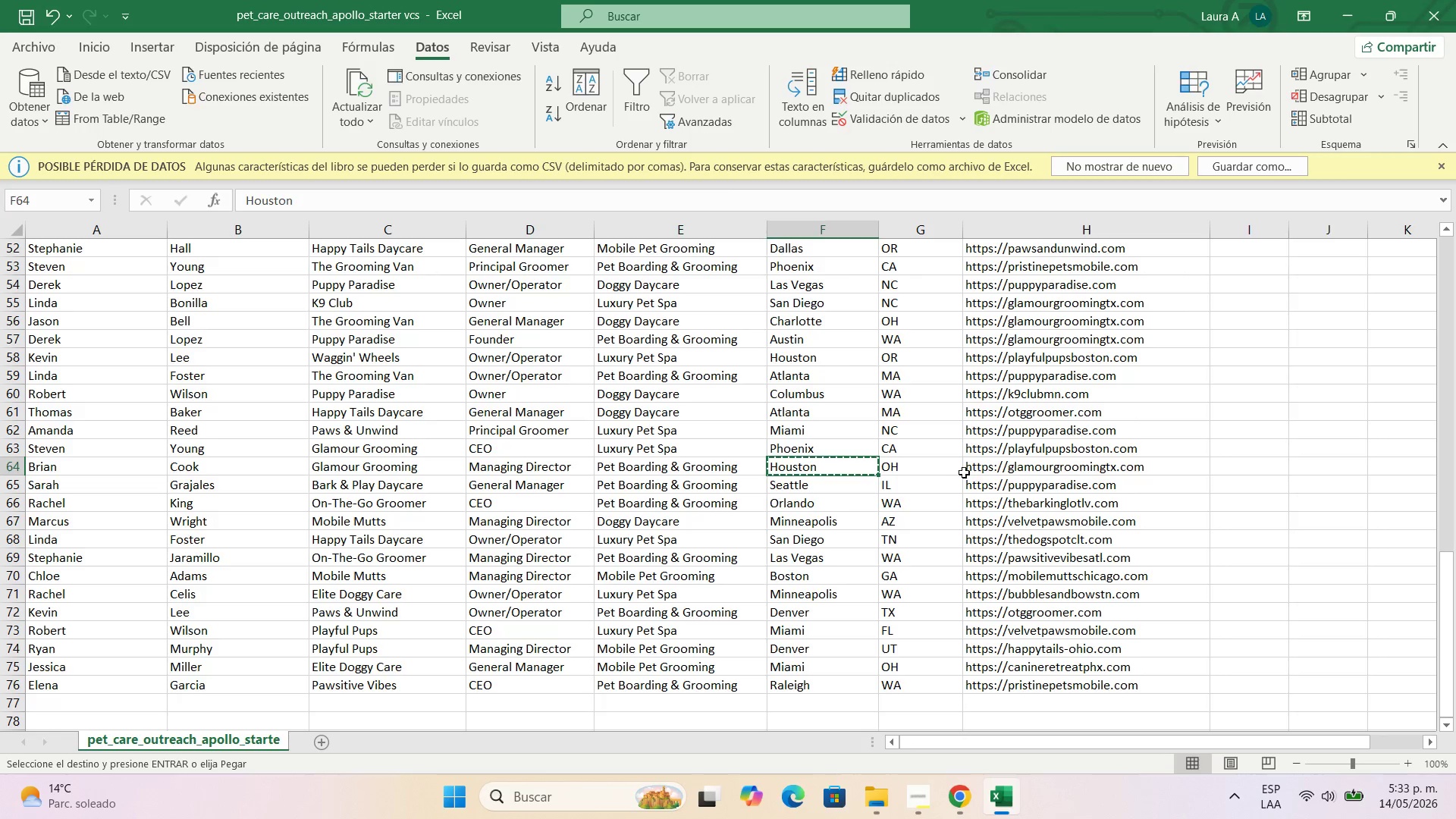 
left_click([988, 472])
 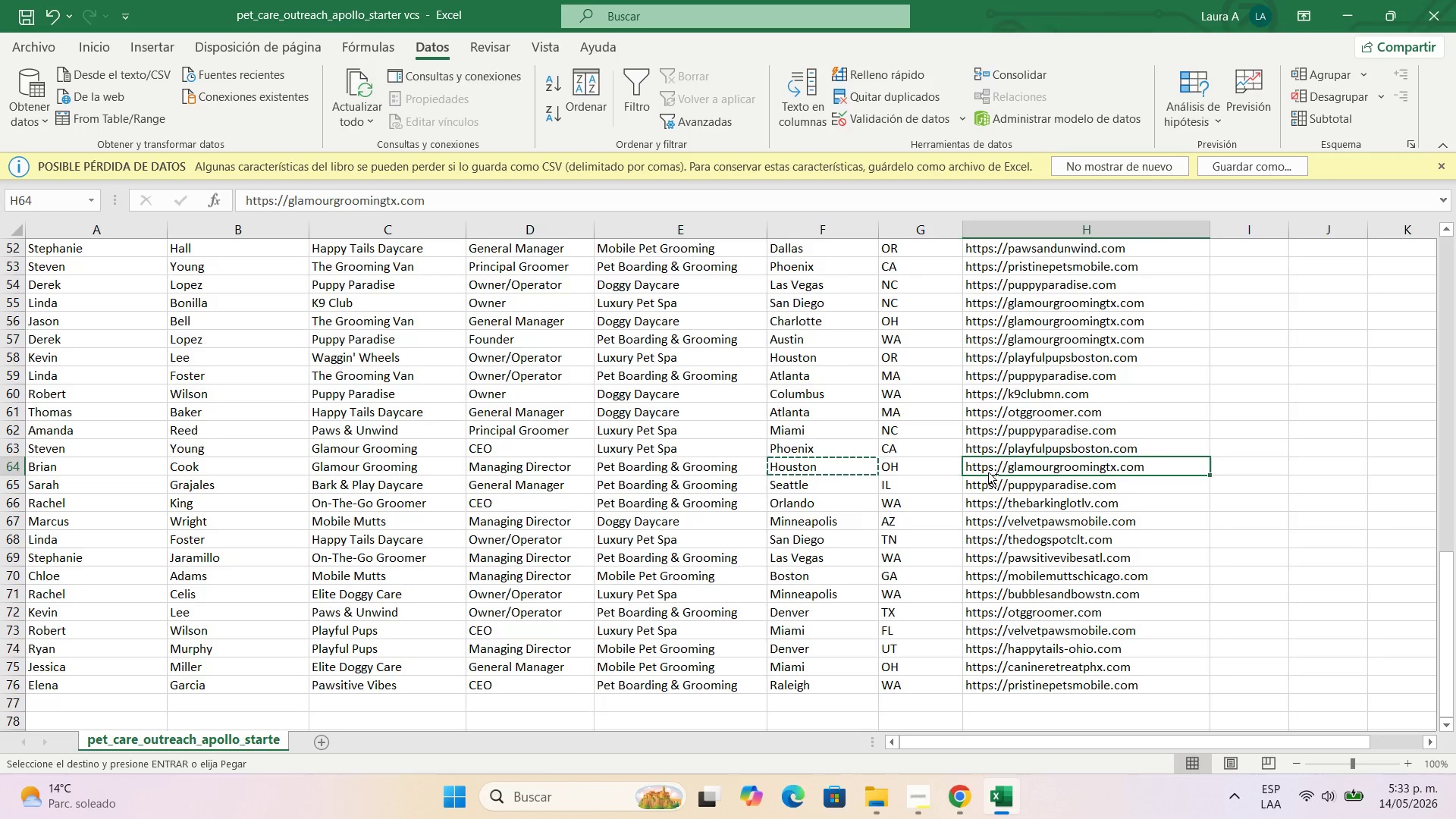 
key(Control+C)
 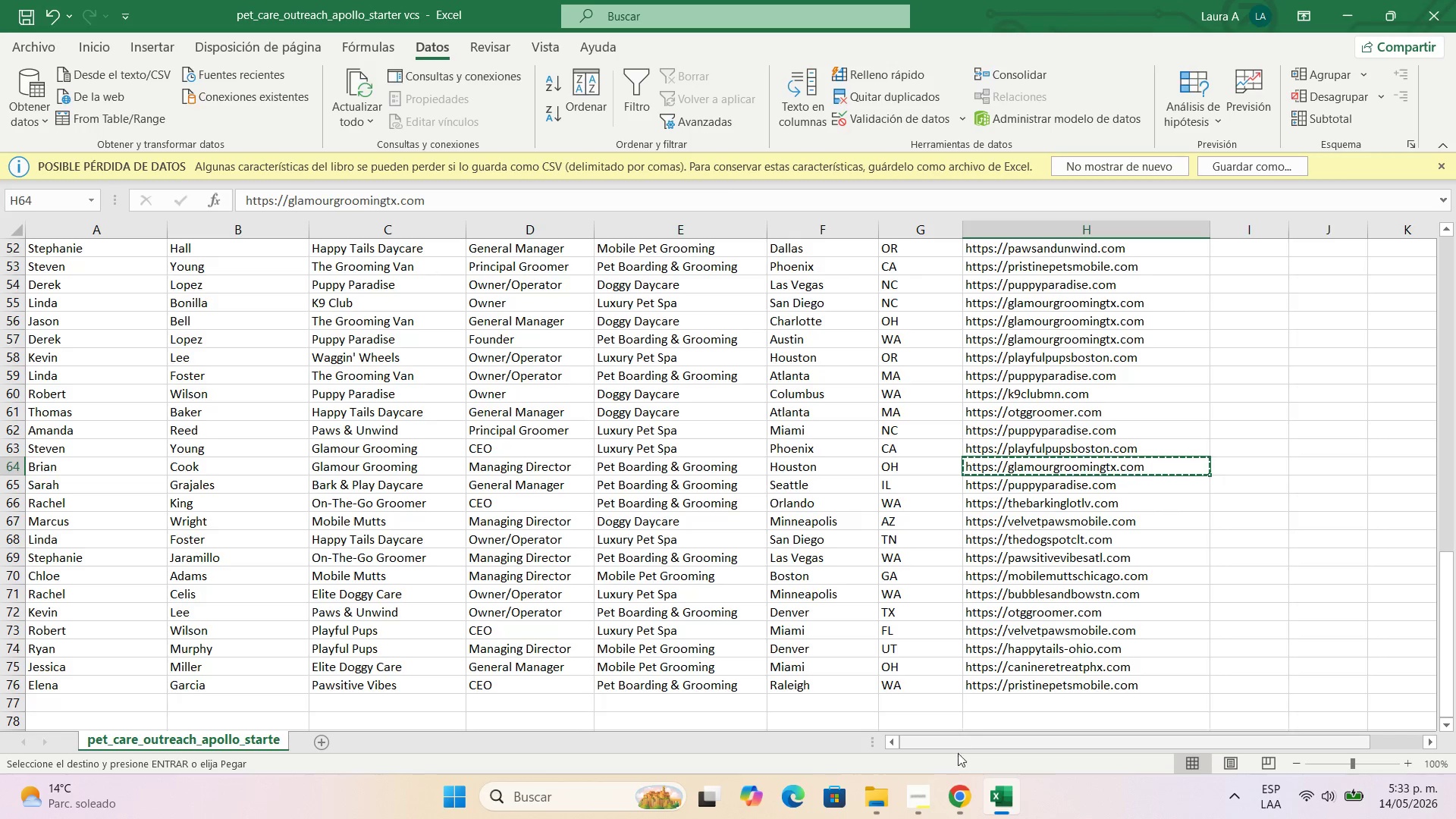 
left_click([959, 784])
 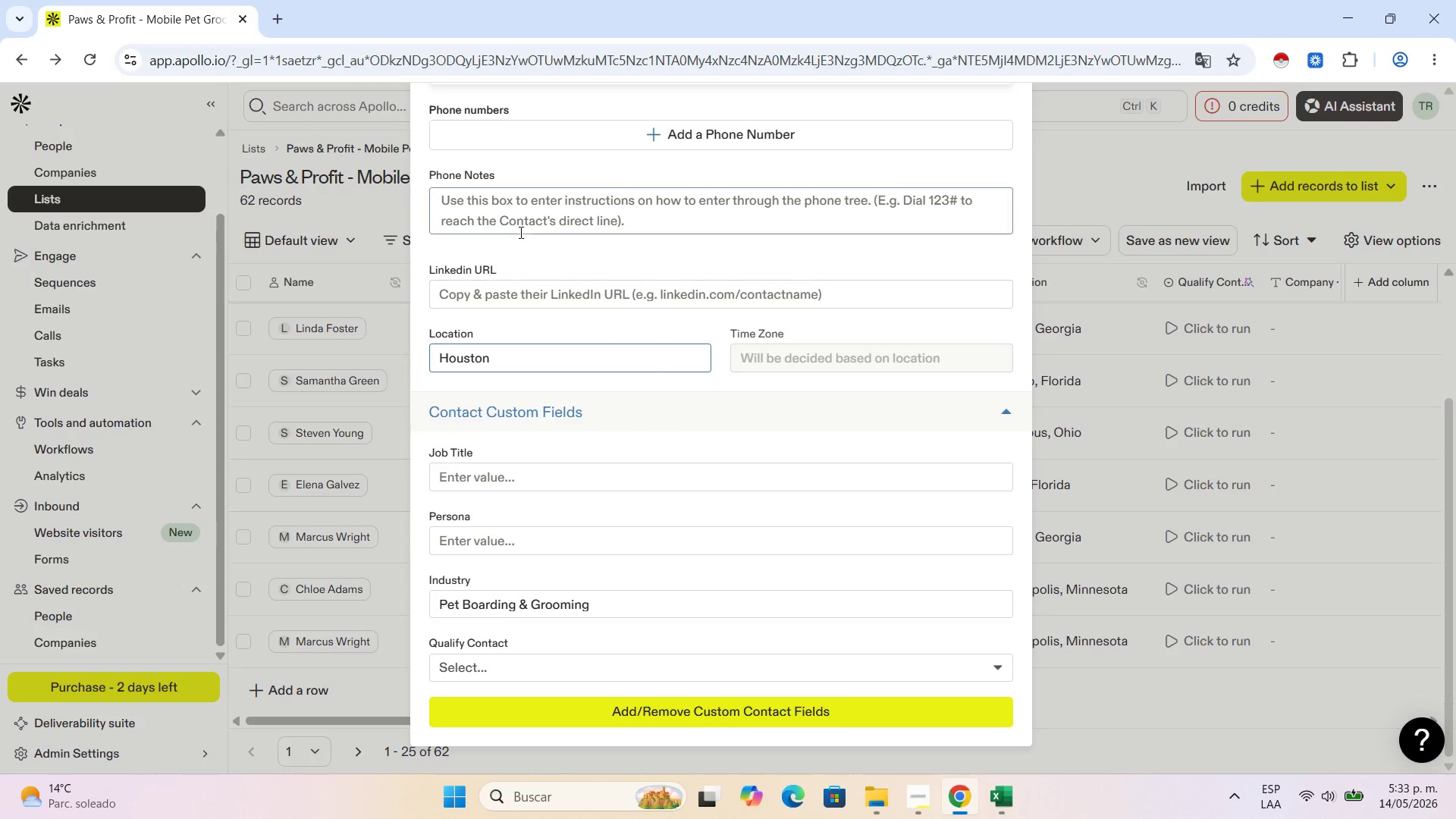 
left_click([522, 294])
 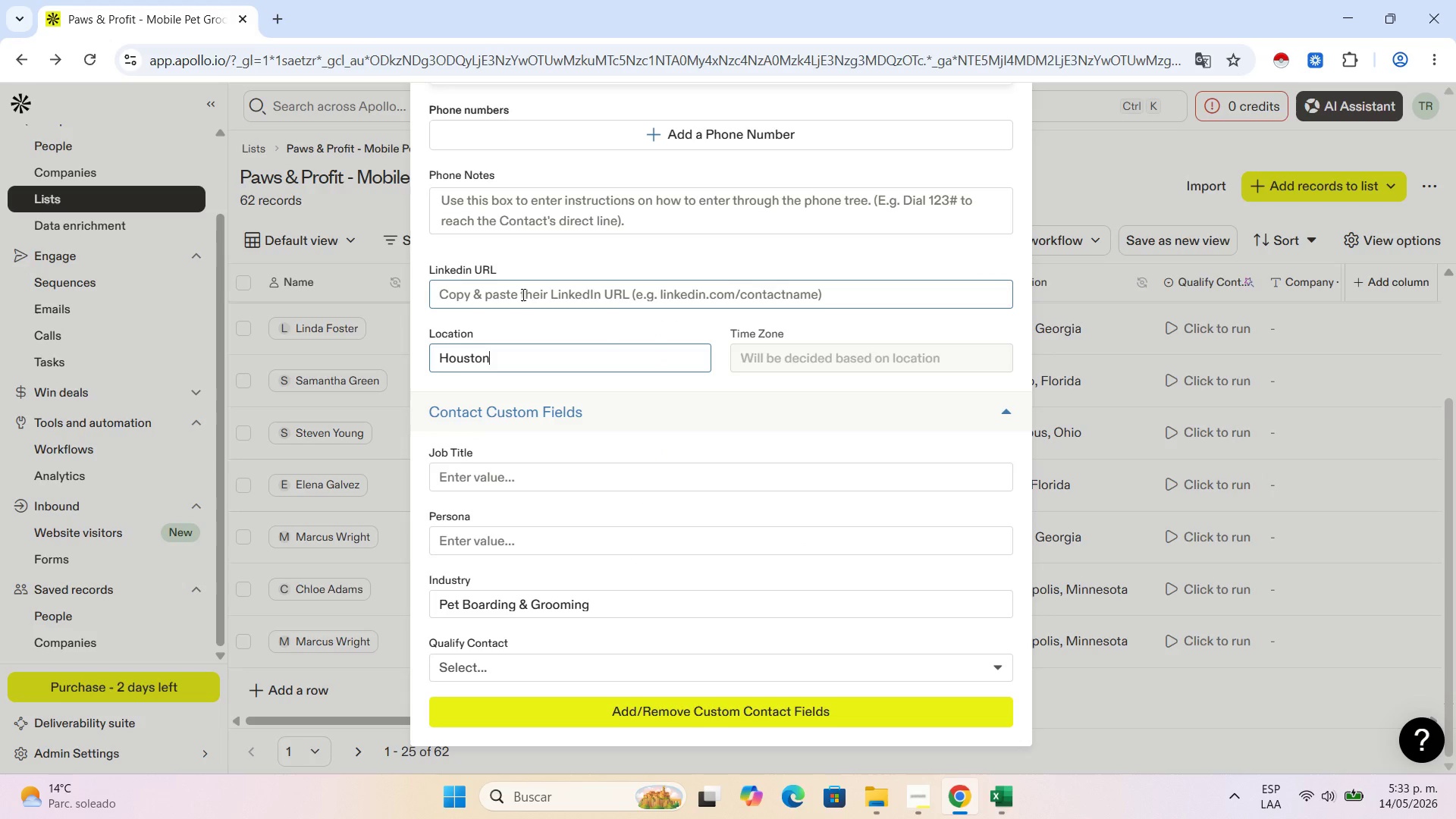 
key(Control+V)
 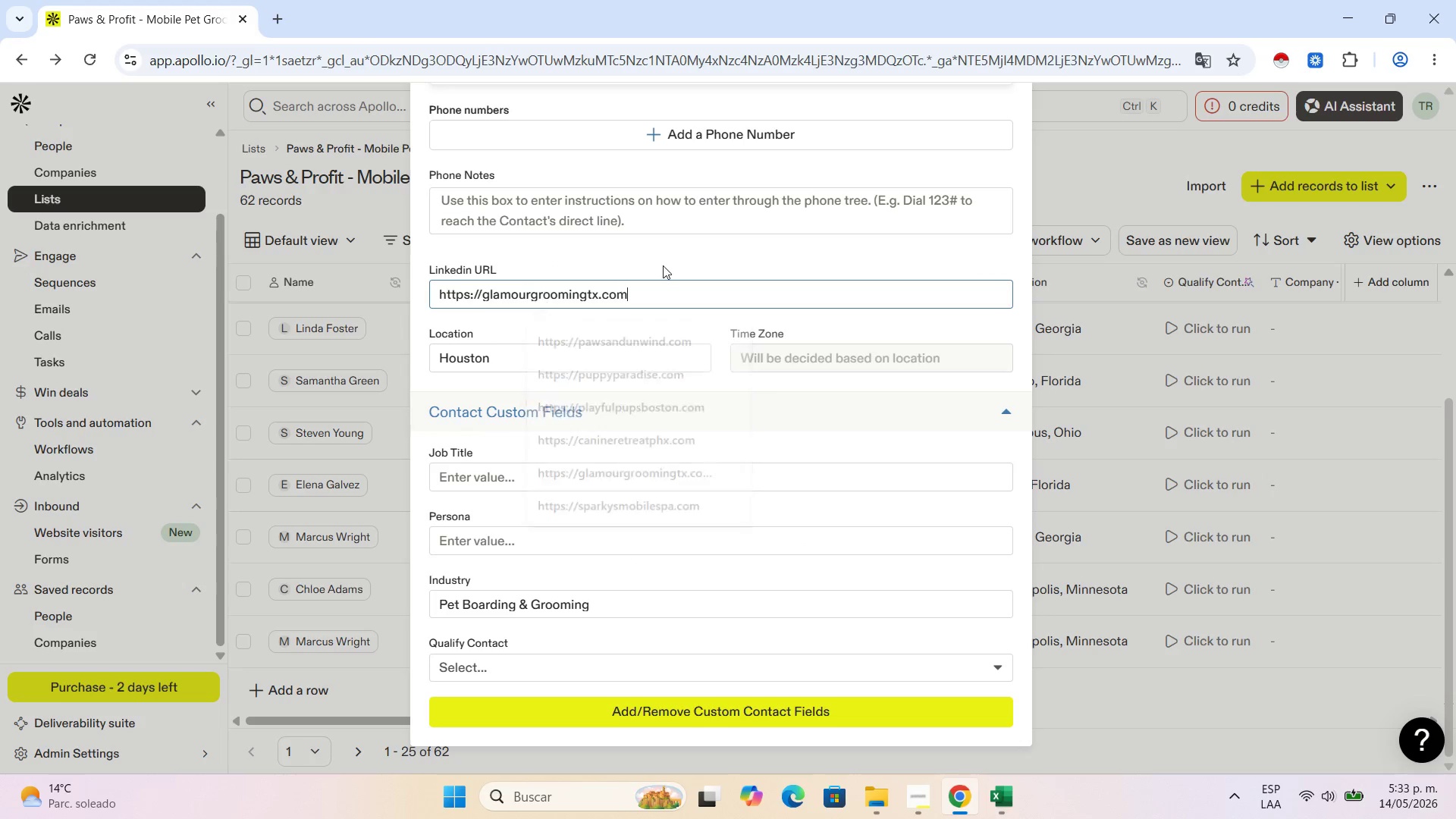 
scroll: coordinate [723, 228], scroll_direction: up, amount: 10.0
 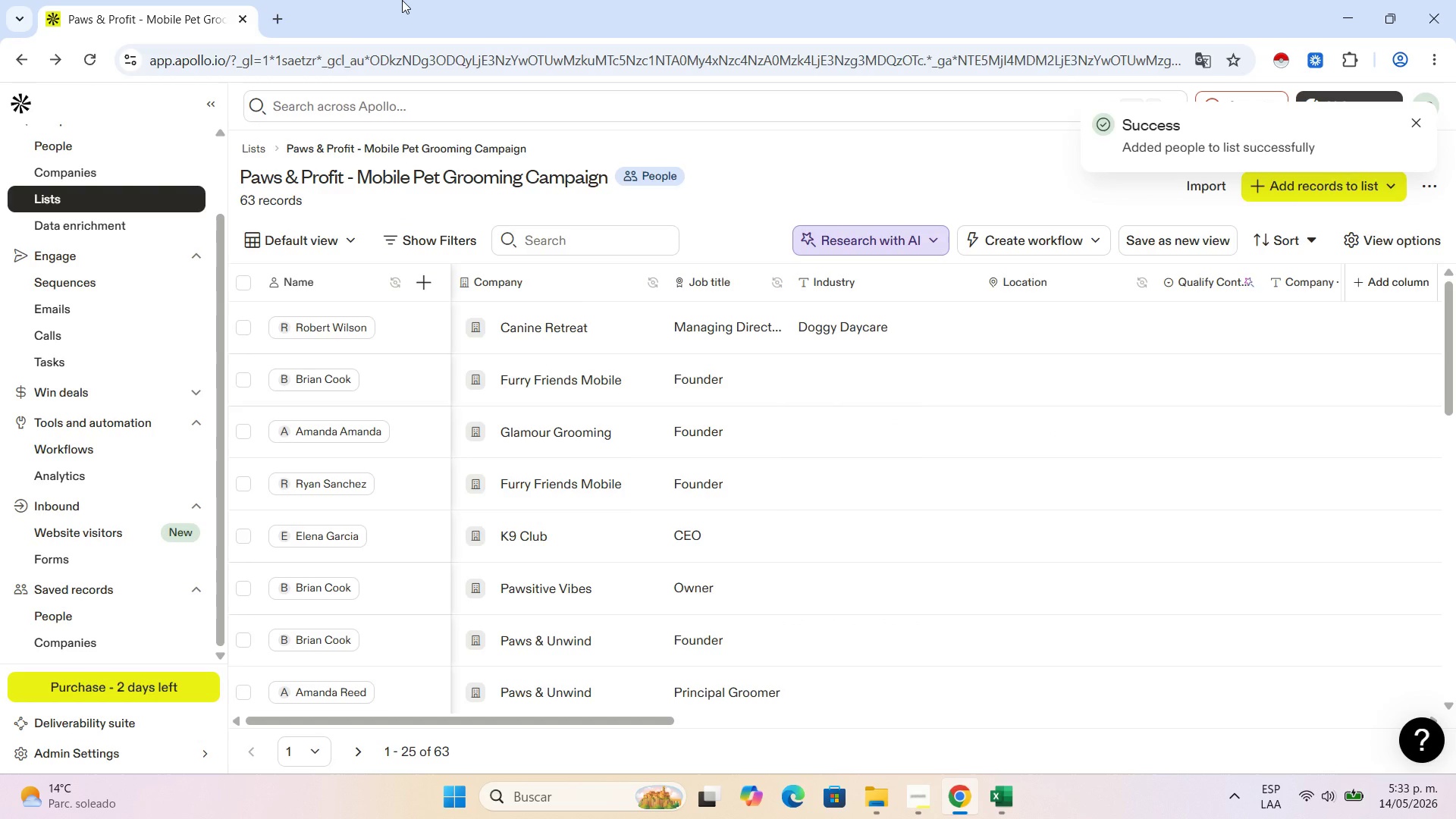 
wait(5.79)
 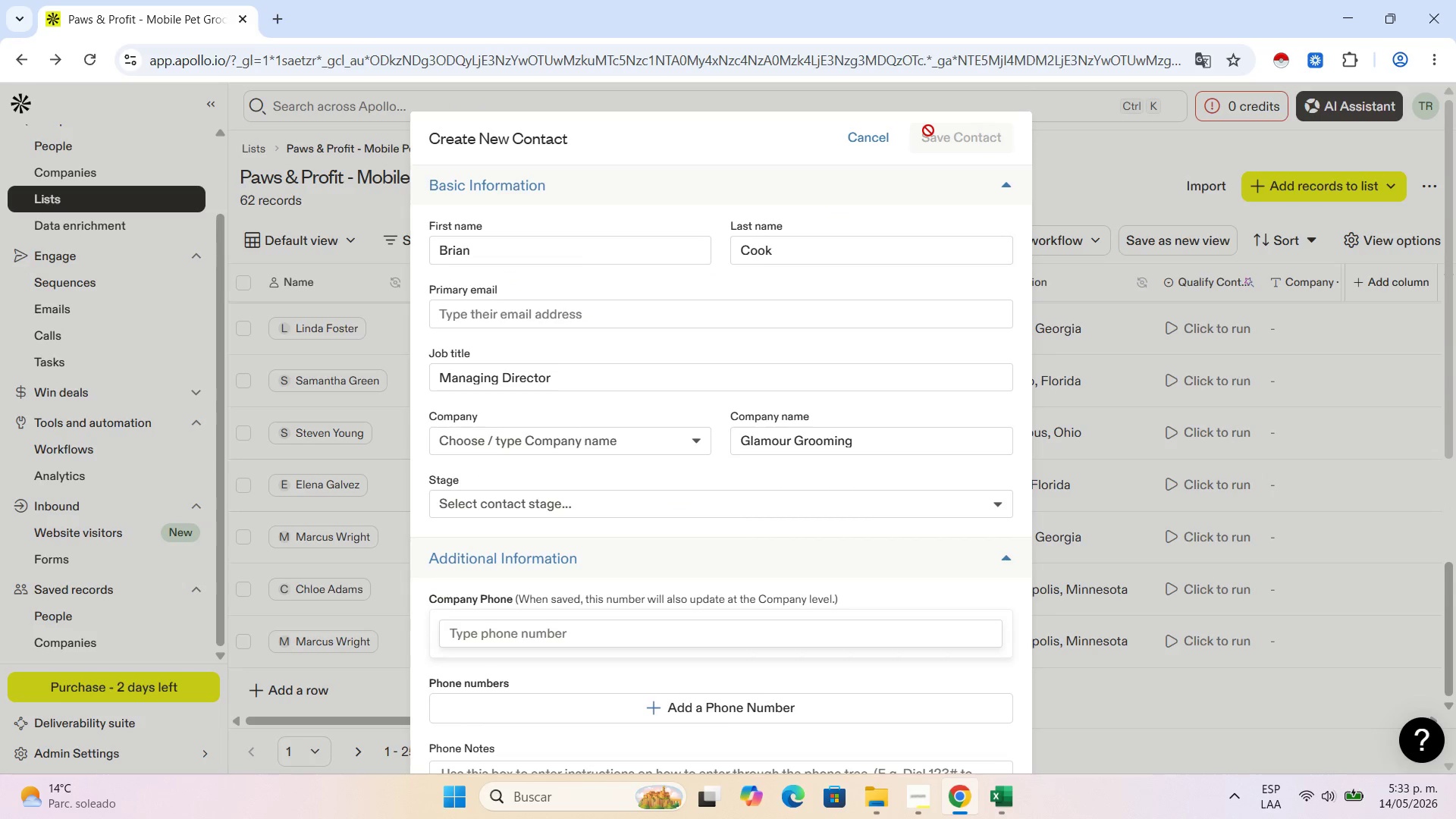 
scroll: coordinate [293, 580], scroll_direction: down, amount: 16.0
 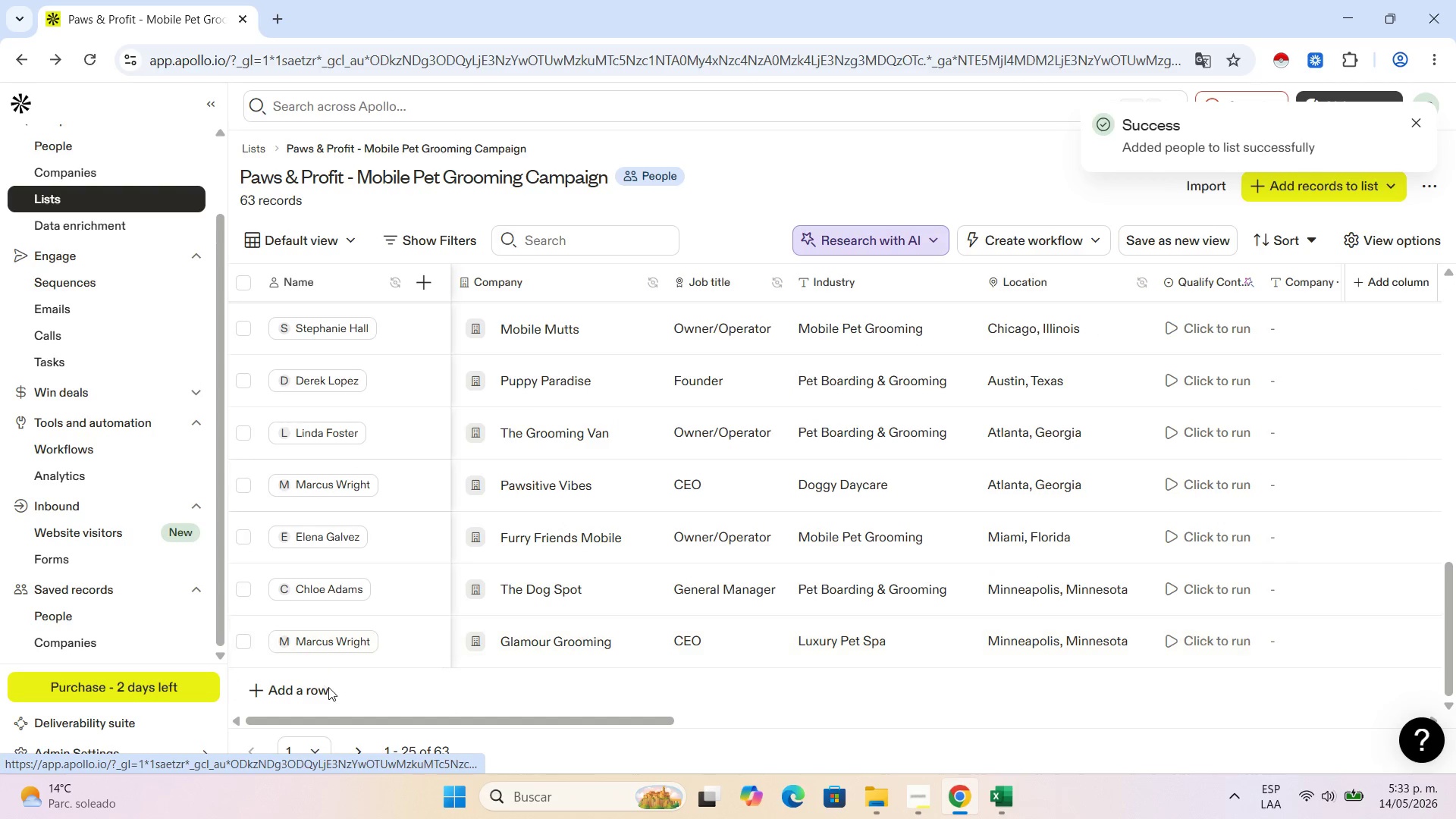 
left_click([328, 689])
 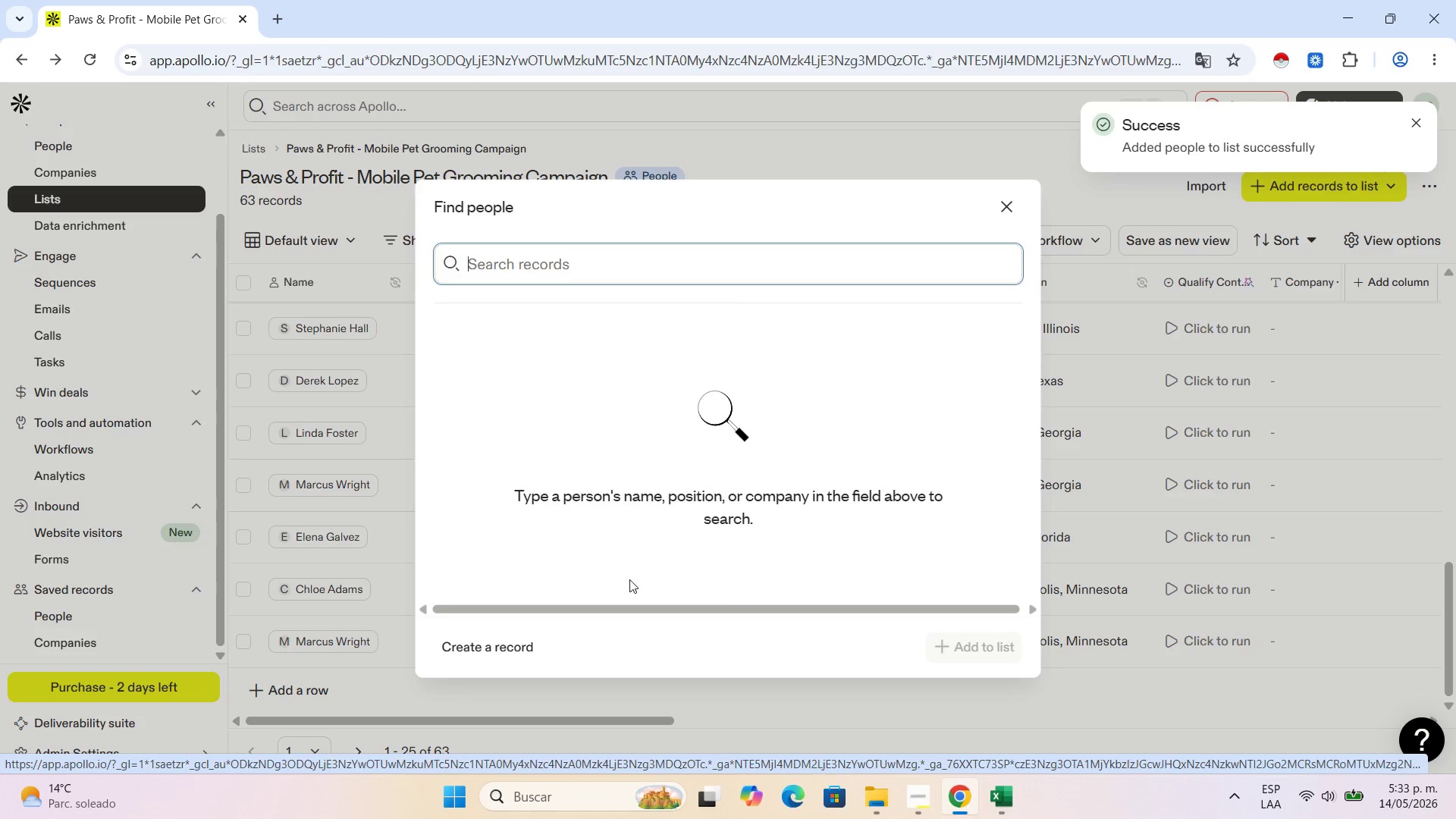 
left_click([482, 652])
 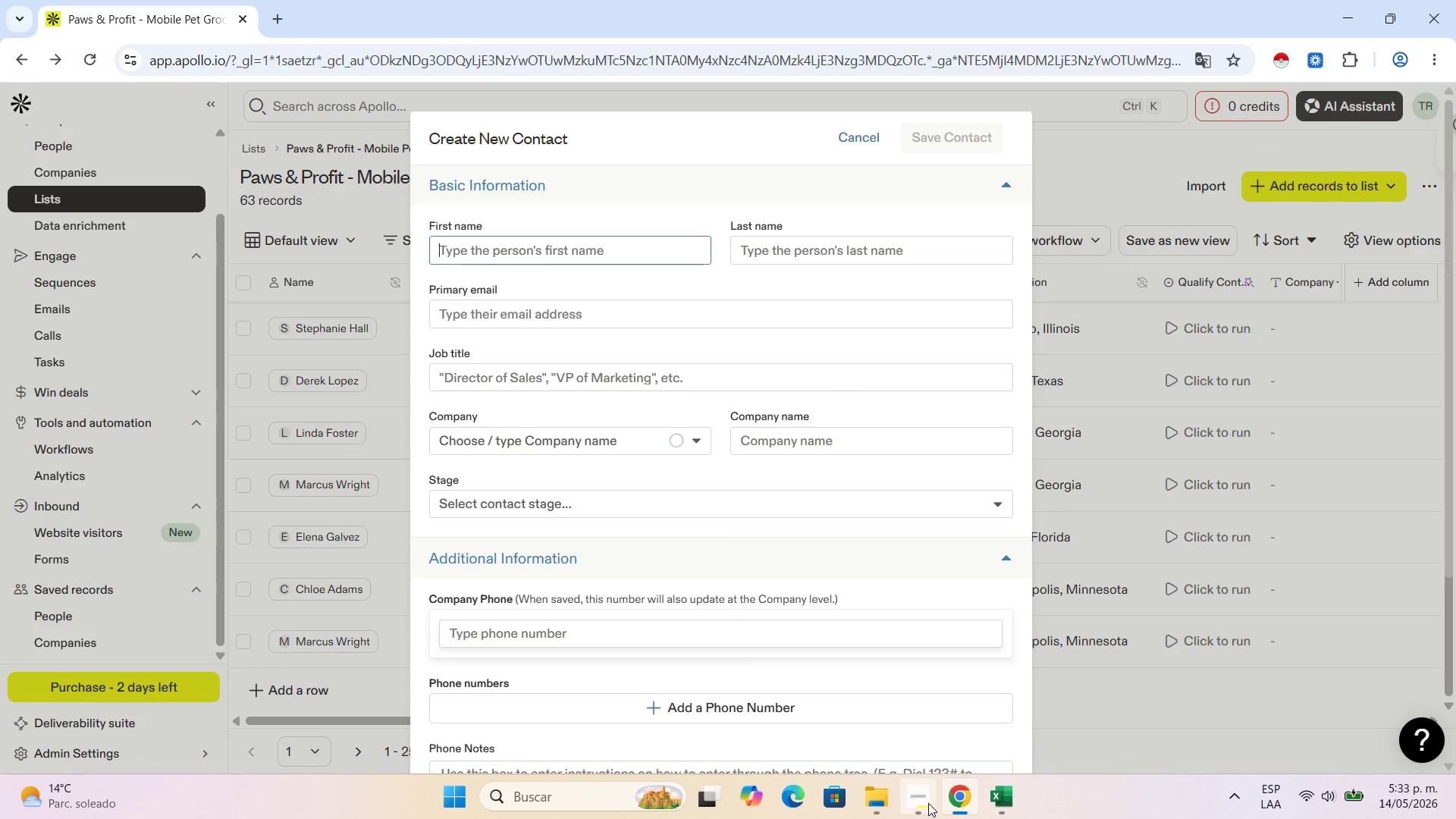 
left_click([1021, 801])
 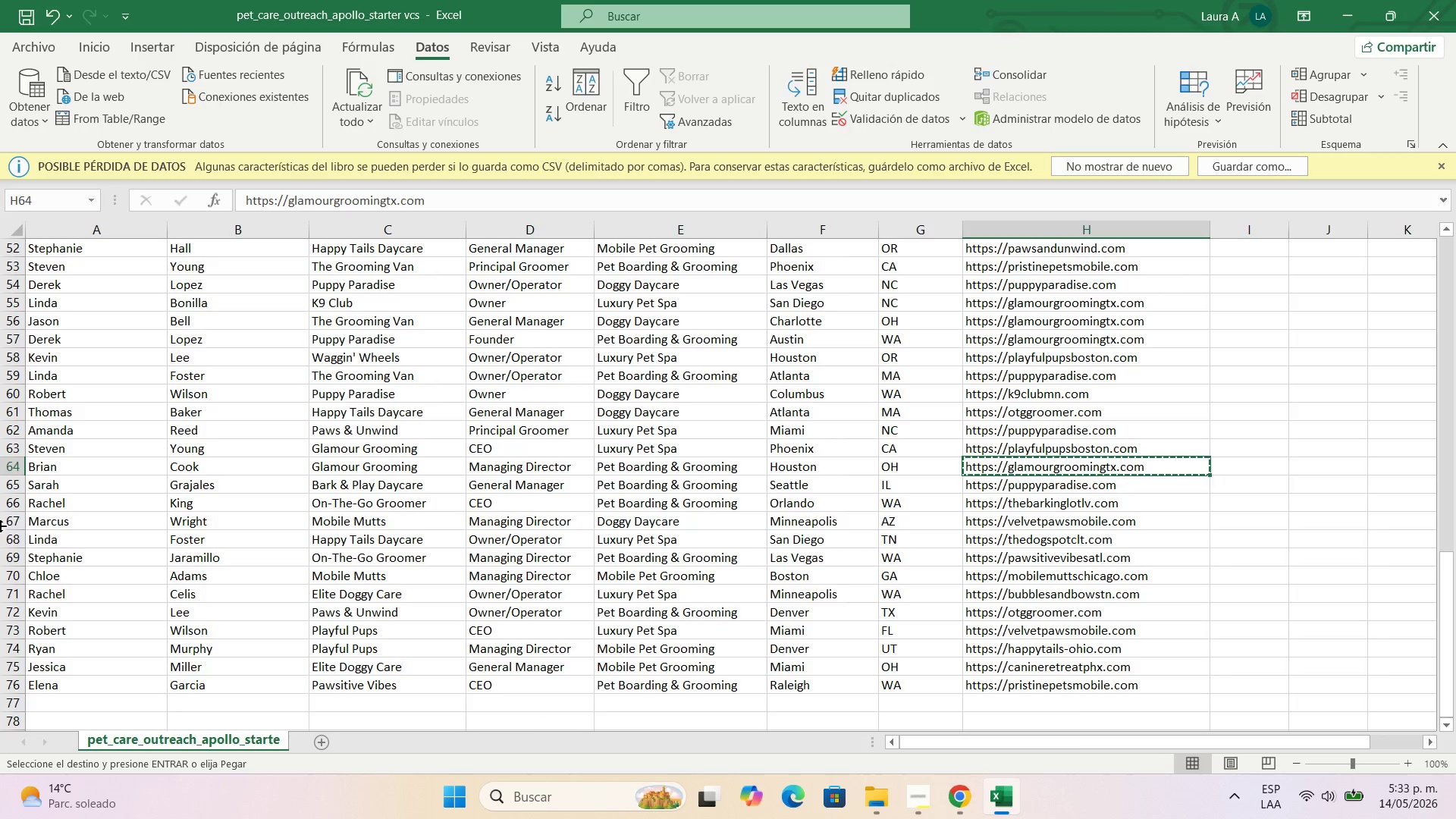 
left_click([55, 489])
 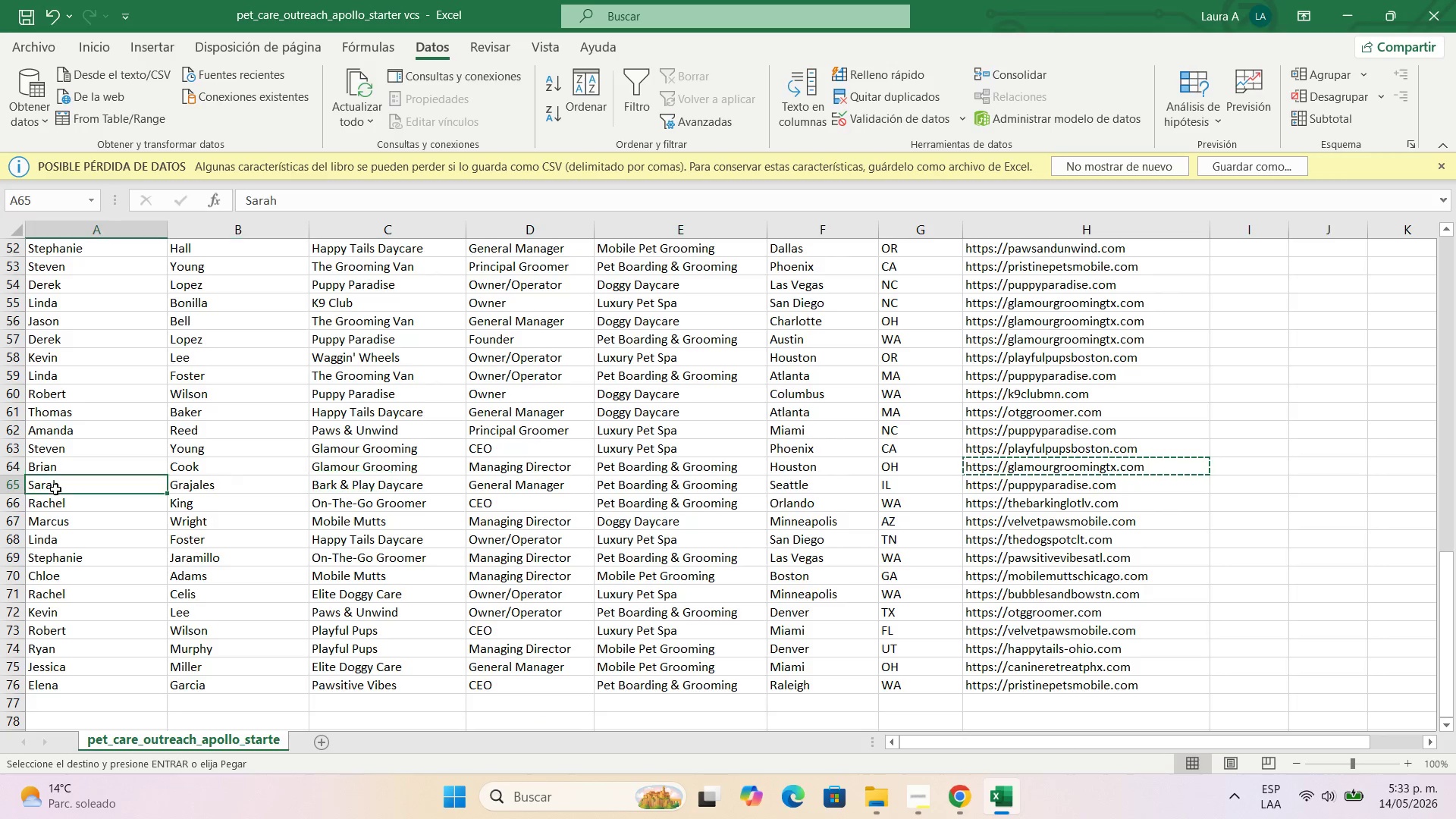 
key(Control+C)
 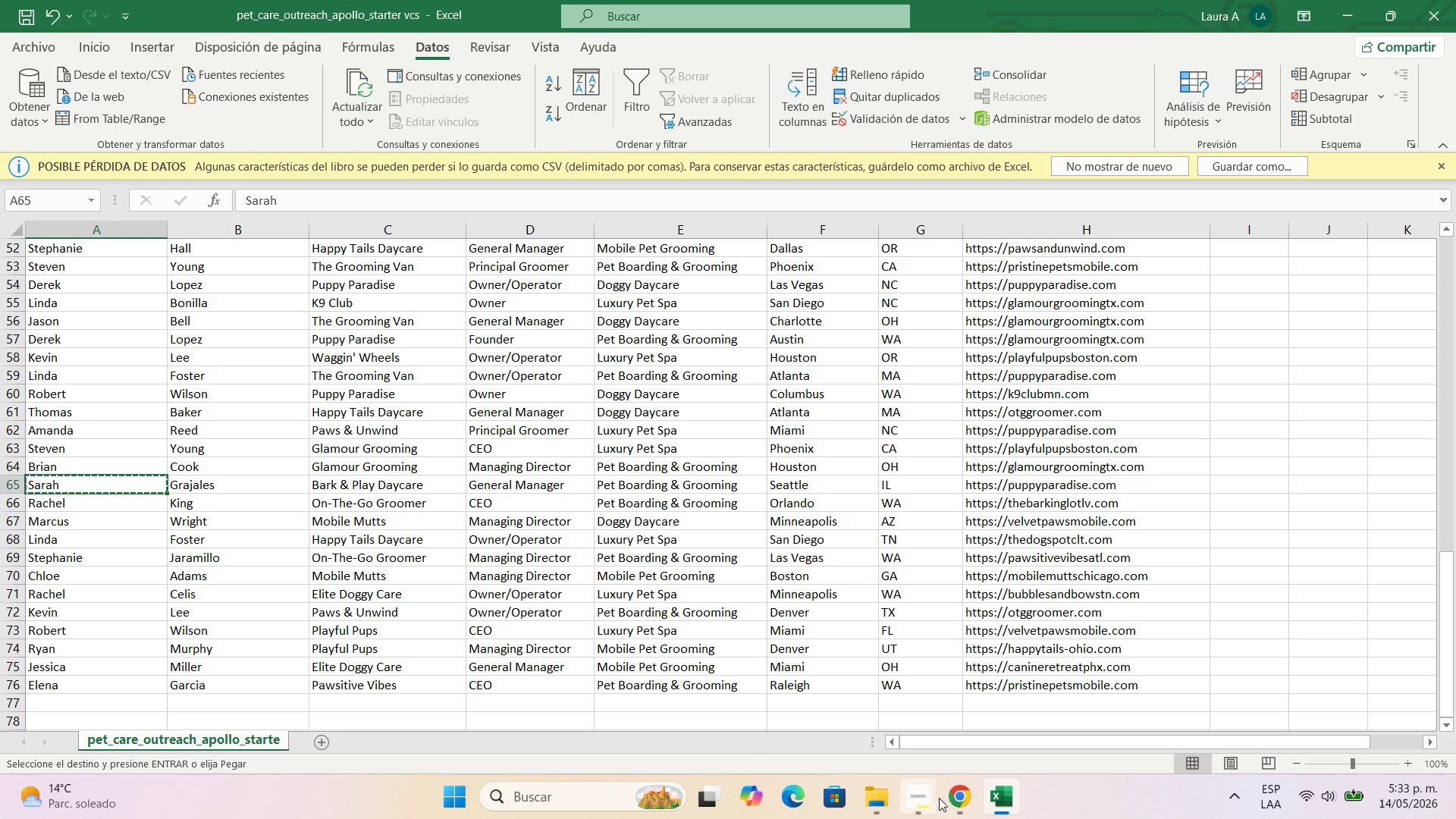 
left_click([949, 800])
 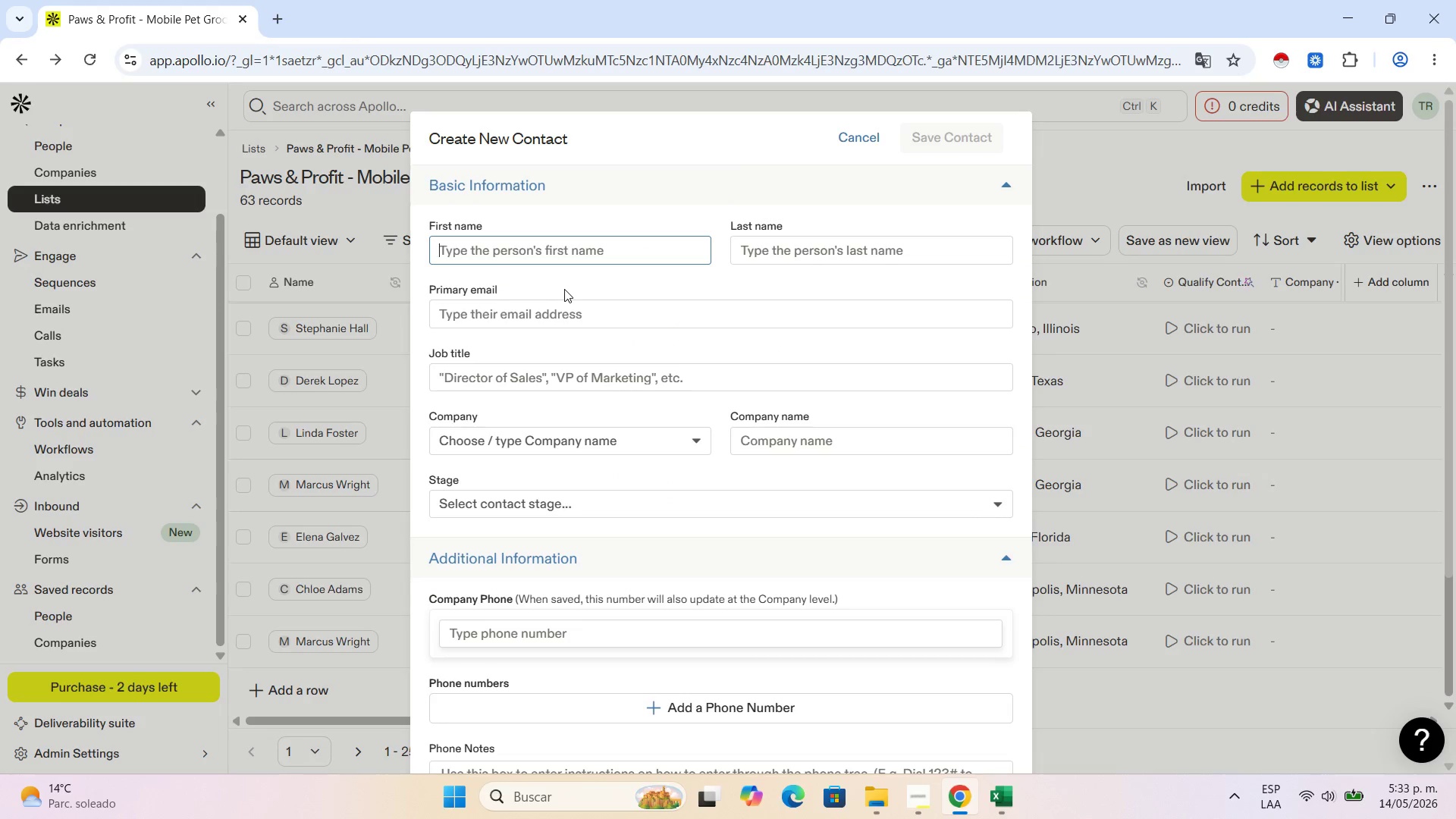 
key(Control+V)
 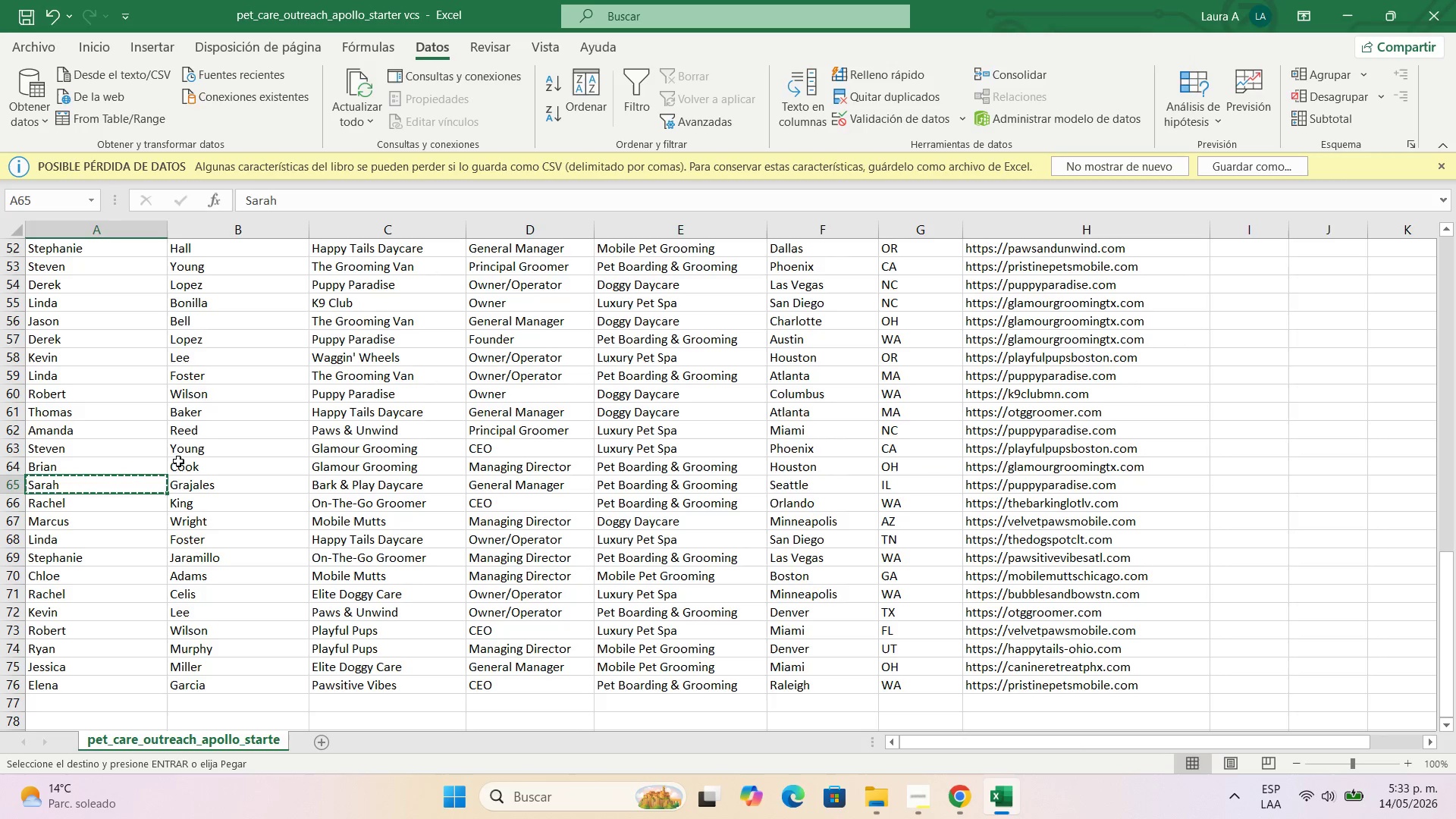 
left_click([202, 483])
 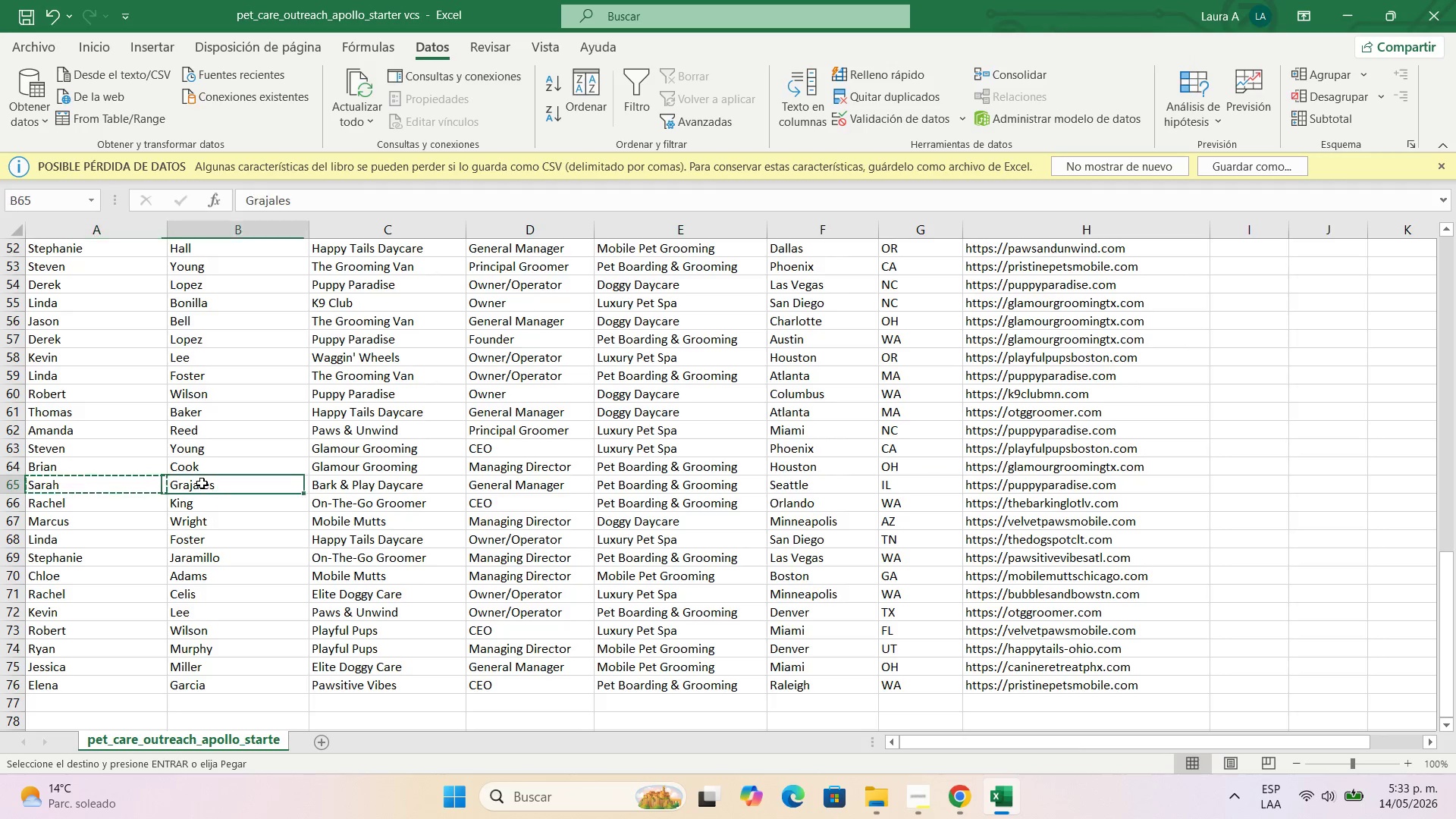 
key(Control+C)
 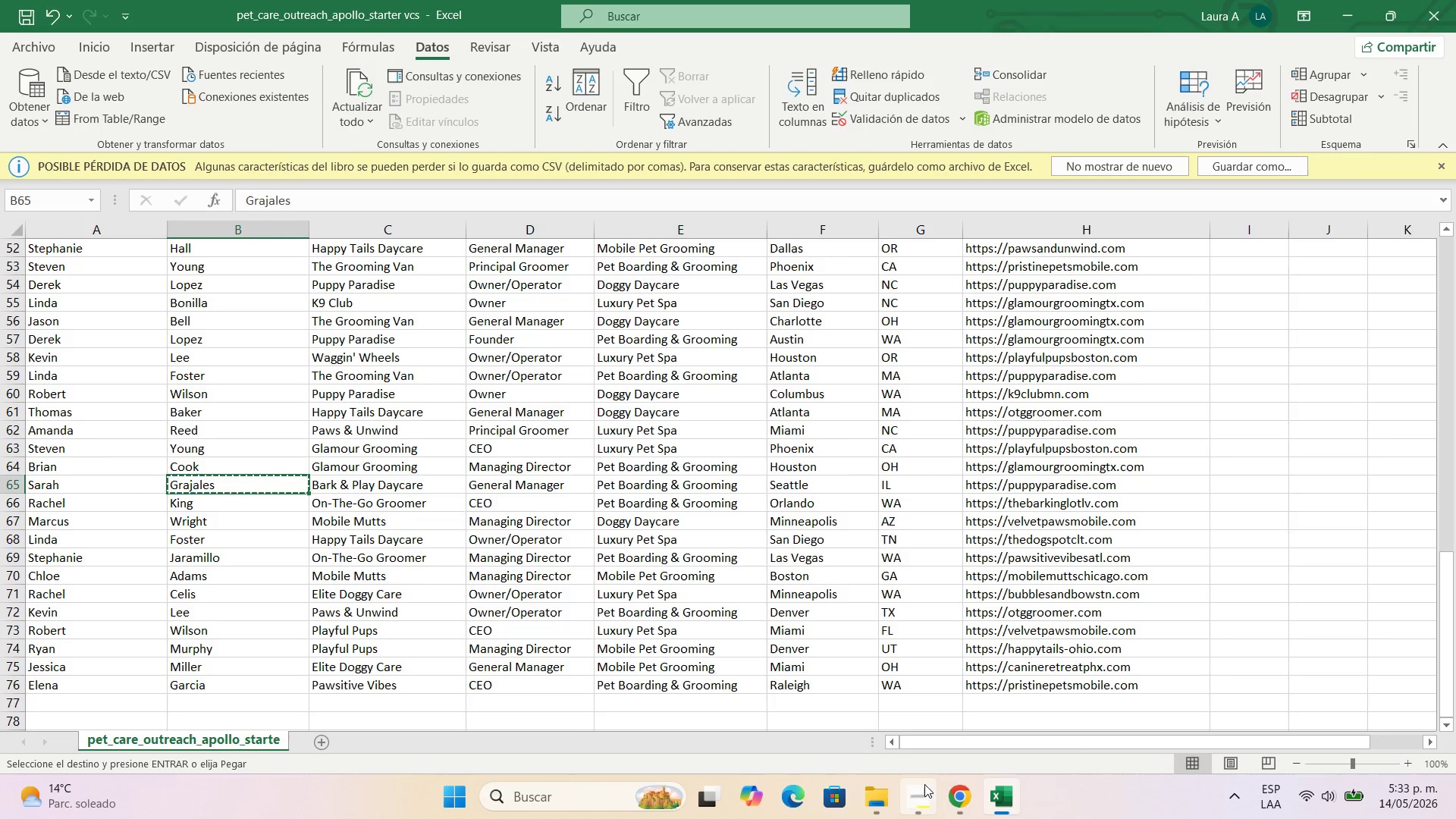 
left_click([956, 783])
 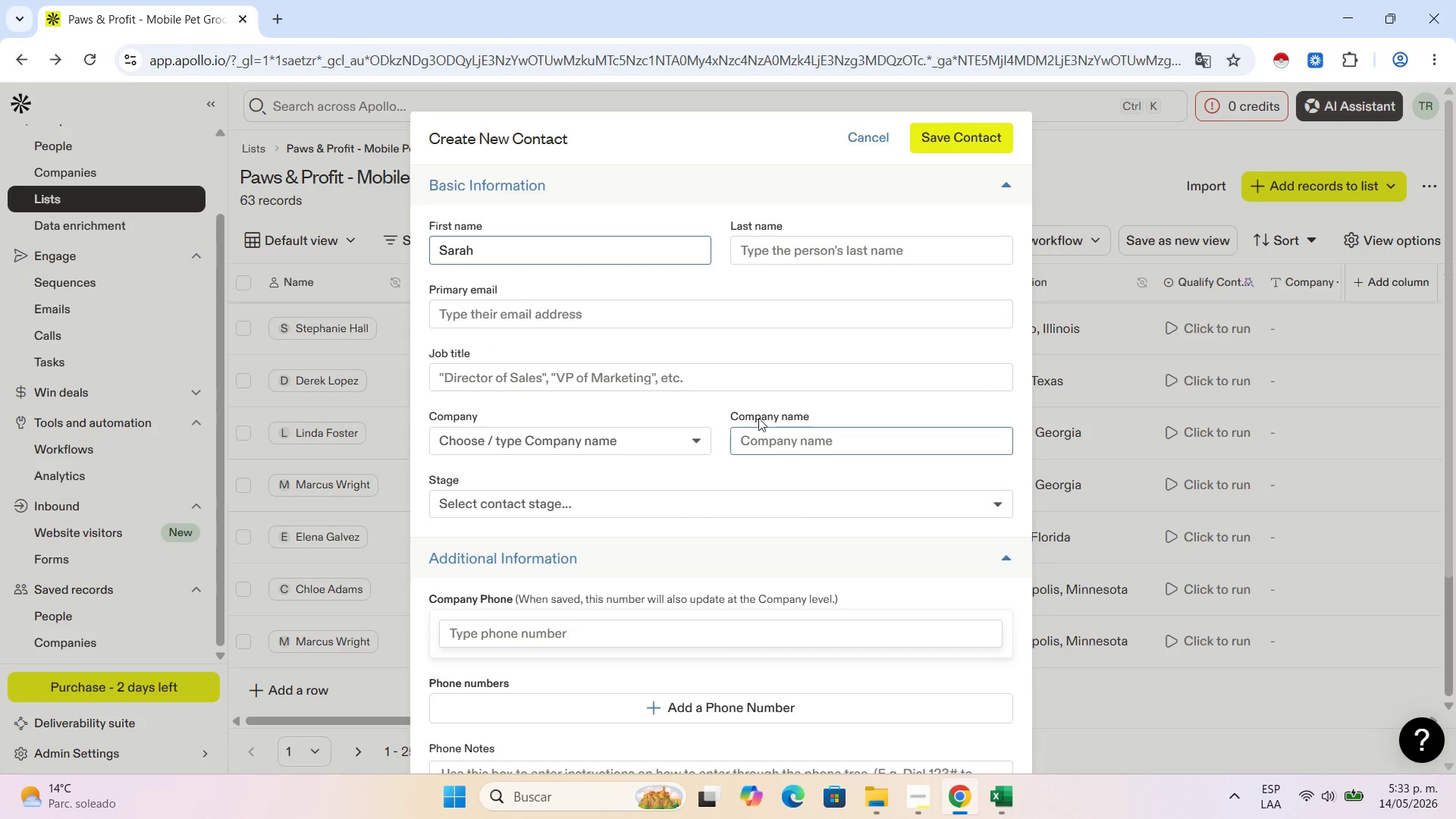 
left_click([767, 447])
 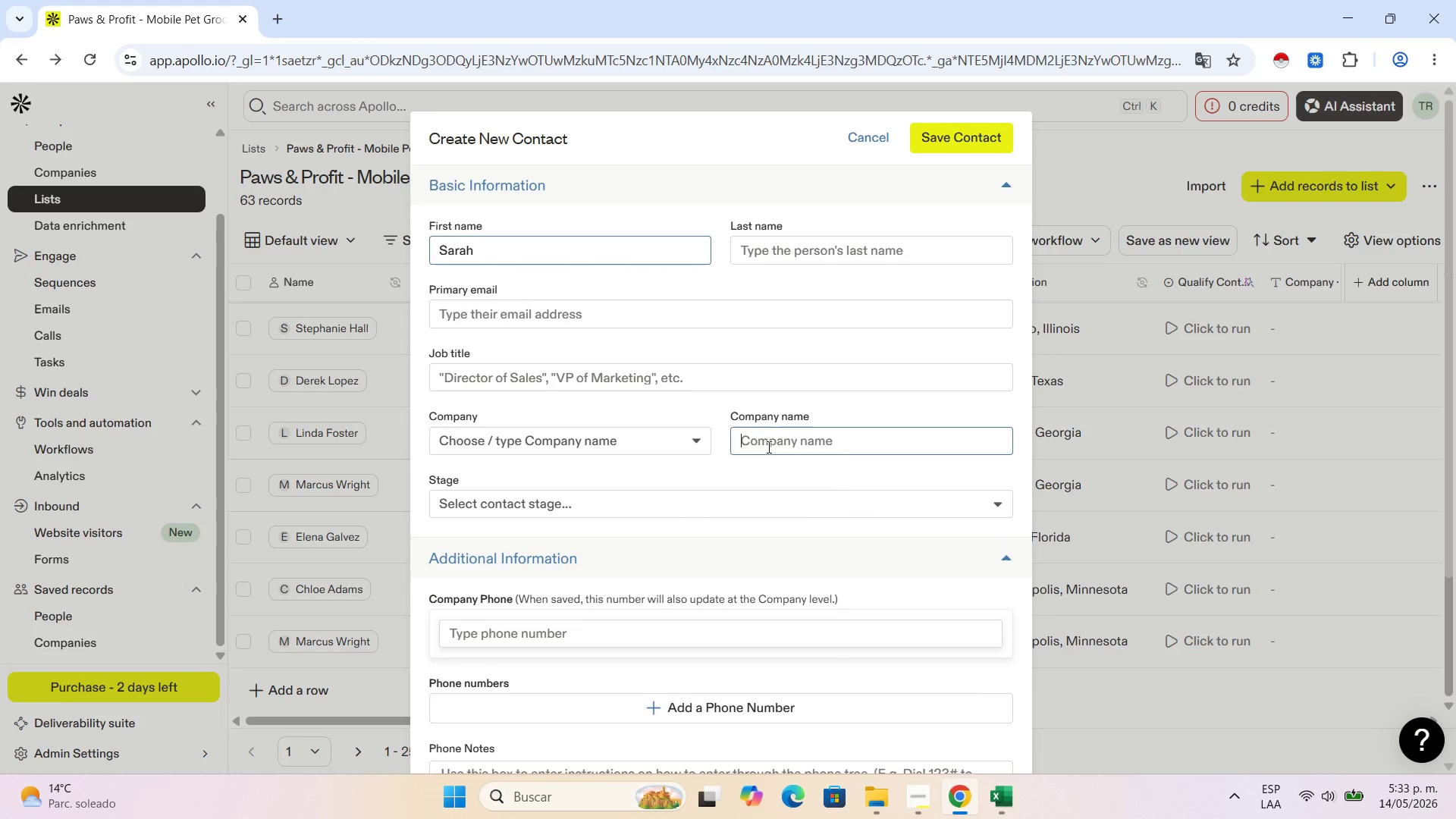 
key(Control+V)
 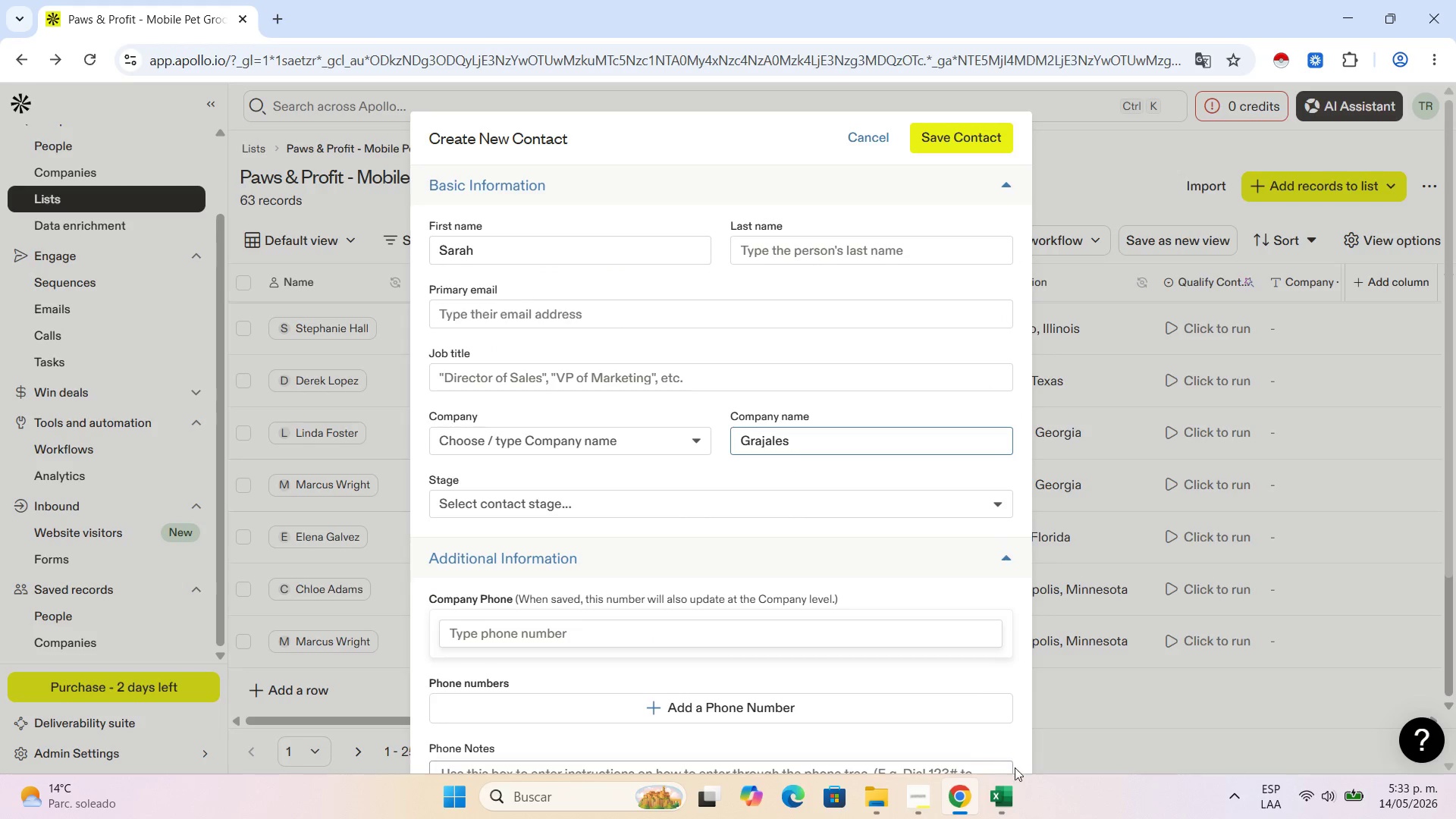 
left_click([1015, 795])
 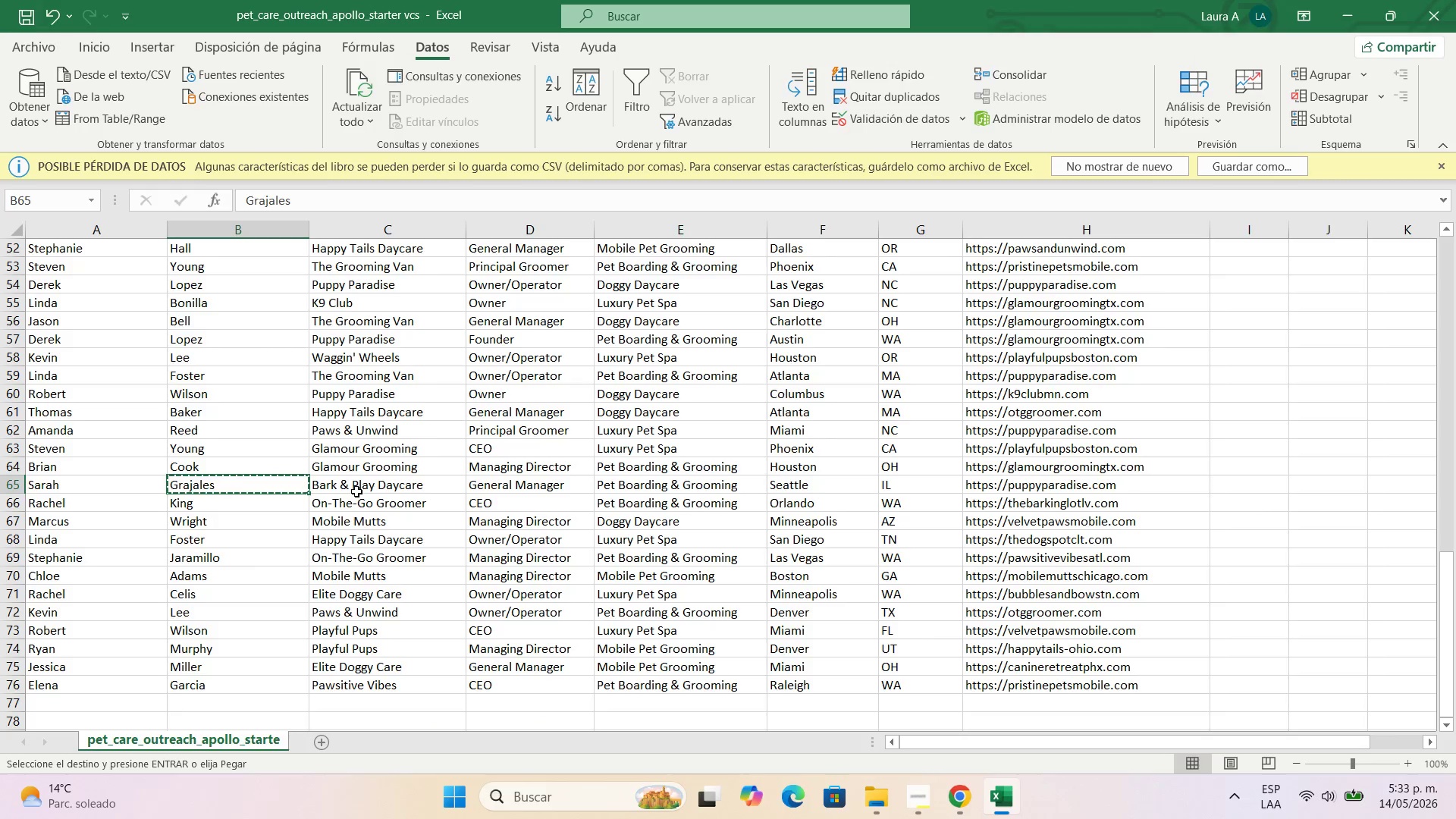 
left_click([355, 485])
 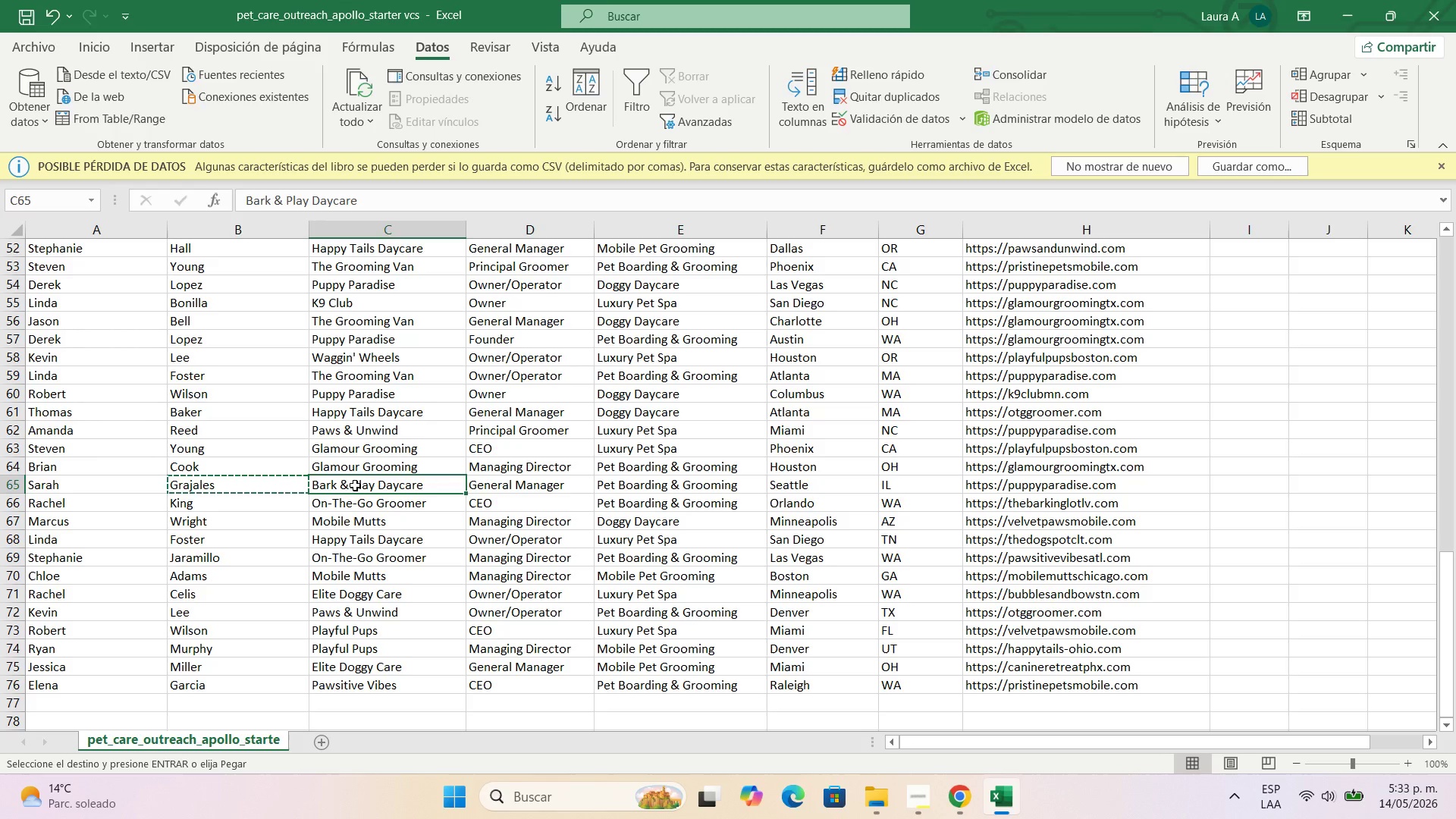 
key(Control+C)
 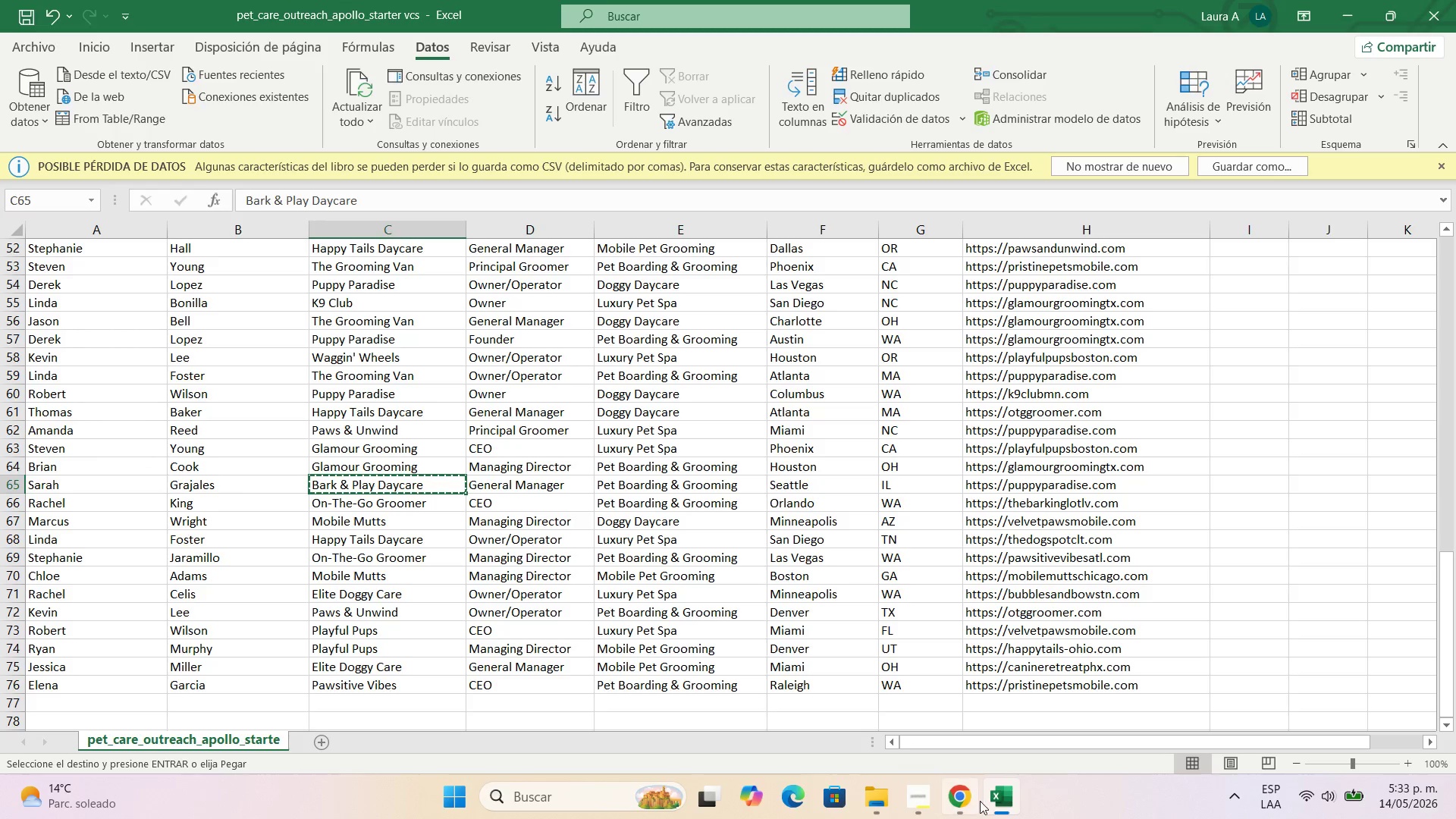 
left_click([968, 806])
 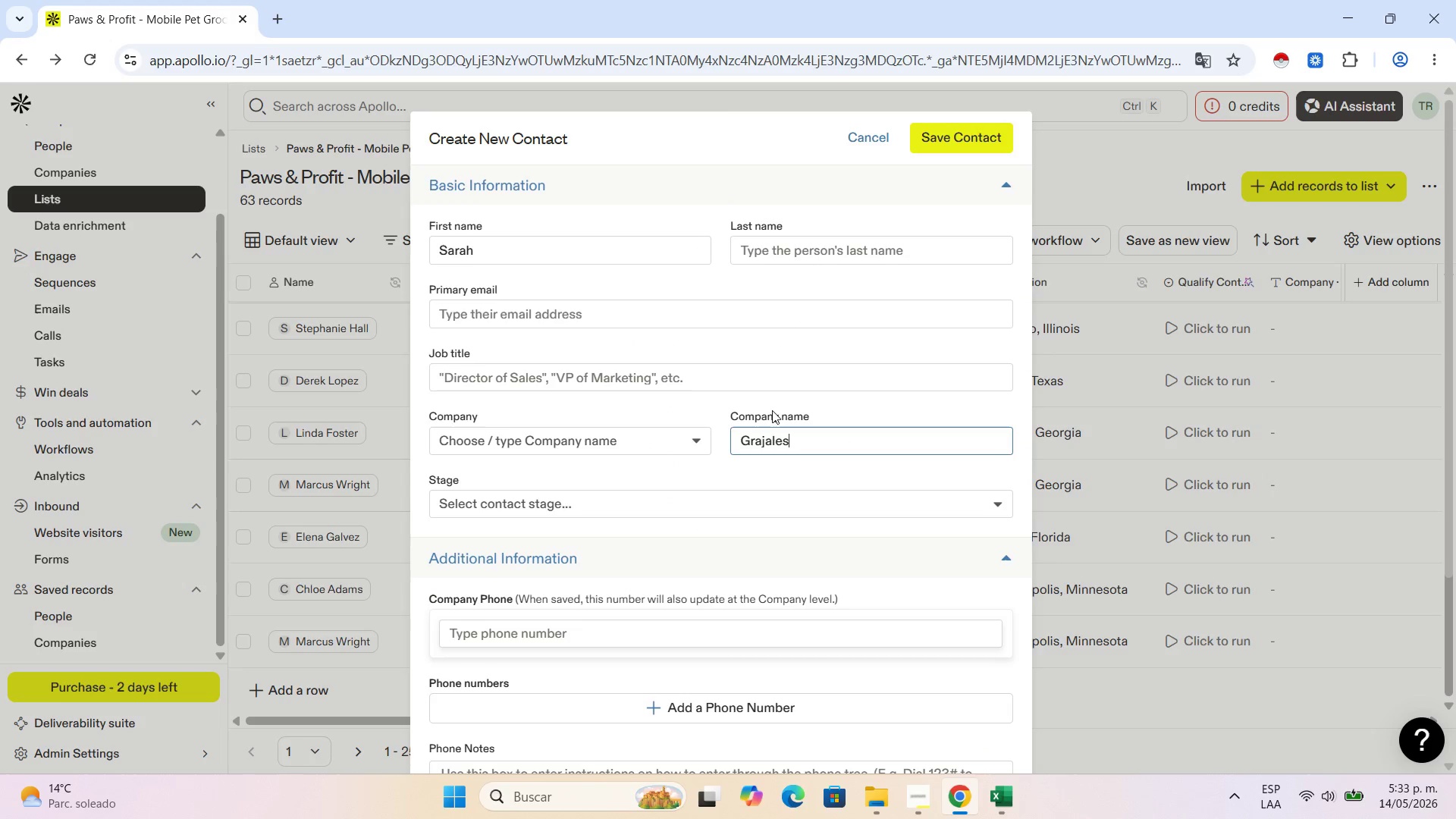 
key(Control+V)
 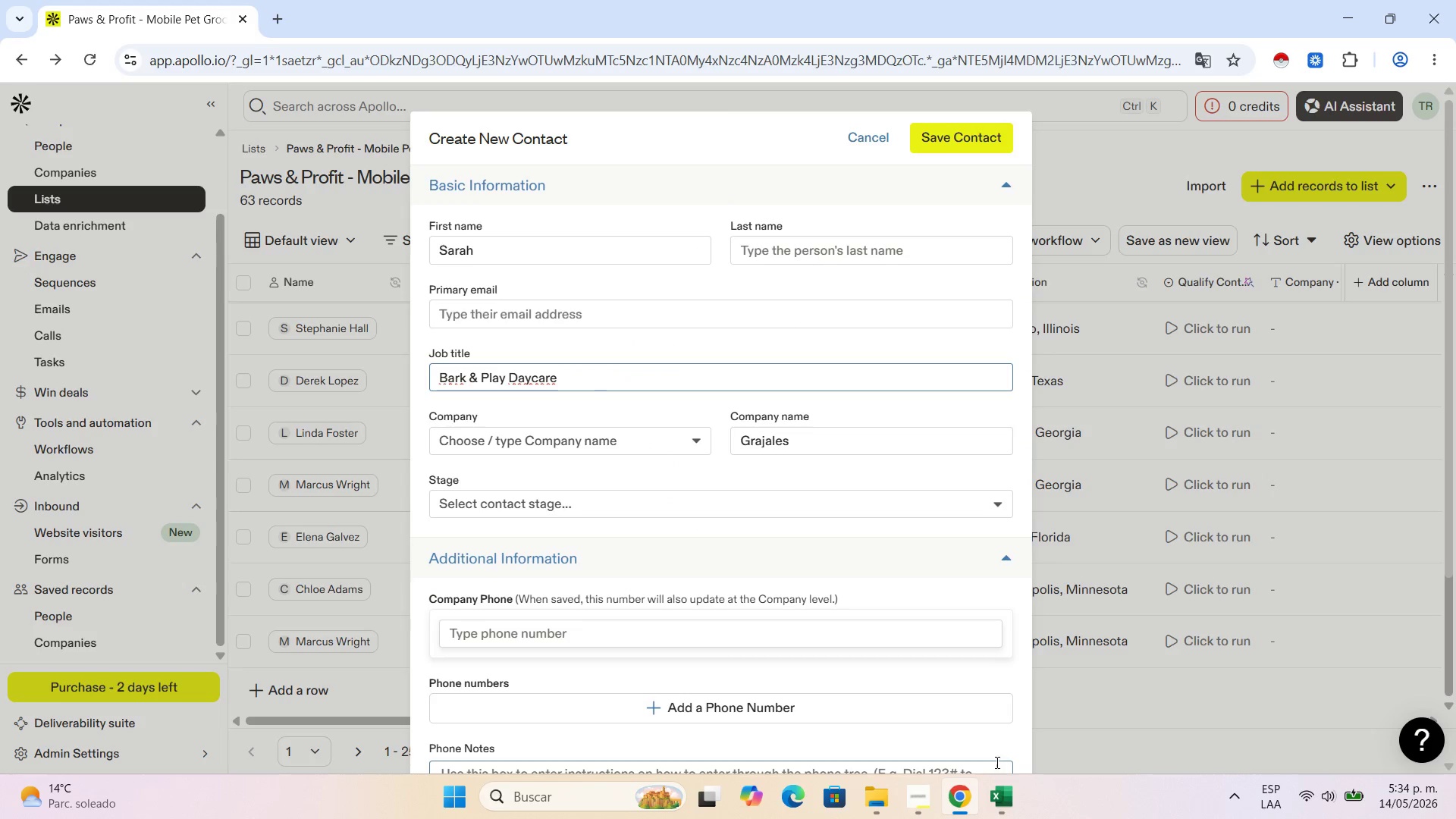 
left_click([1006, 793])
 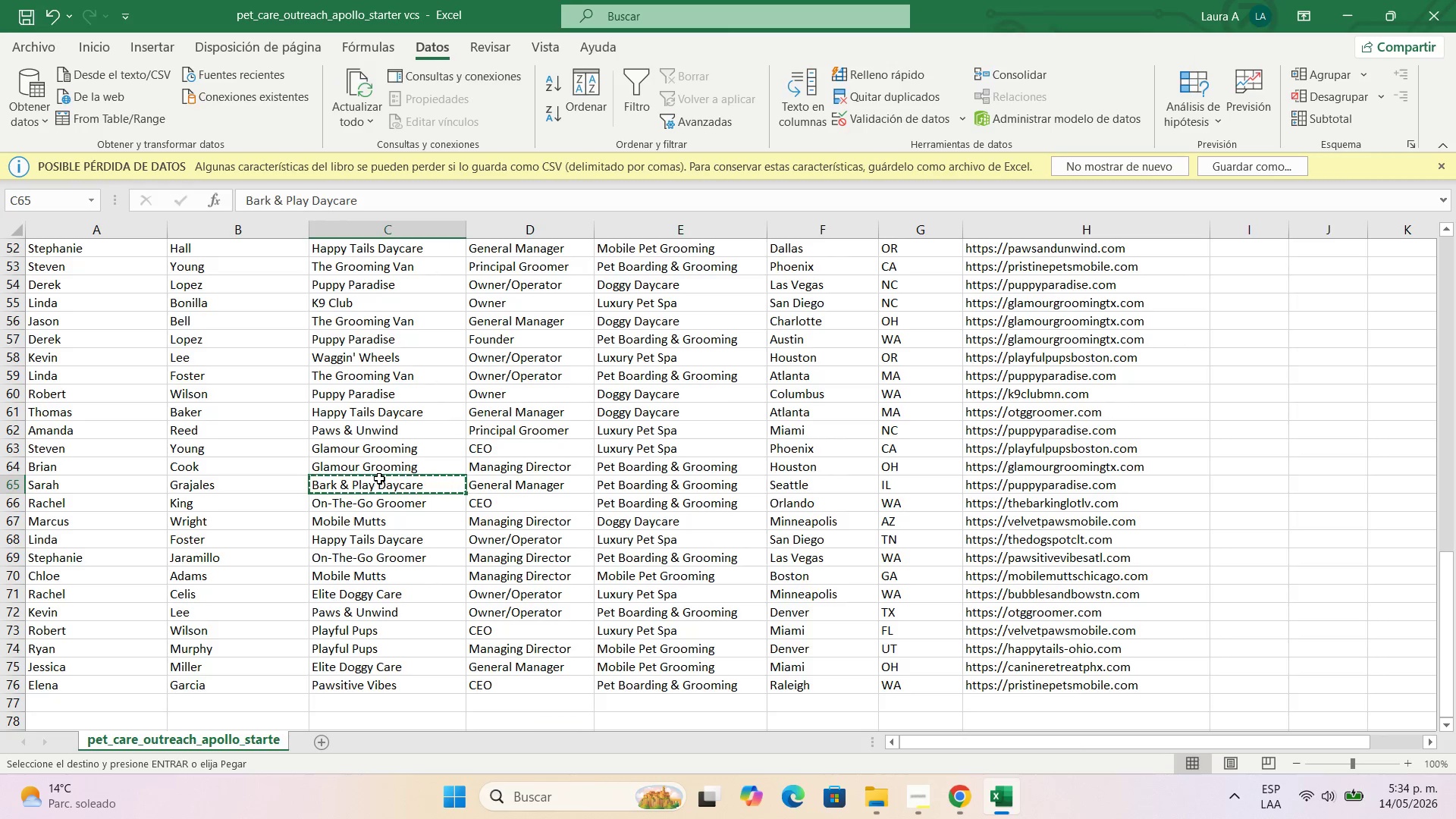 
key(Control+C)
 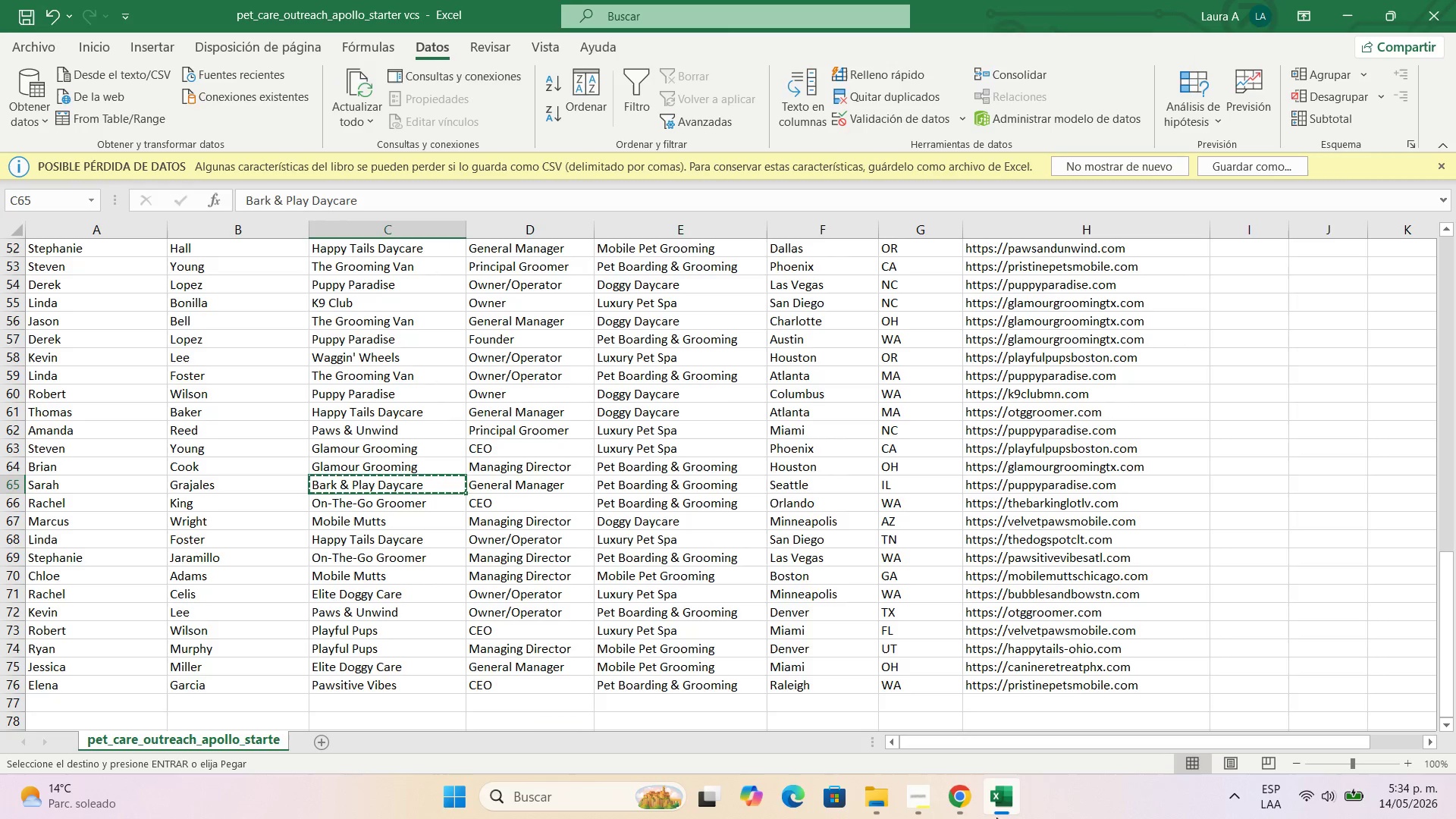 
left_click([959, 807])
 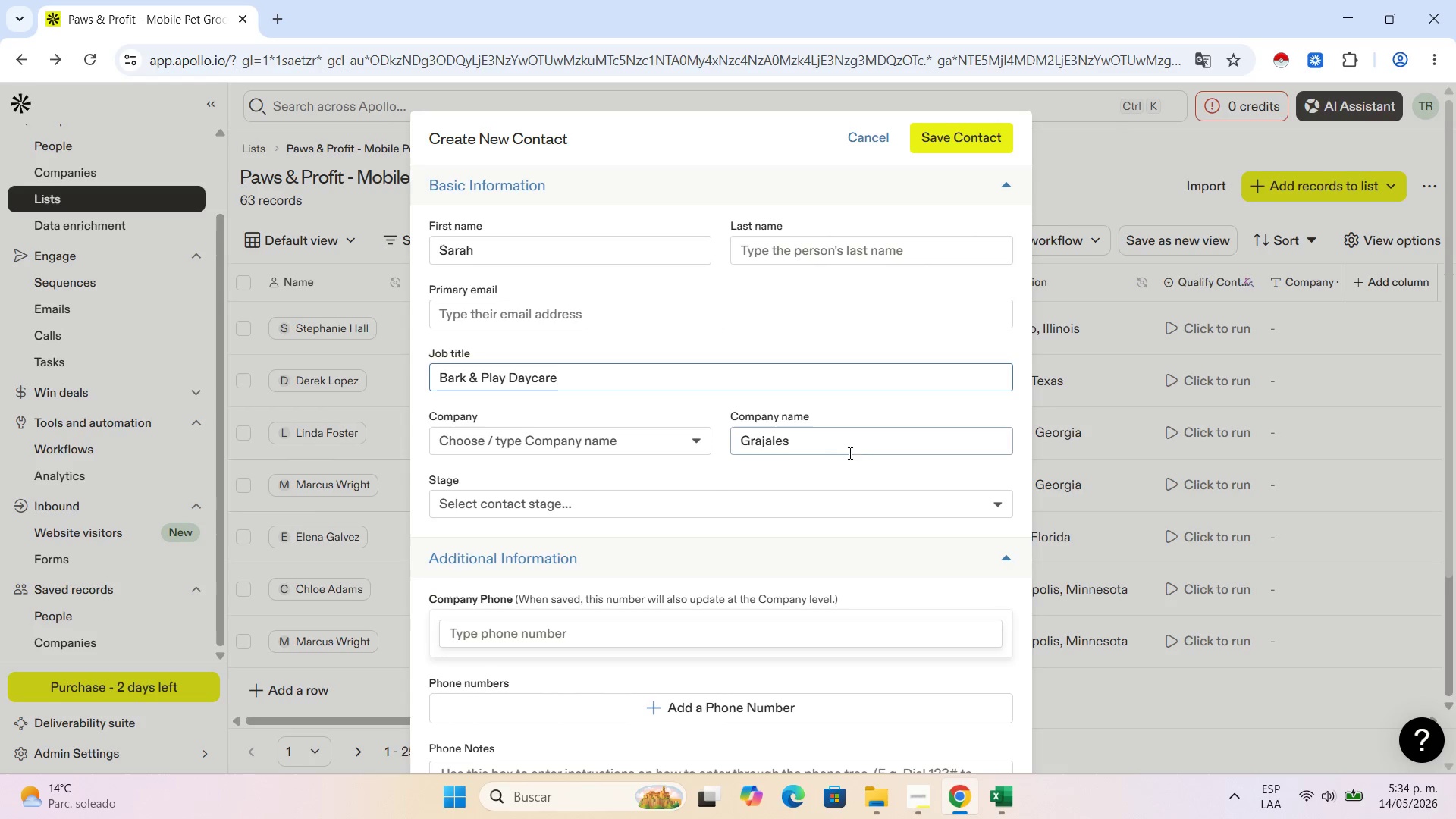 
left_click_drag(start_coordinate=[838, 447], to_coordinate=[636, 423])
 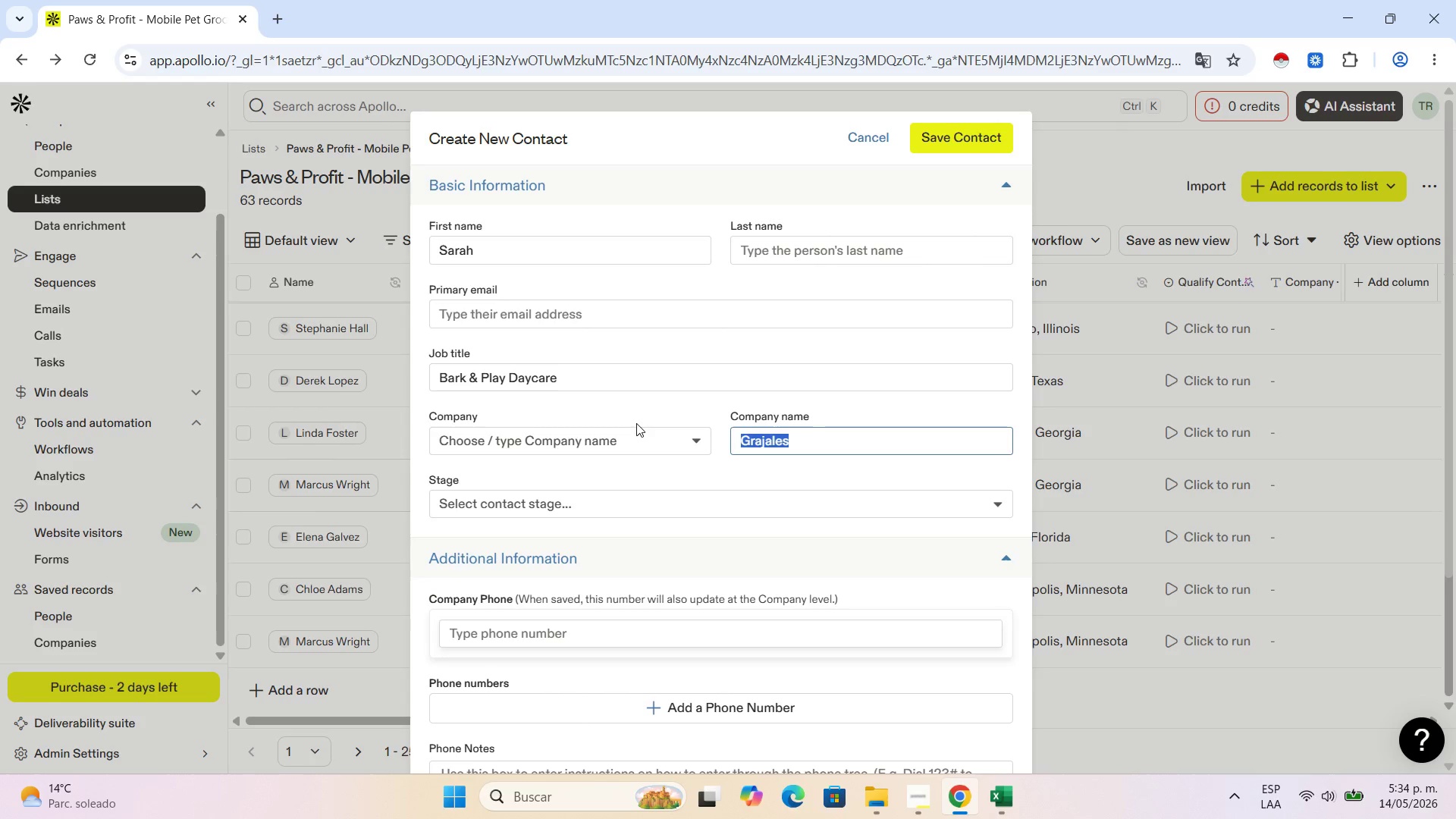 
key(Control+V)
 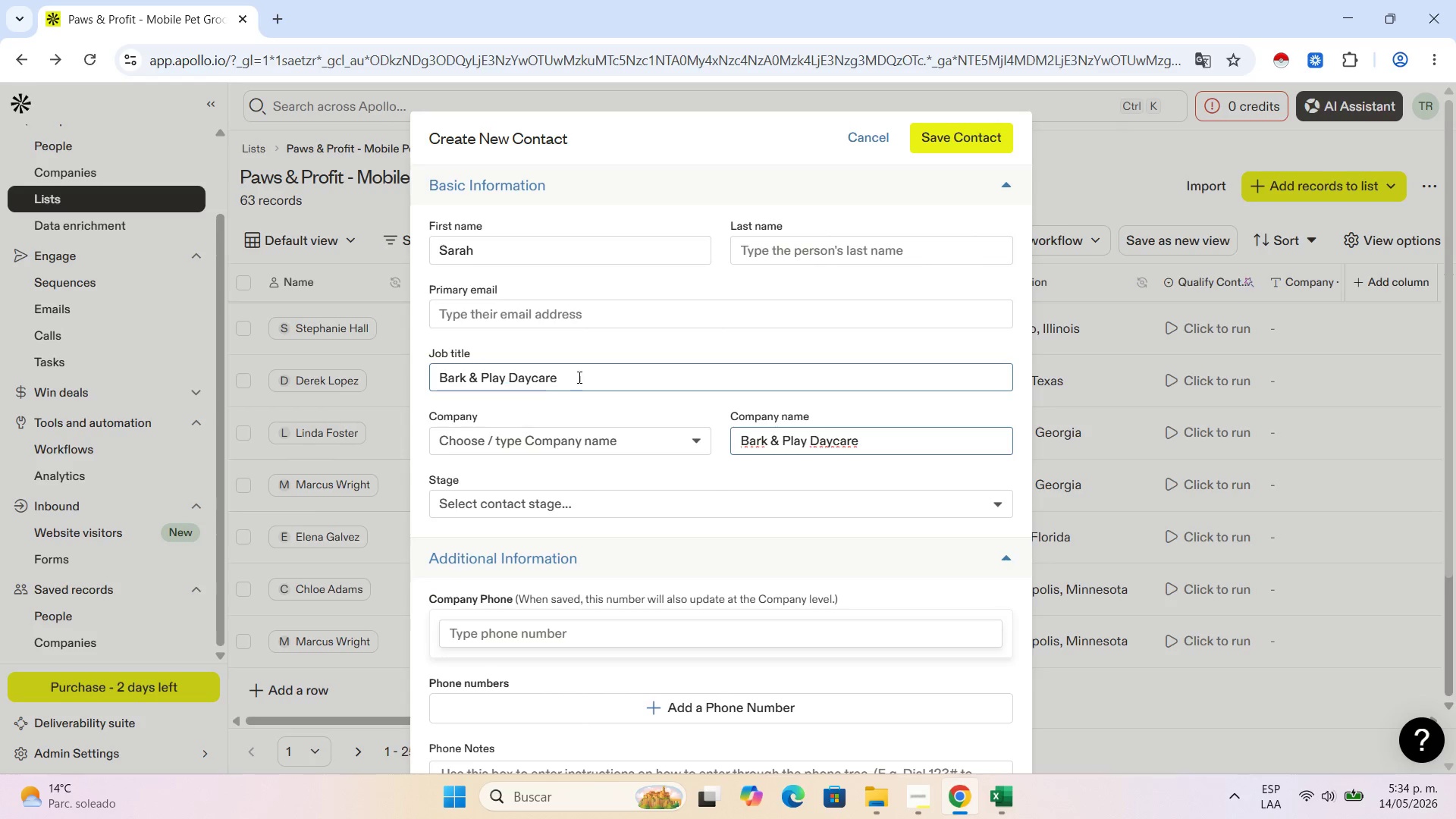 
left_click_drag(start_coordinate=[583, 376], to_coordinate=[312, 367])
 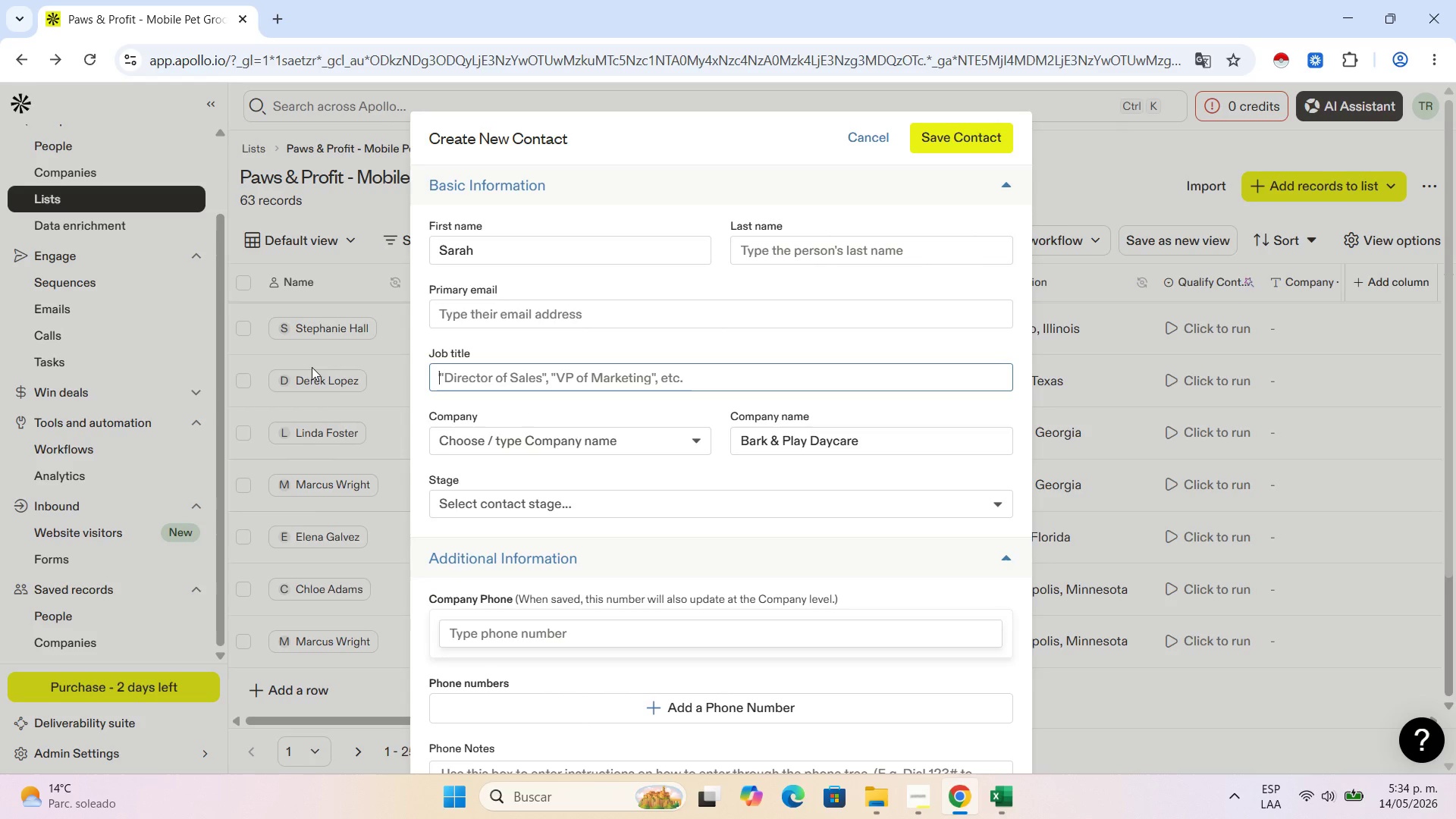 
key(Backspace)
 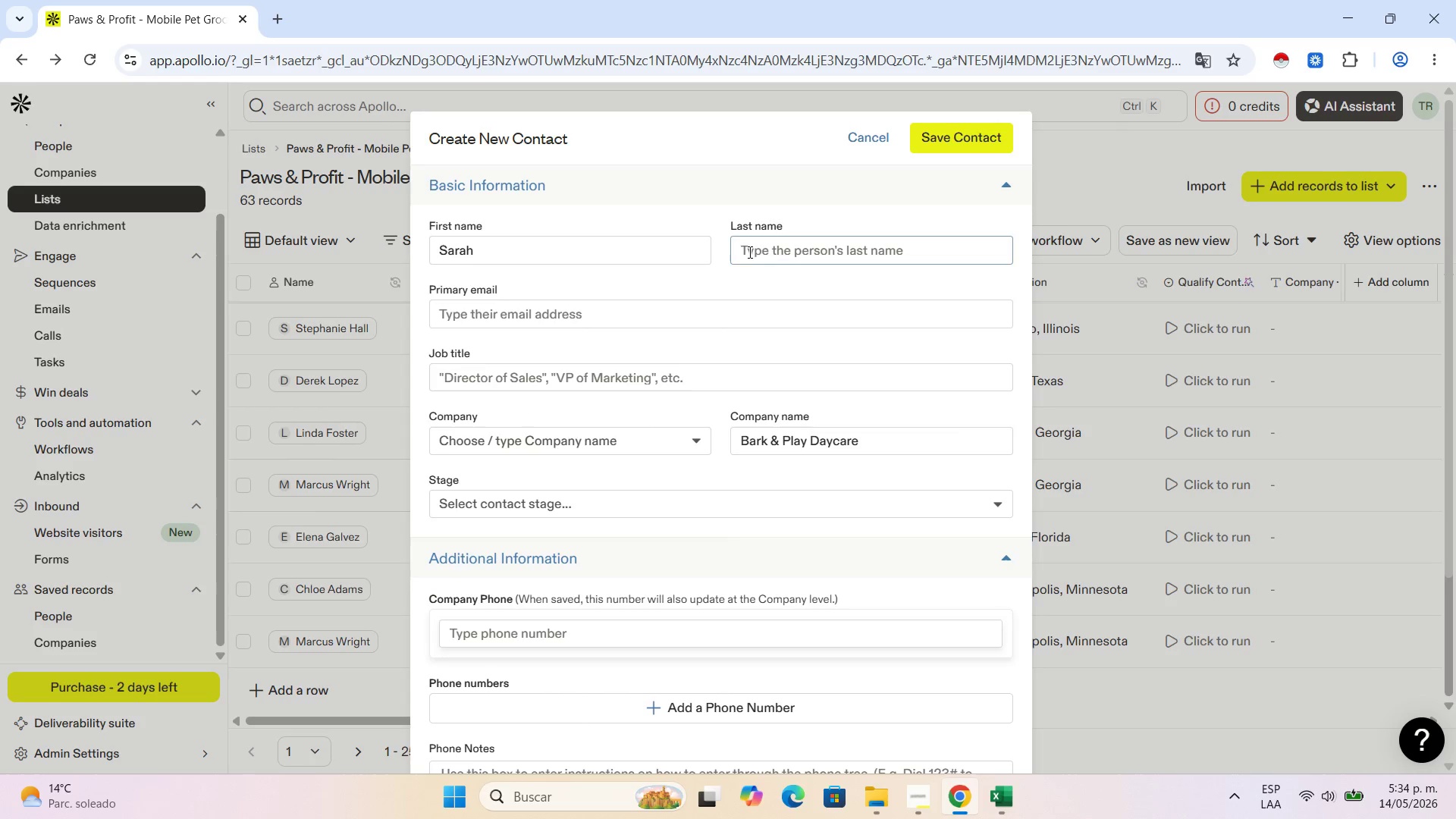 
double_click([761, 258])
 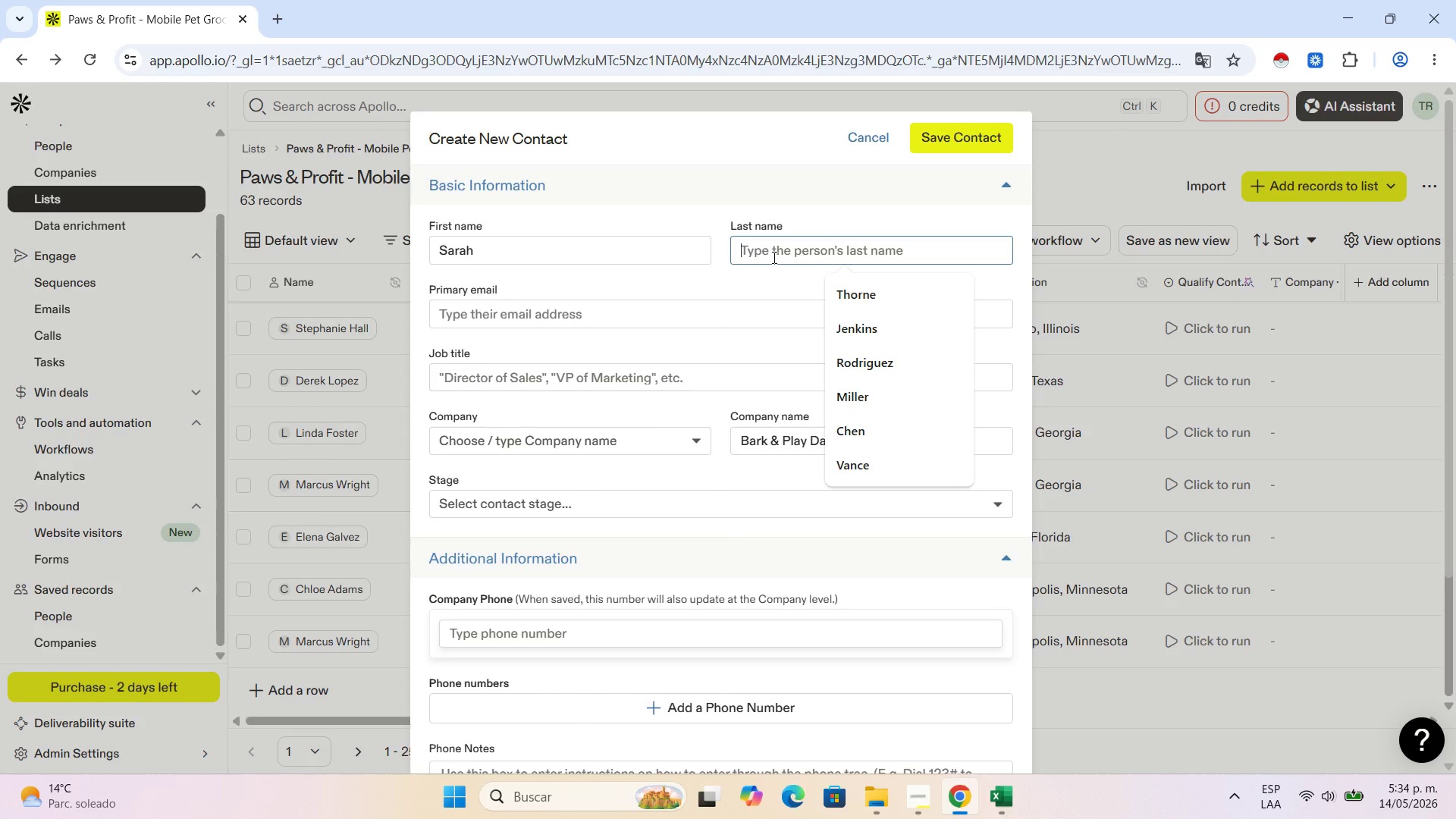 
type(Grajales)
 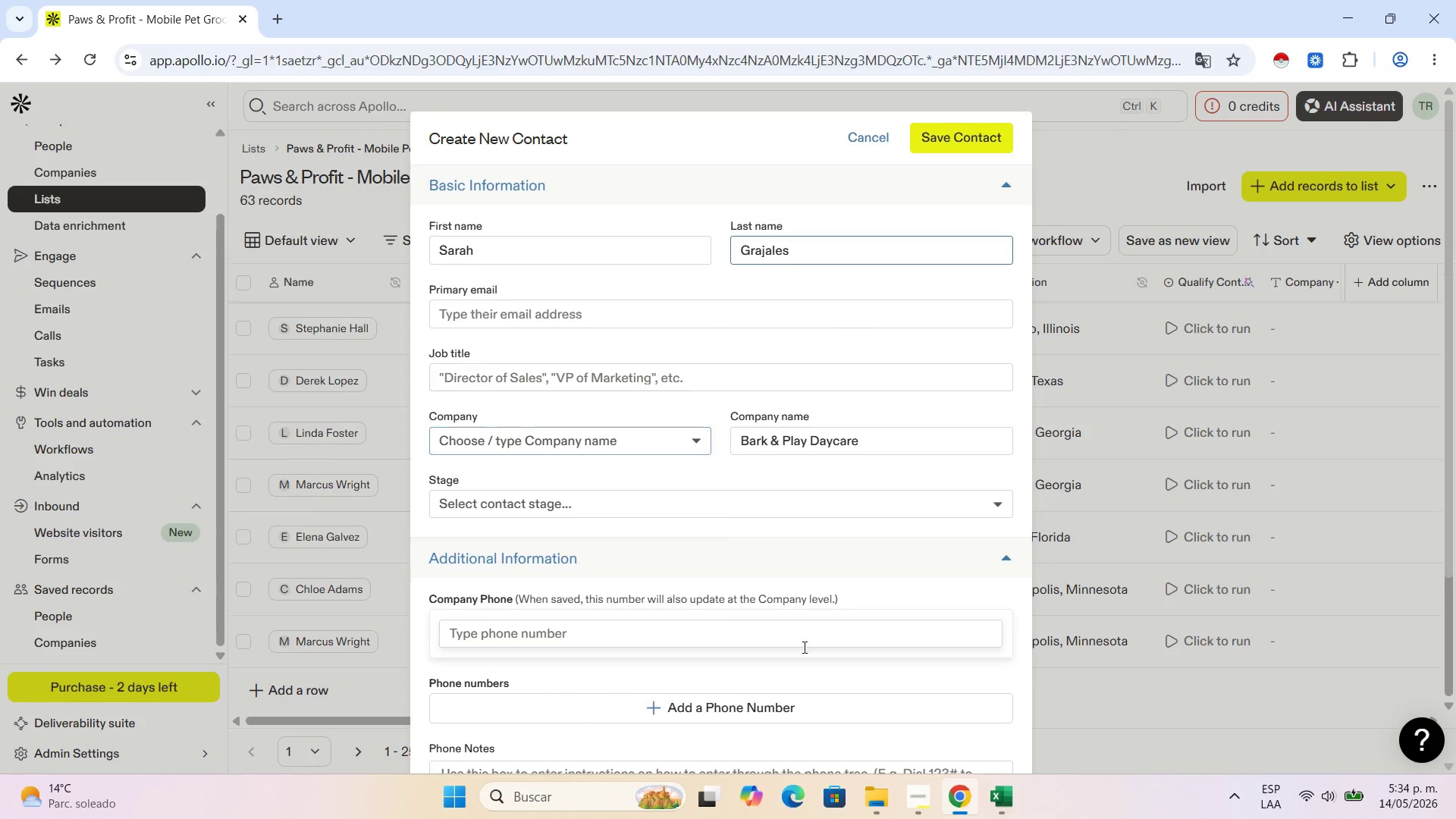 
left_click([1006, 796])
 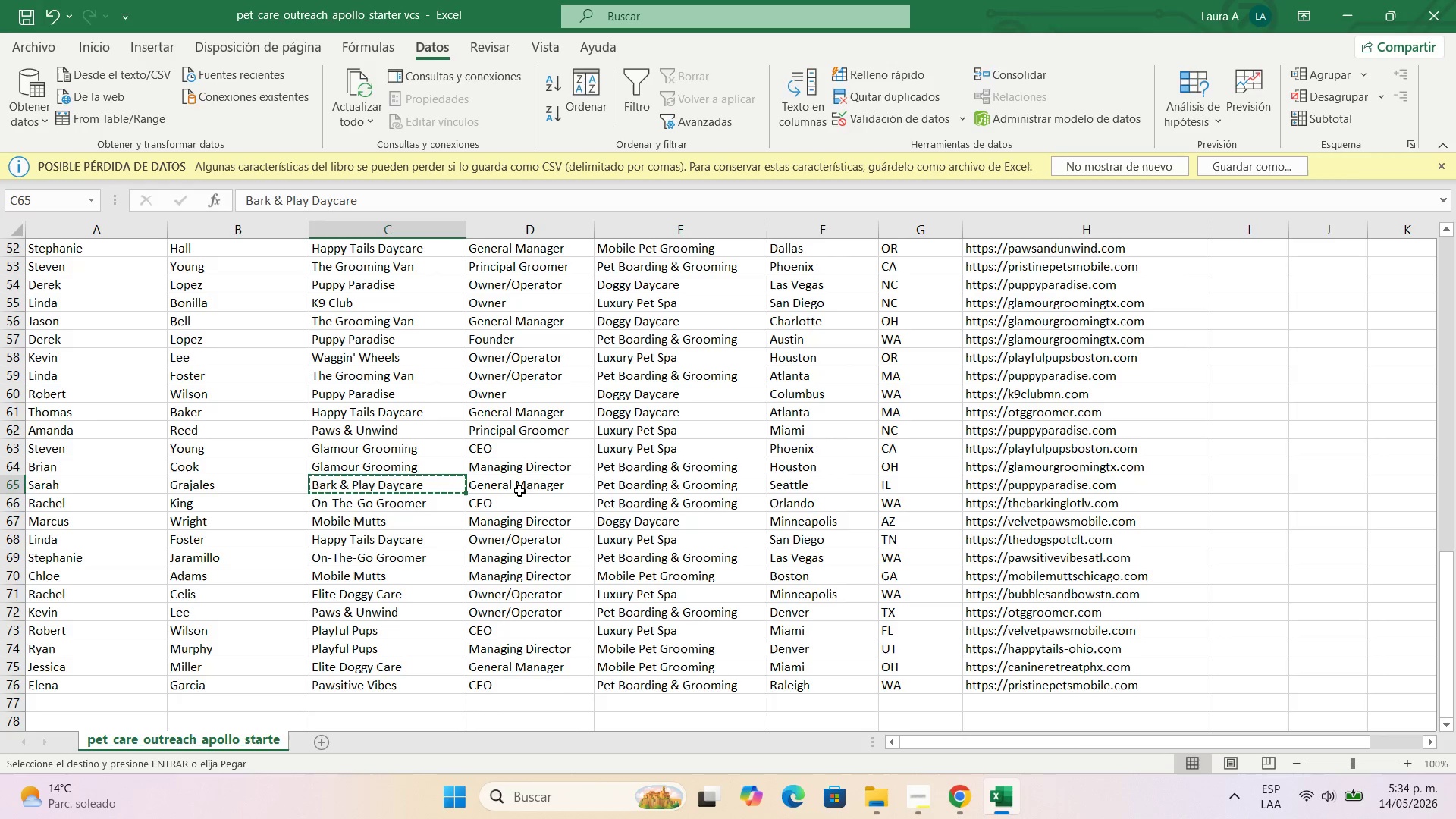 
left_click([522, 488])
 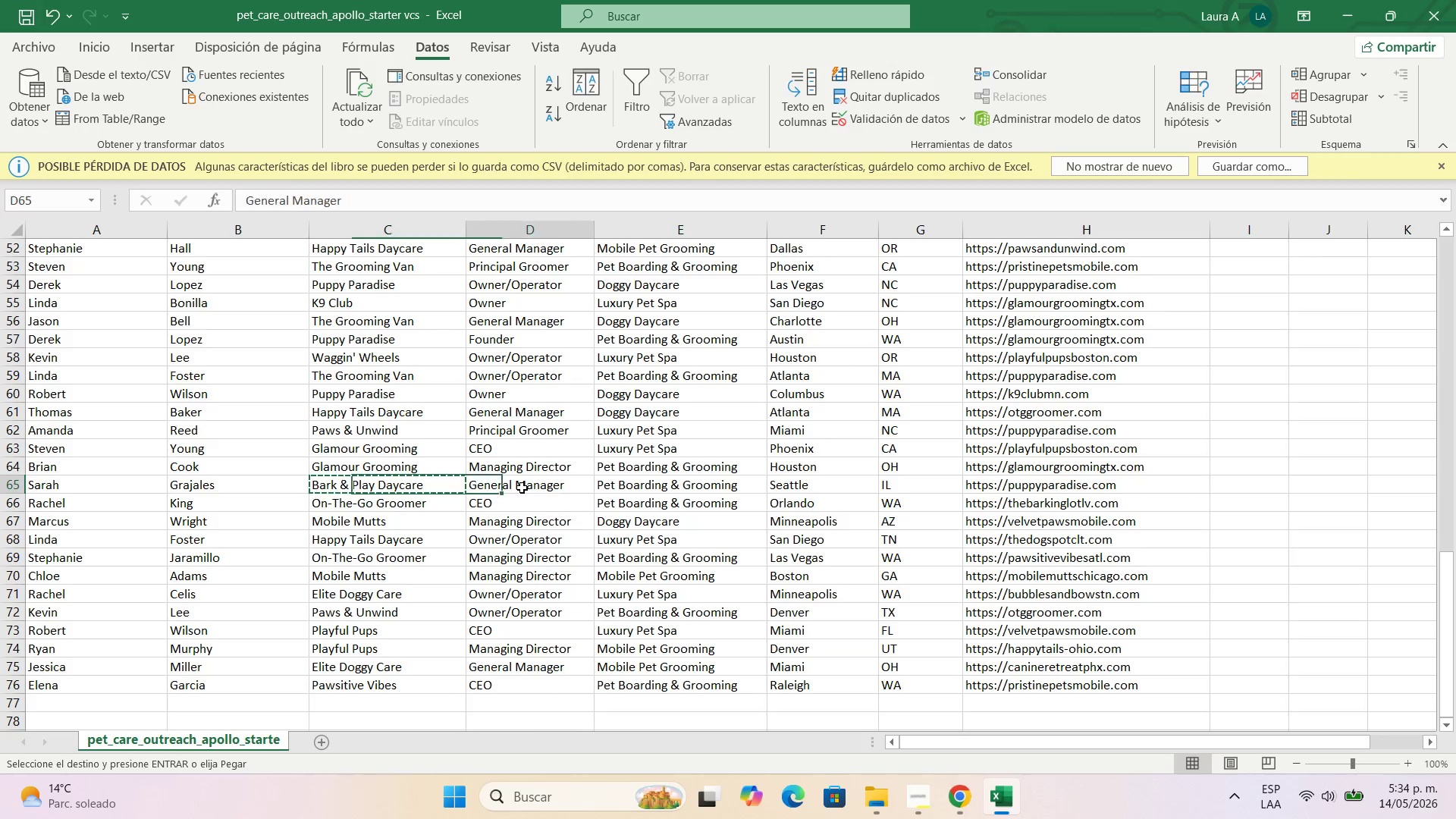 
key(Control+C)
 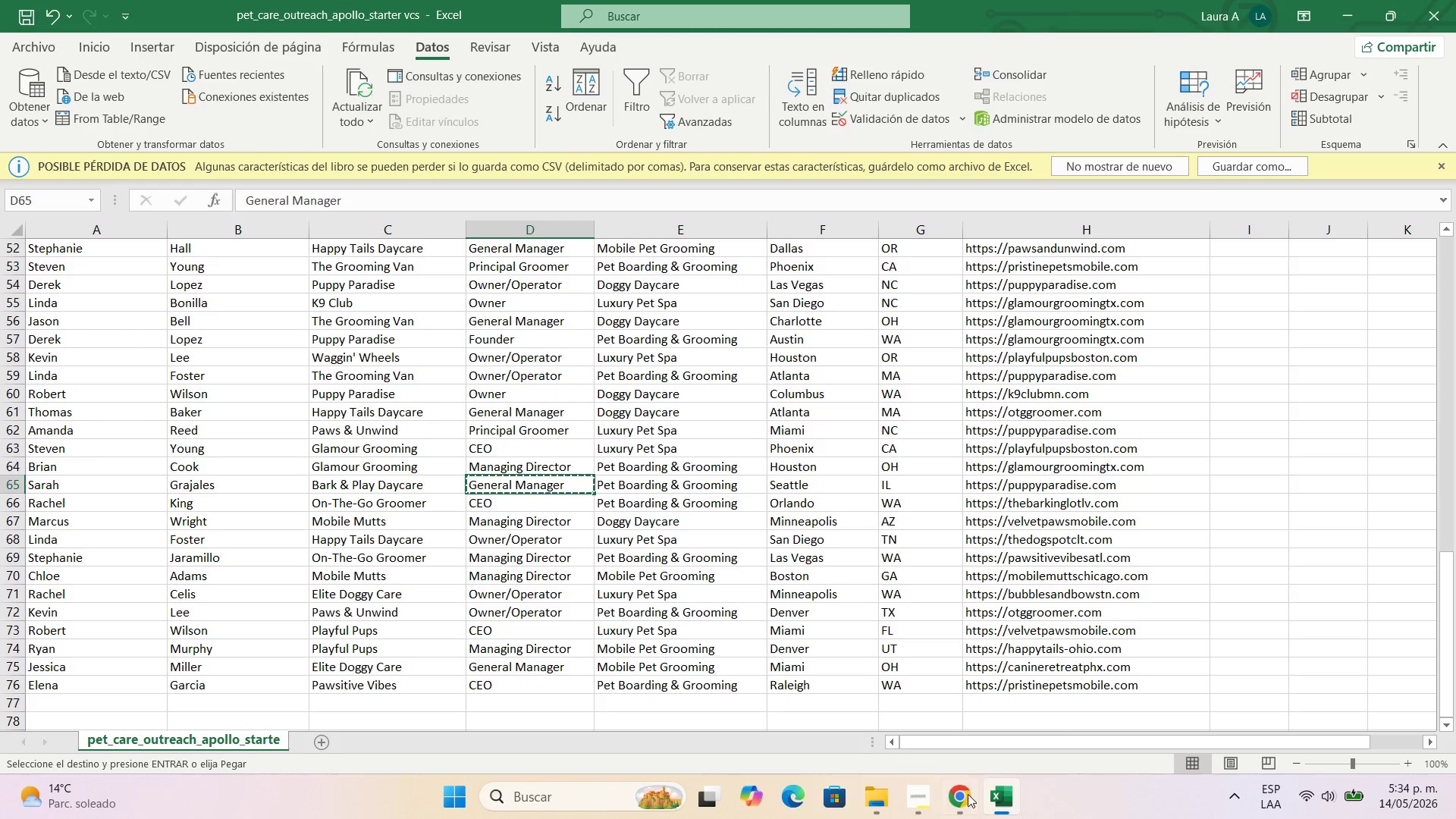 
left_click([964, 794])
 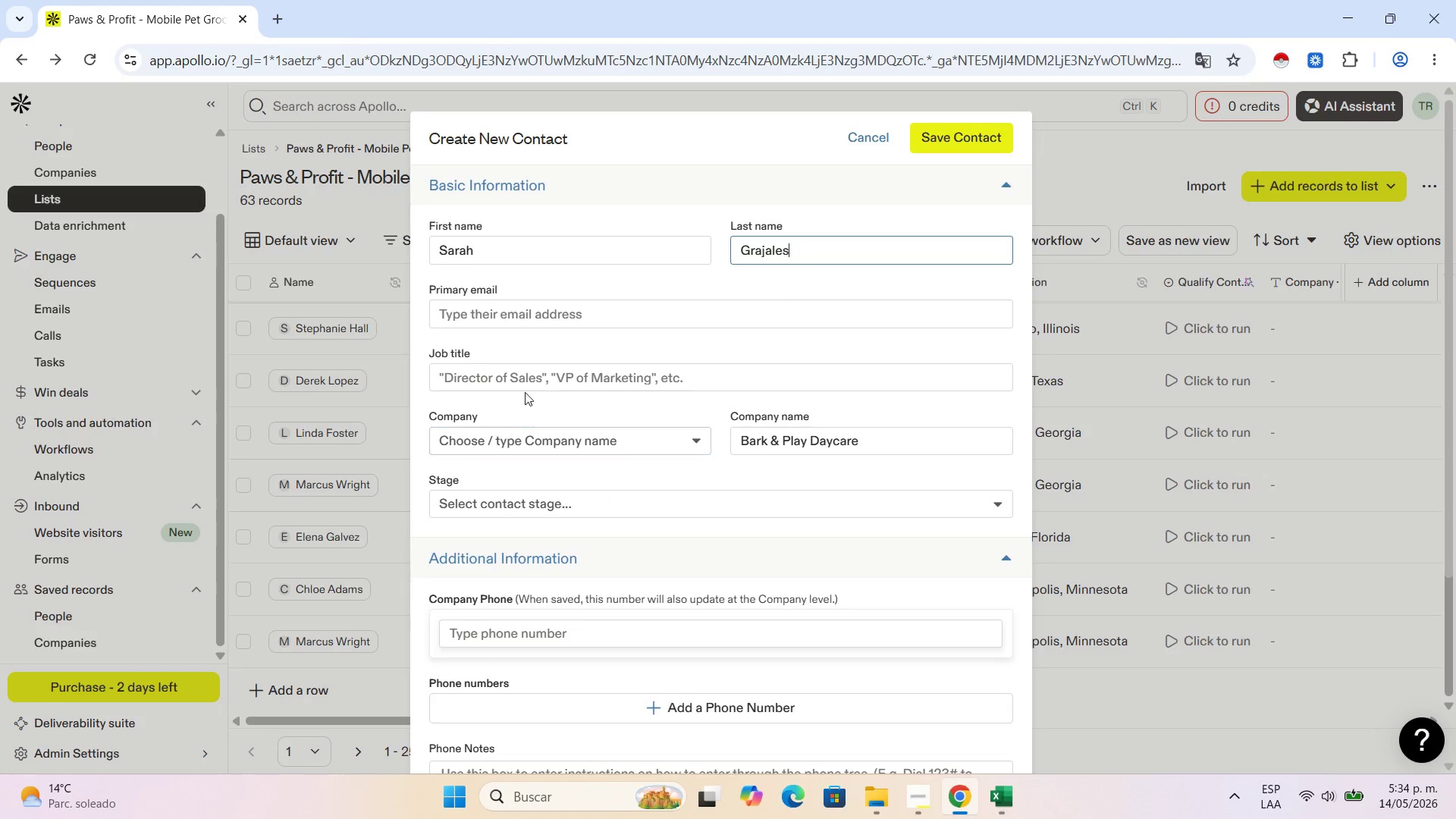 
left_click([525, 384])
 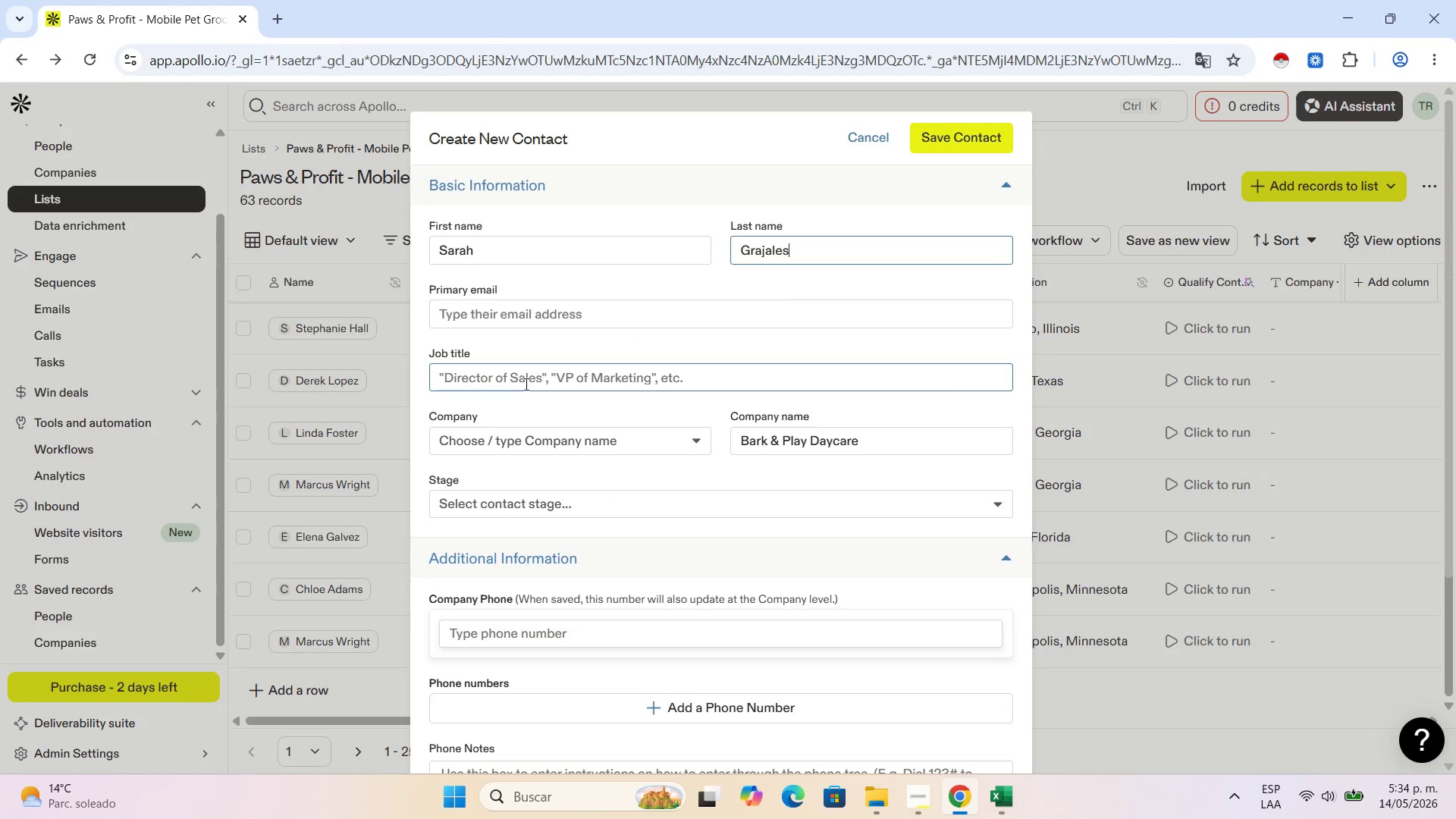 
key(Control+V)
 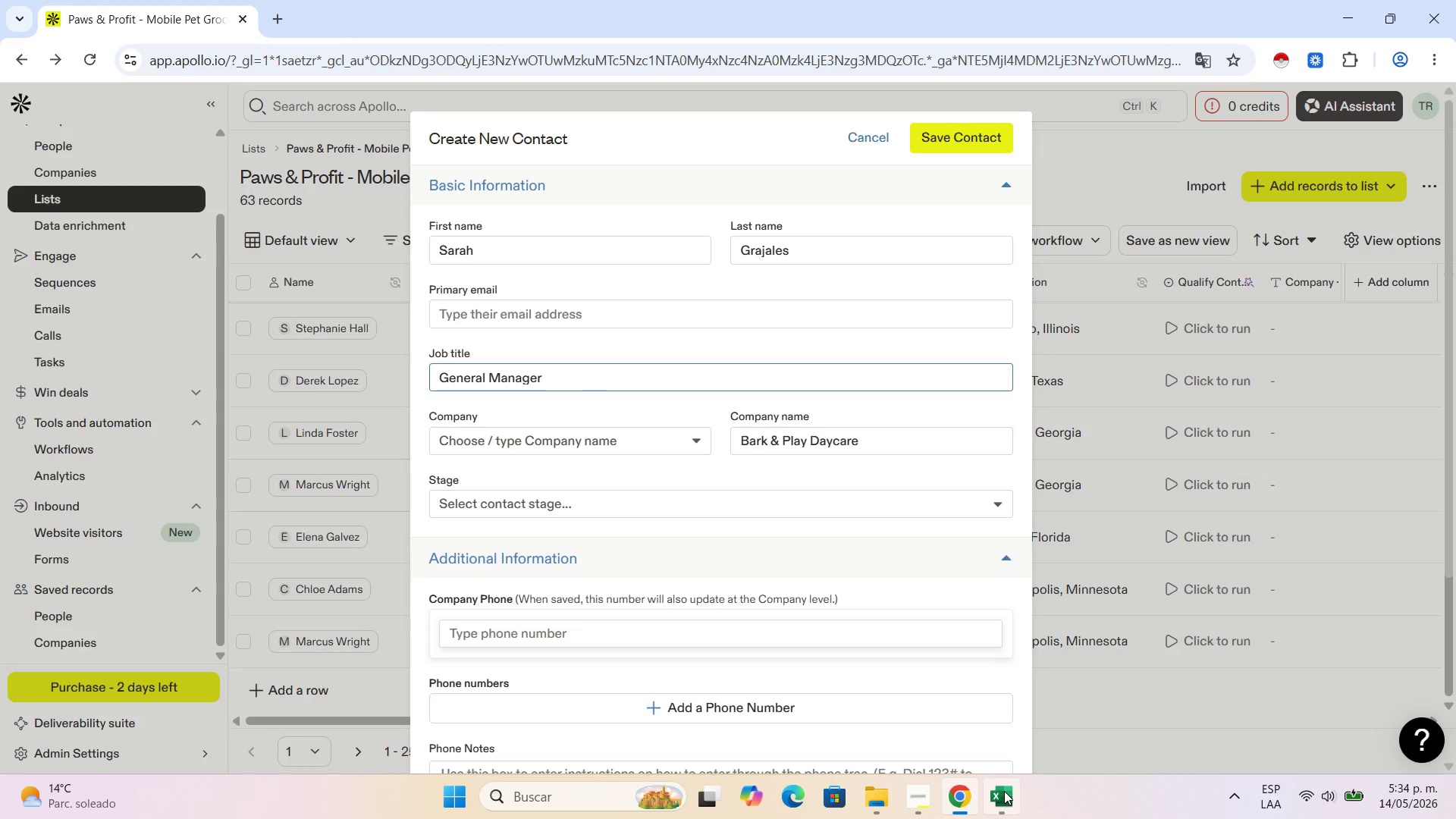 
left_click([1004, 791])
 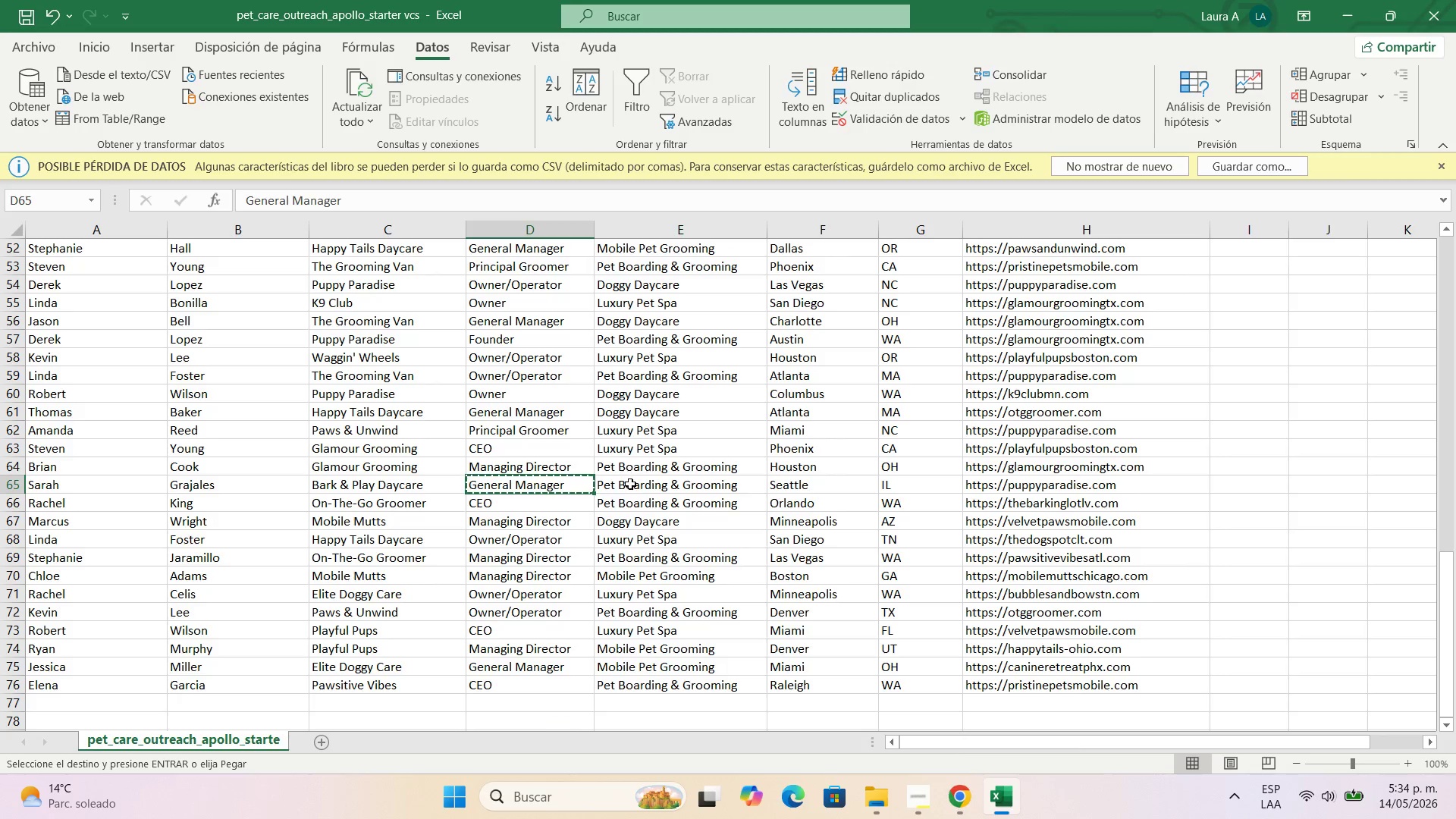 
left_click([630, 484])
 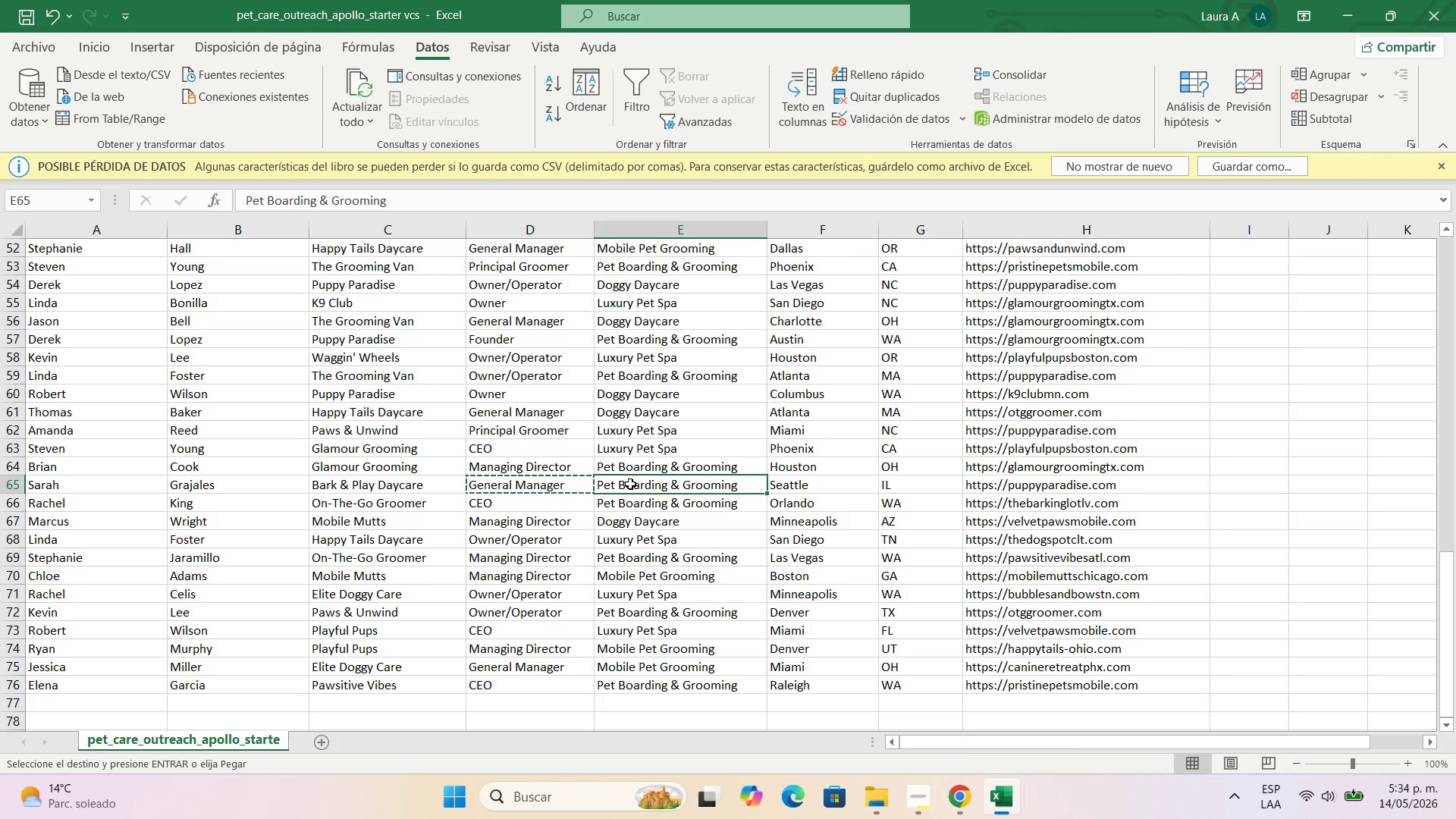 
key(Control+C)
 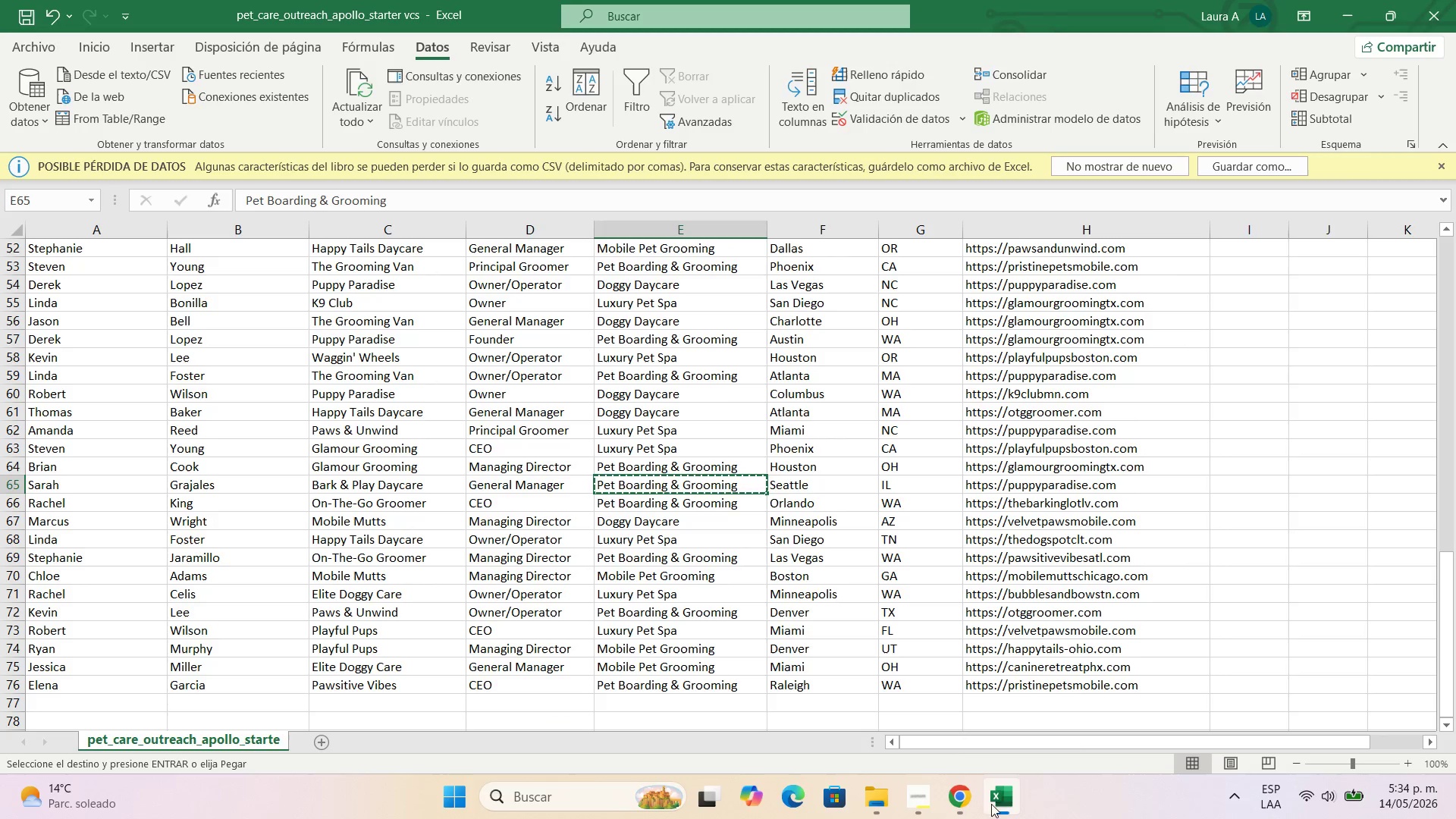 
left_click([961, 800])
 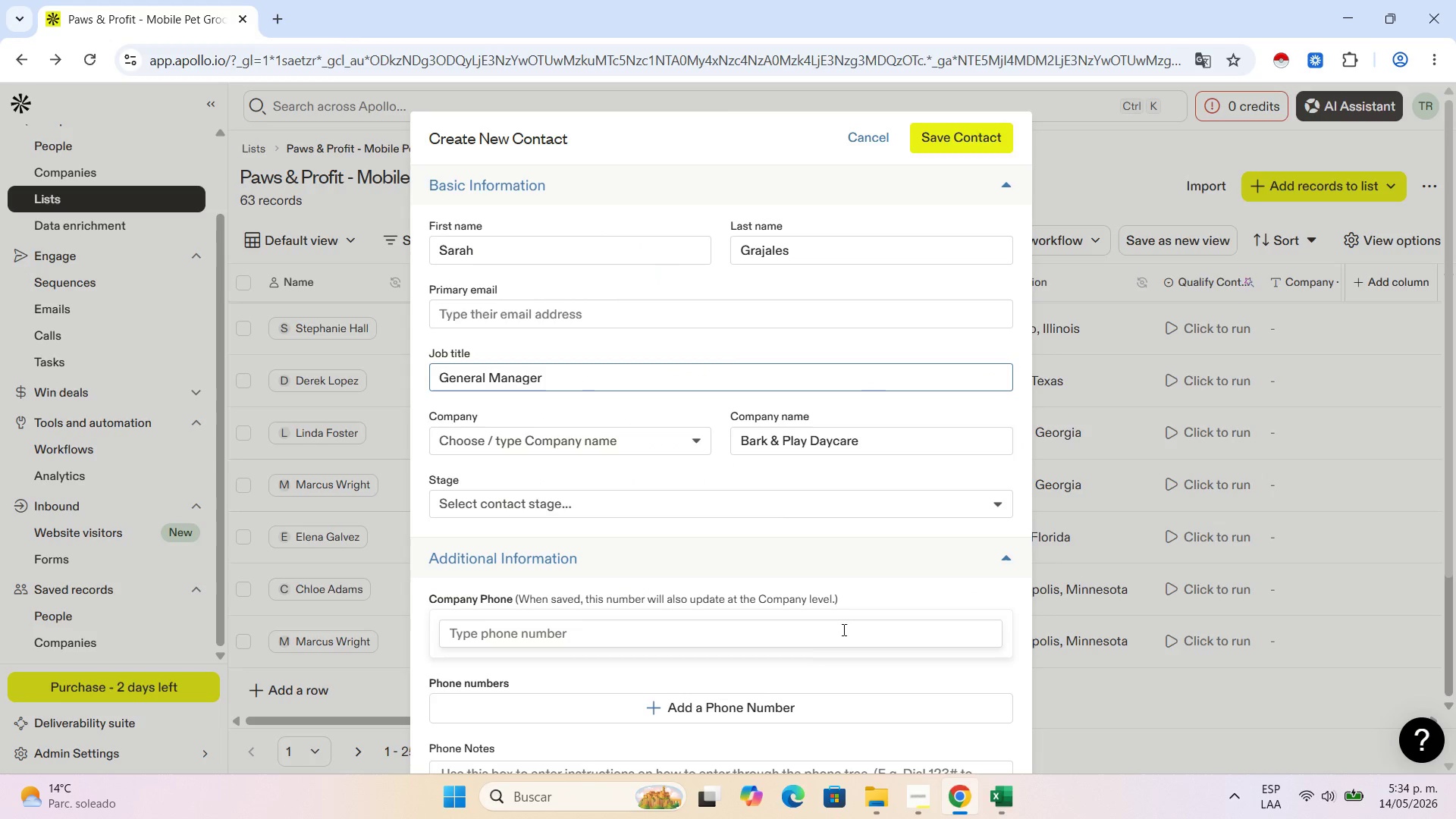 
scroll: coordinate [817, 651], scroll_direction: down, amount: 9.0
 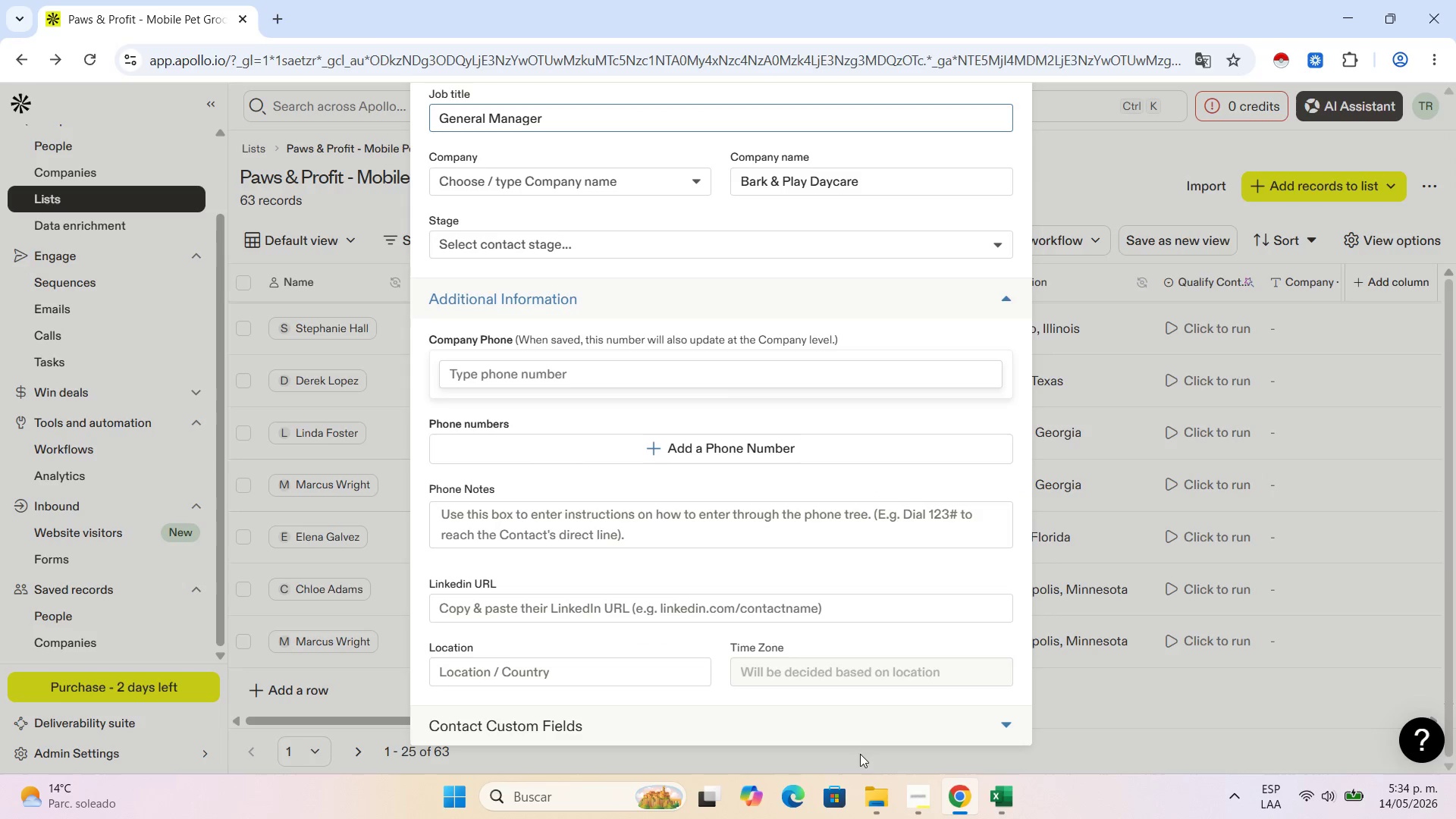 
left_click([860, 728])
 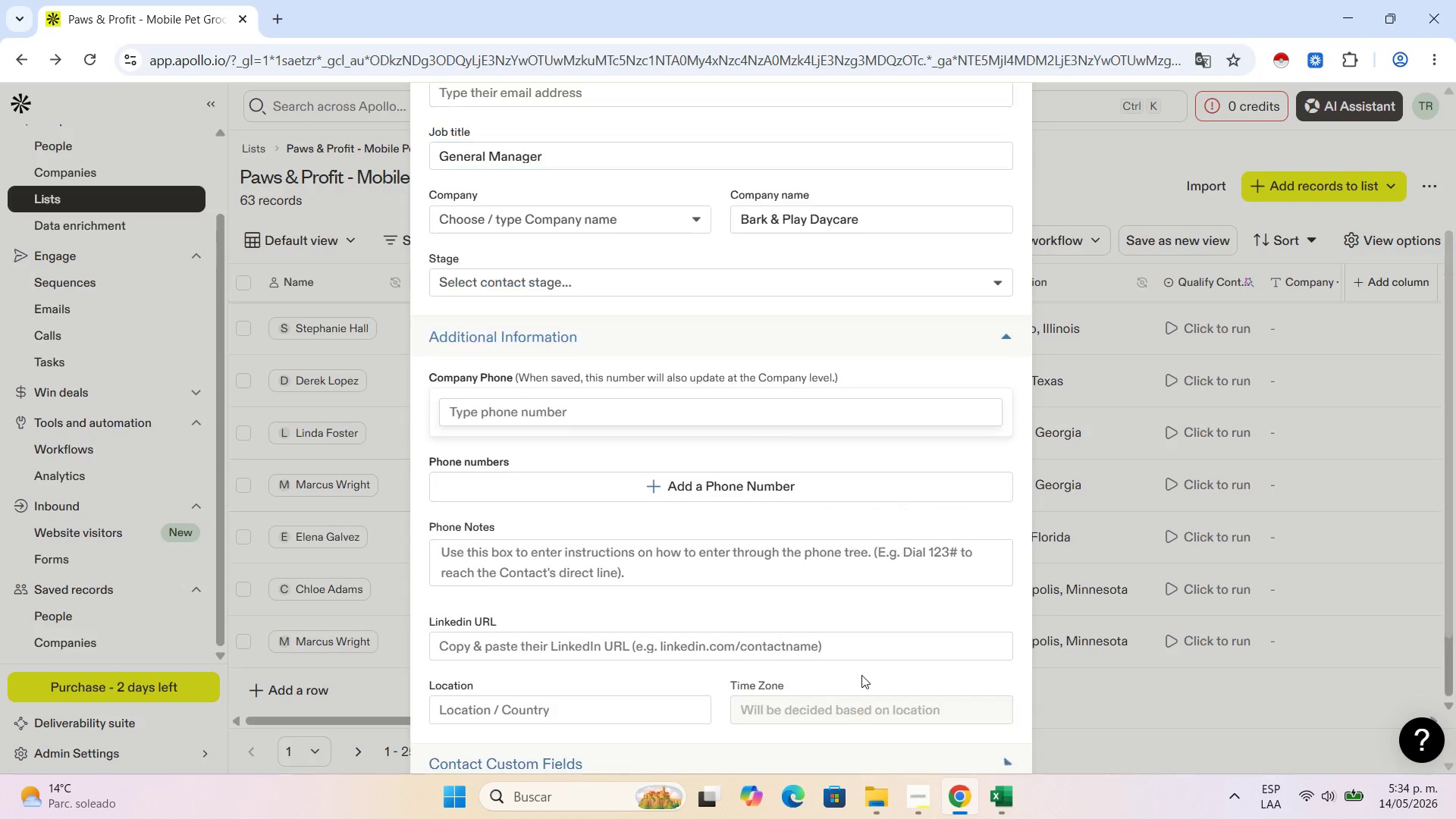 
scroll: coordinate [723, 686], scroll_direction: down, amount: 9.0
 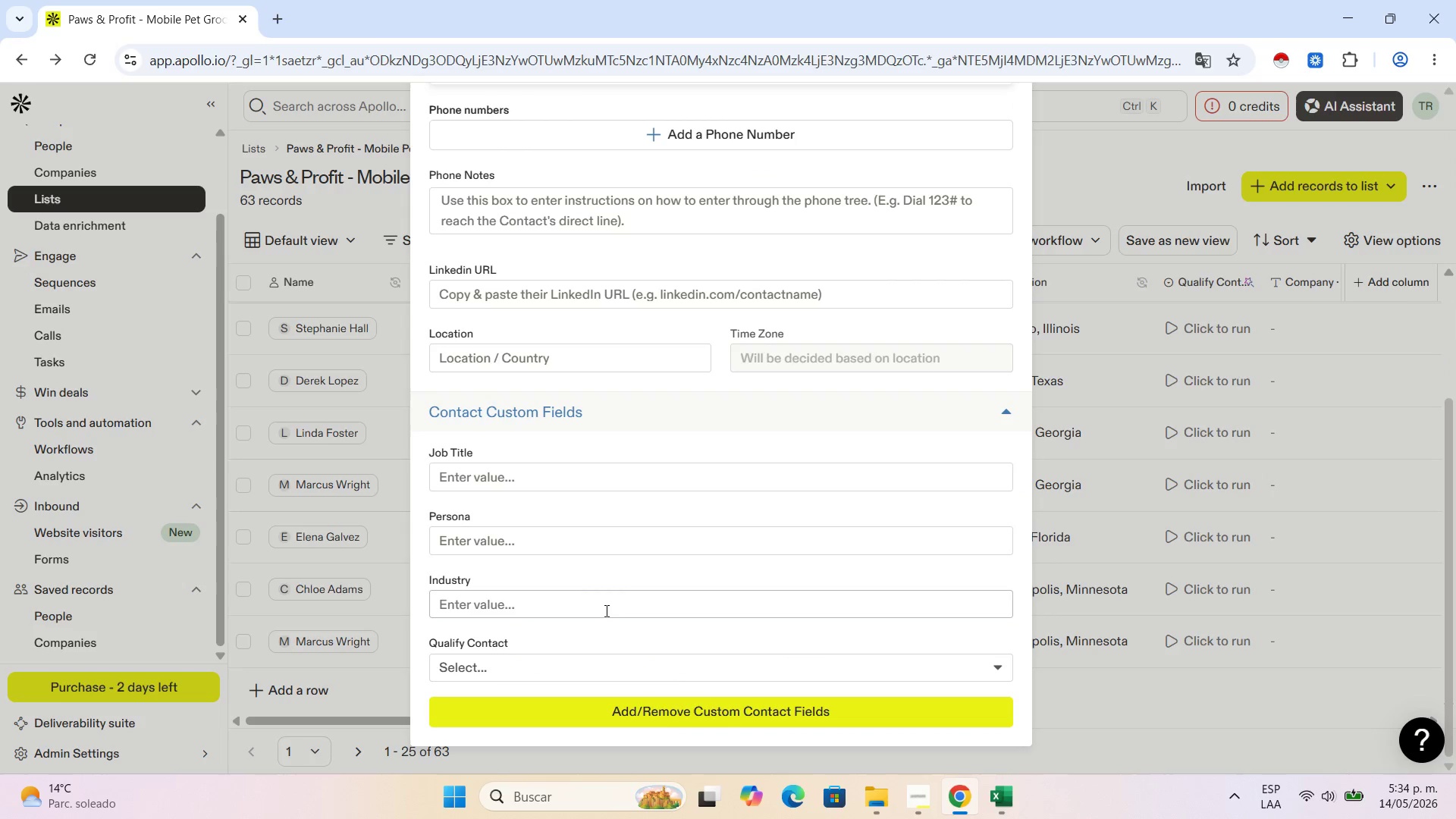 
left_click([607, 609])
 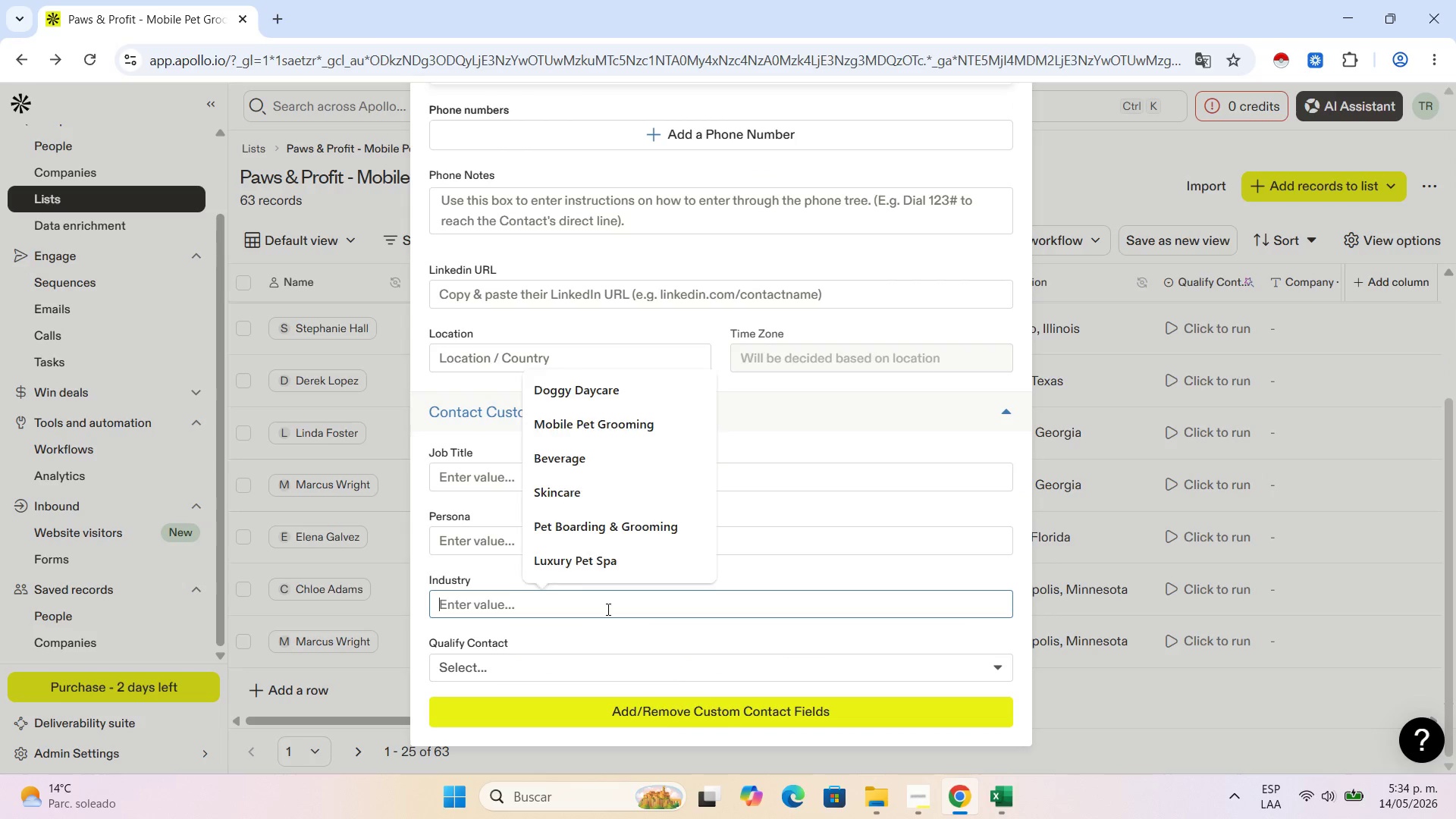 
key(Control+V)
 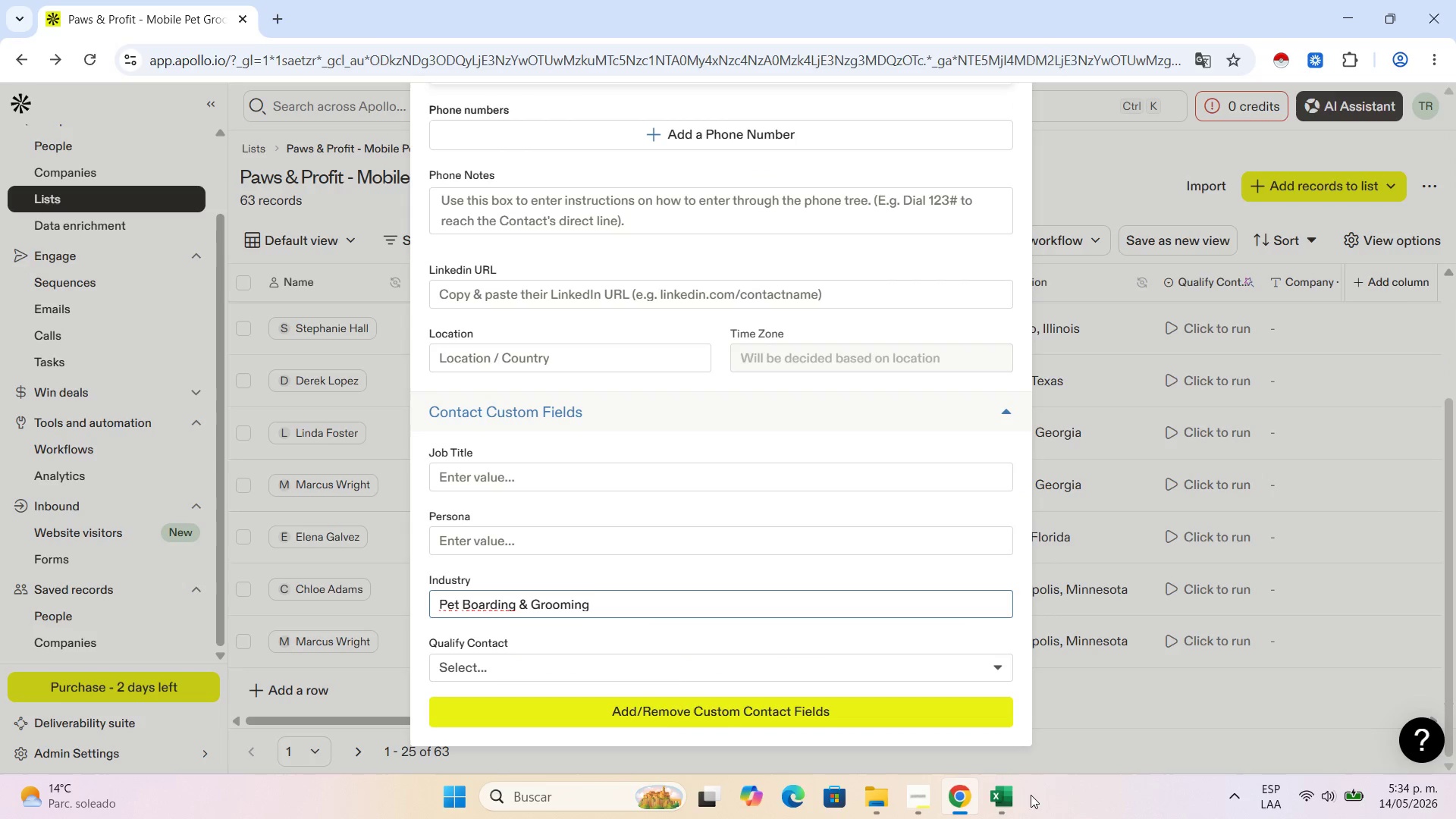 
left_click([1009, 797])
 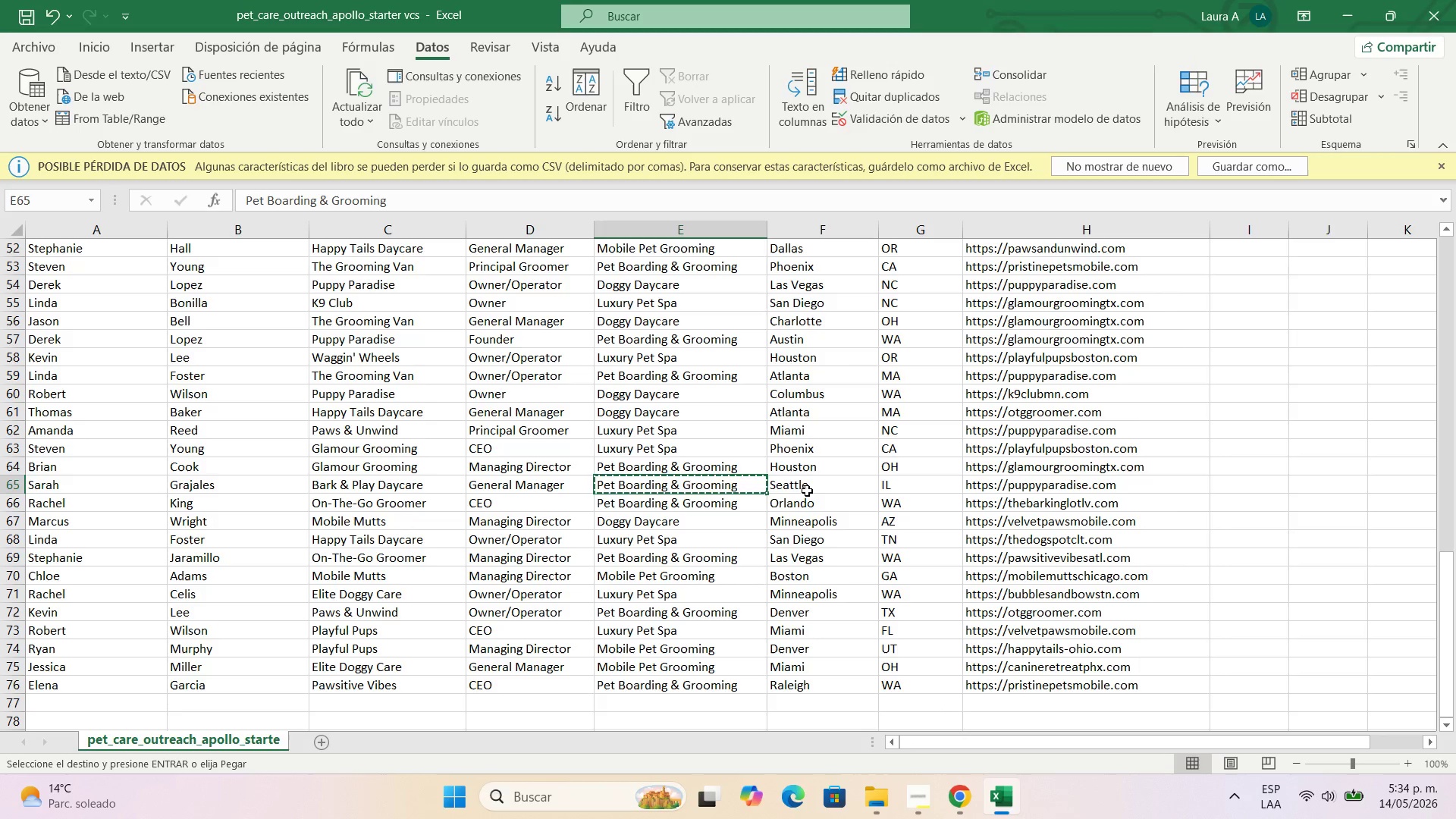 
left_click([808, 486])
 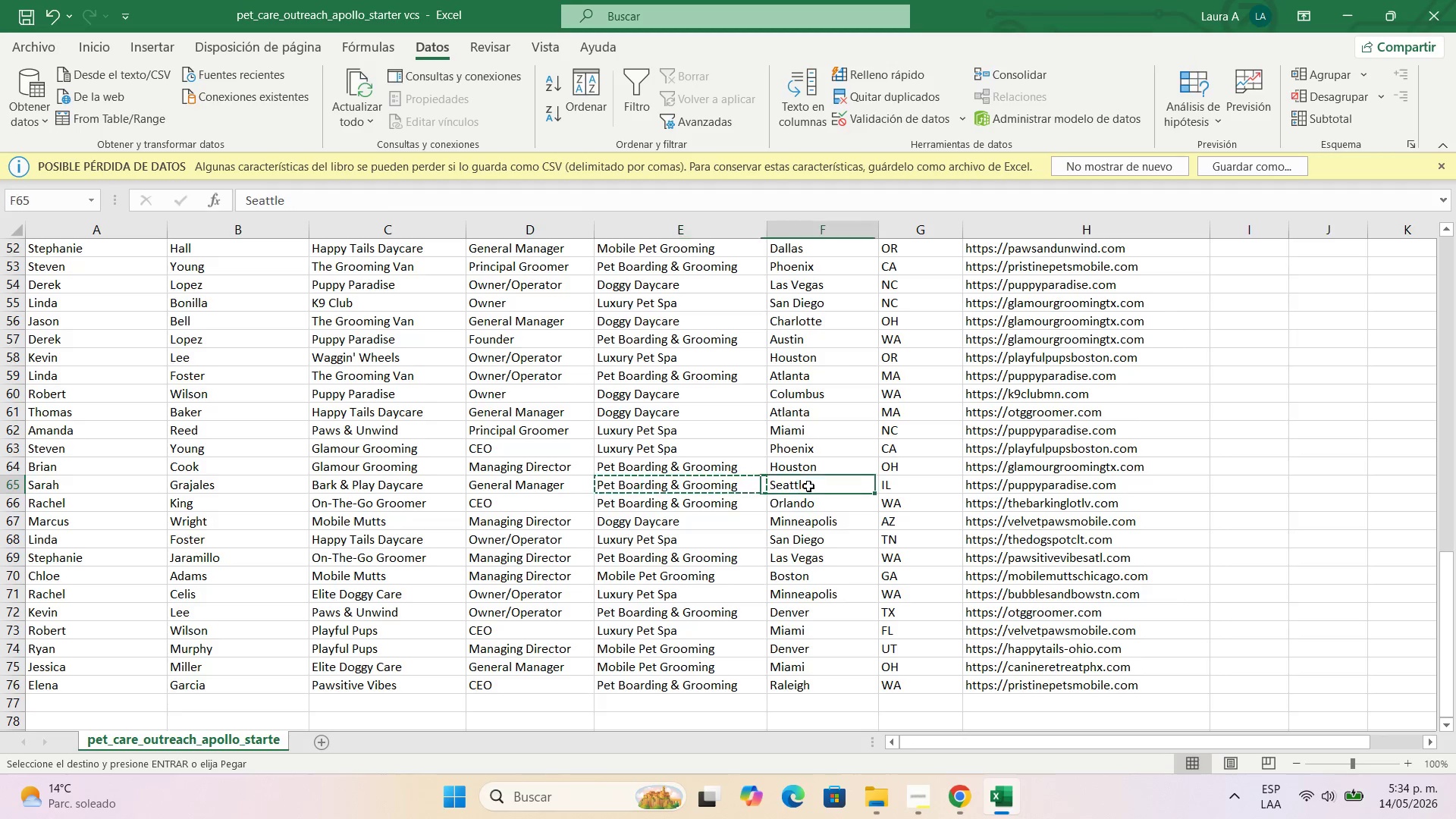 
key(Control+C)
 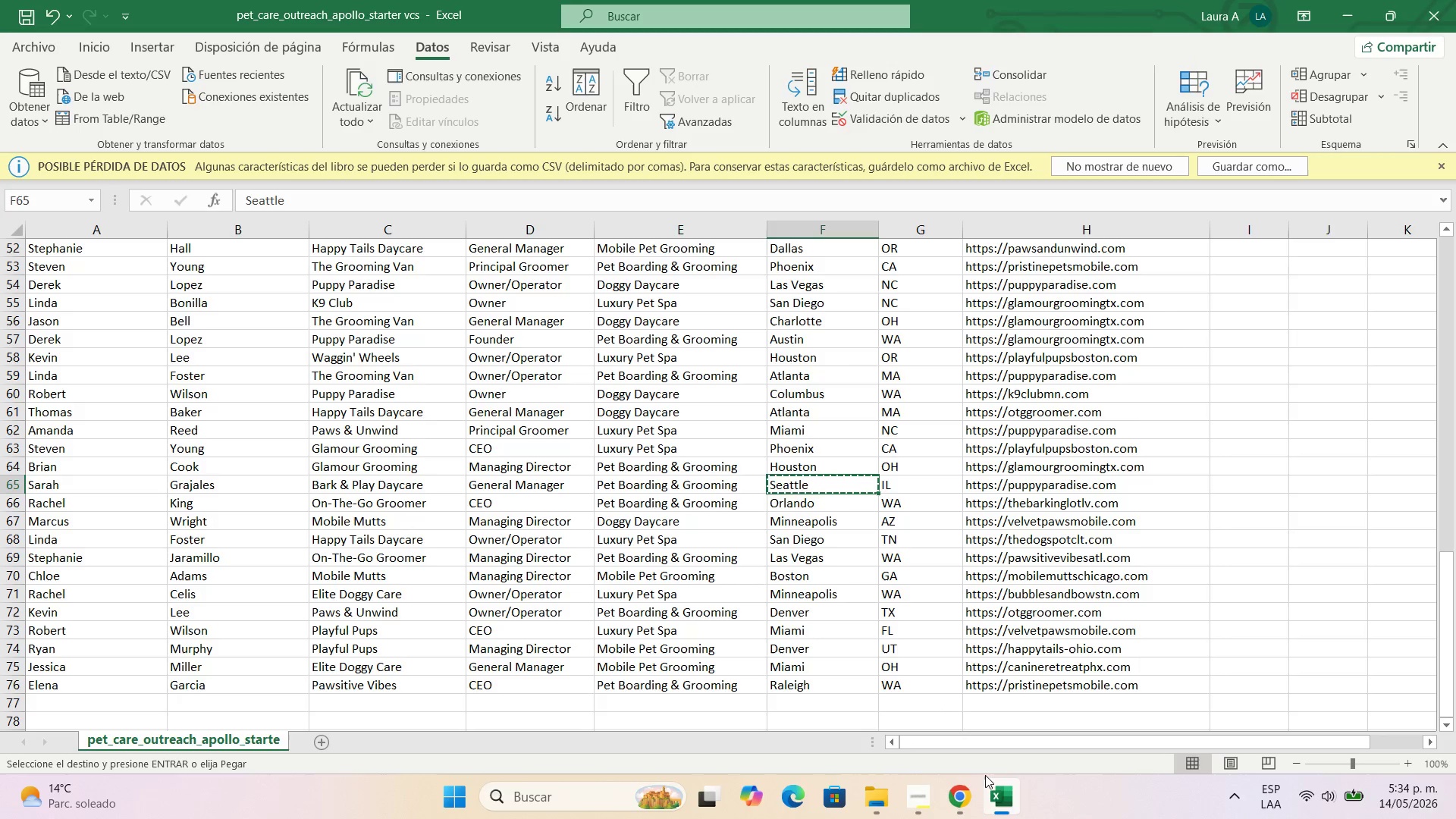 
left_click([956, 792])
 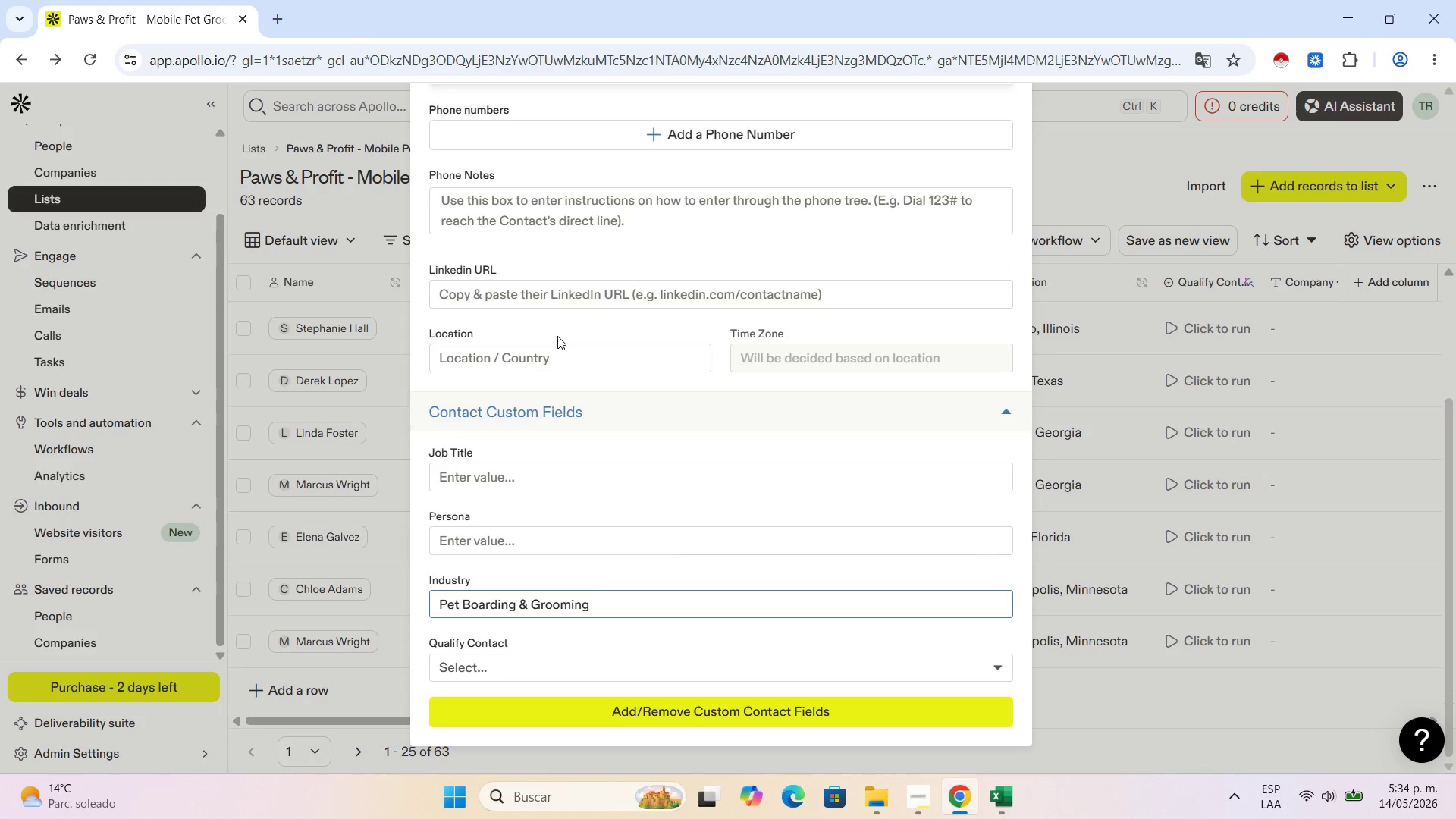 
double_click([558, 356])
 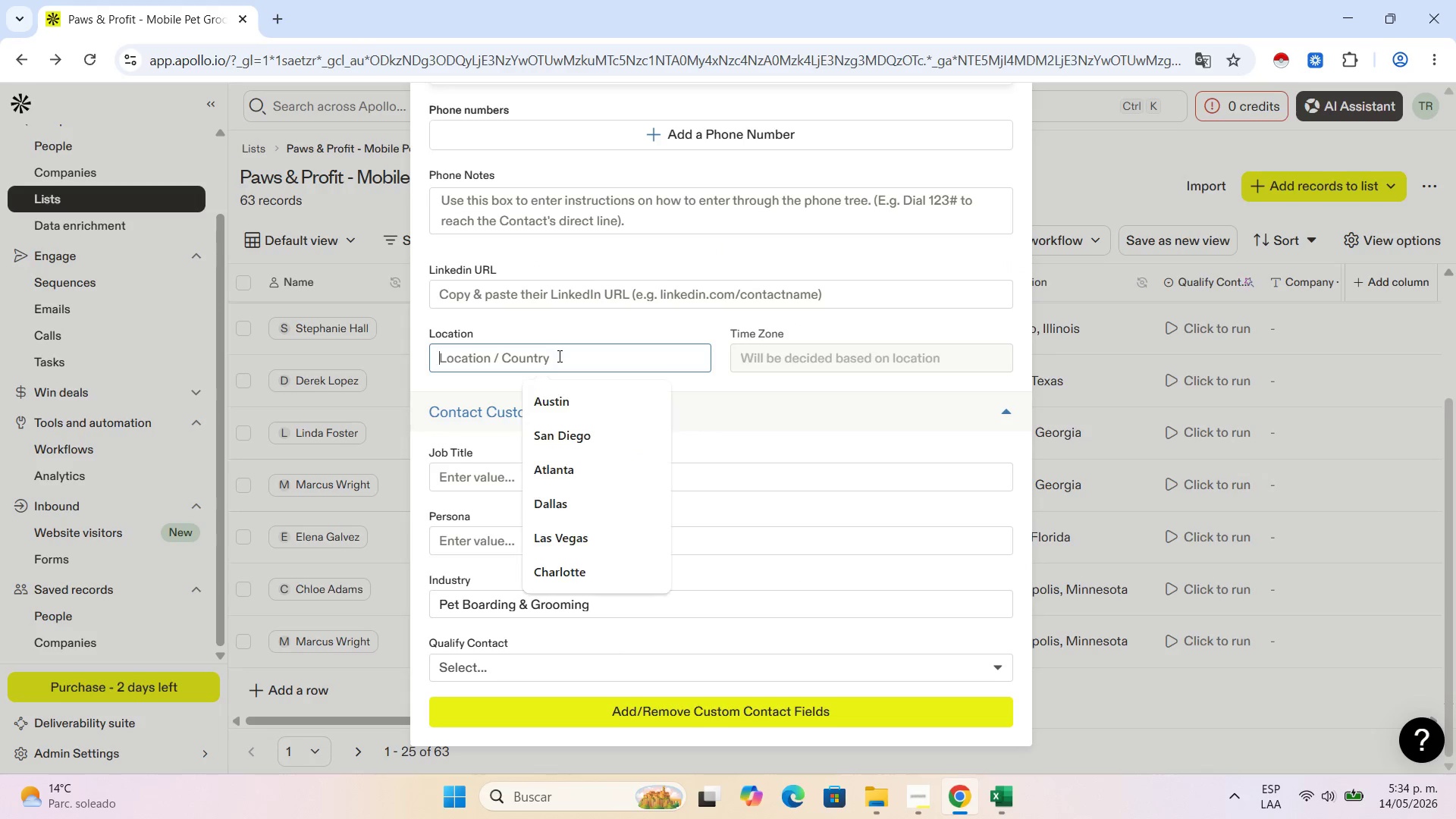 
key(Control+V)
 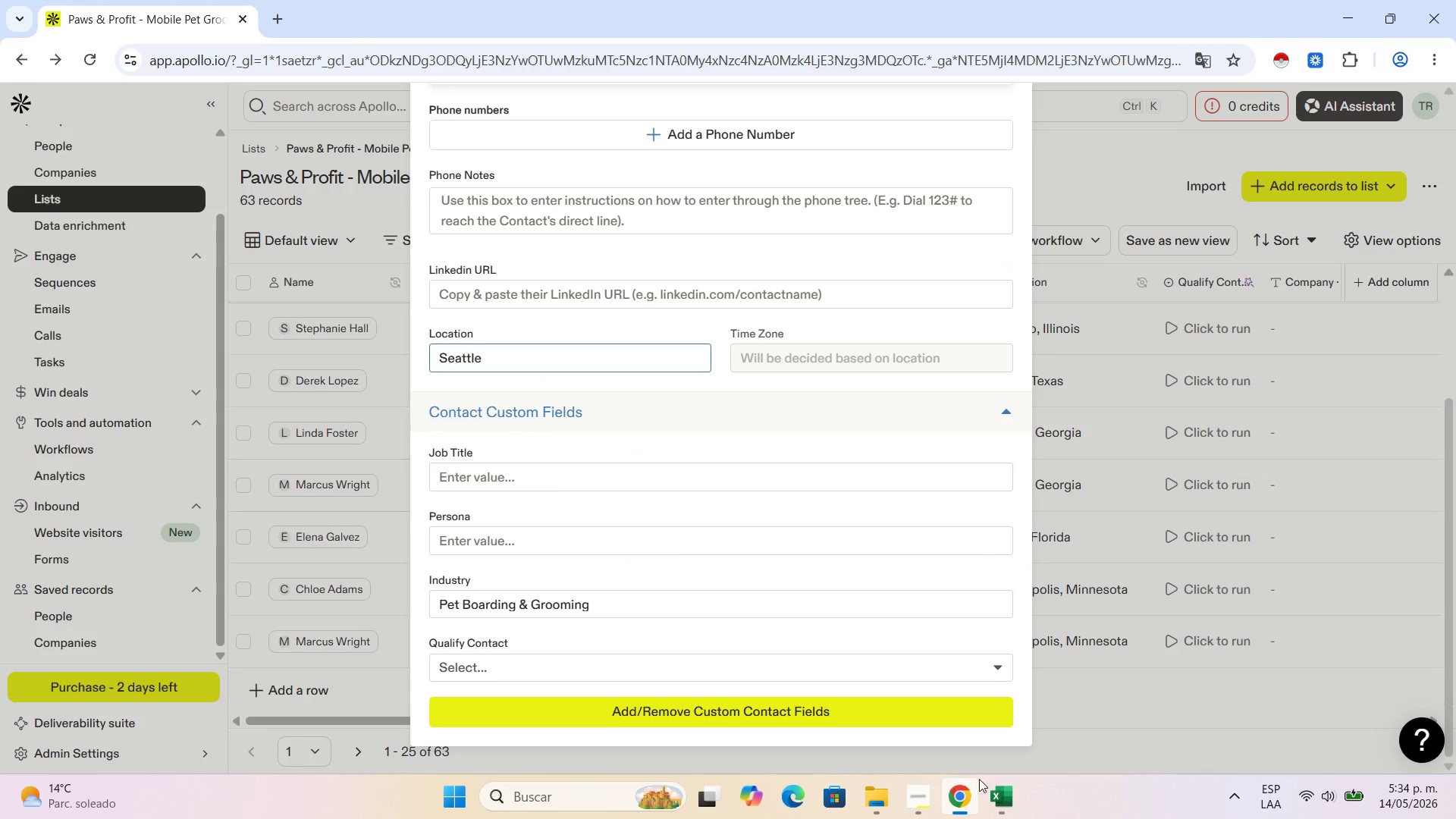 
left_click([988, 790])
 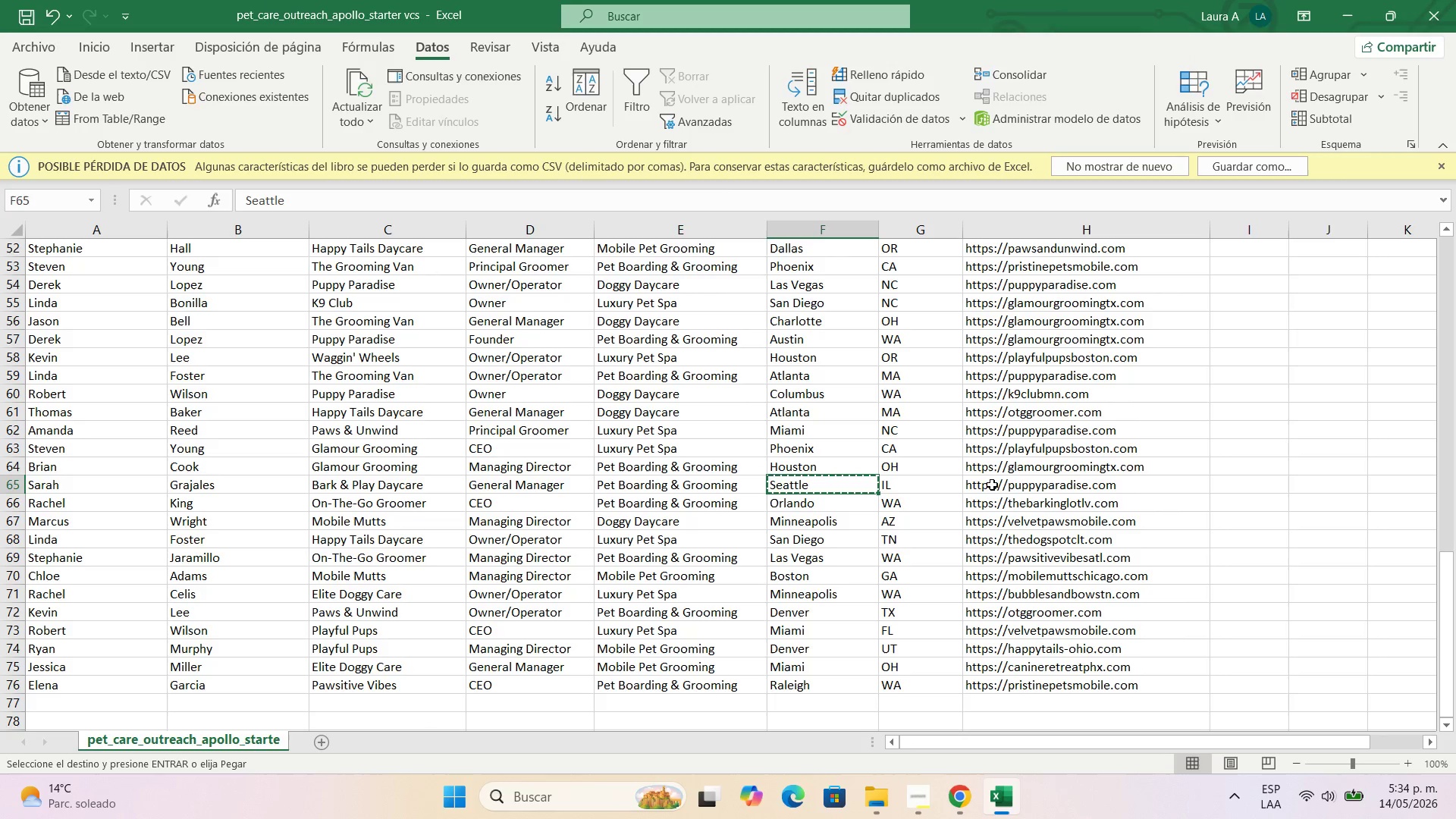 
left_click([996, 485])
 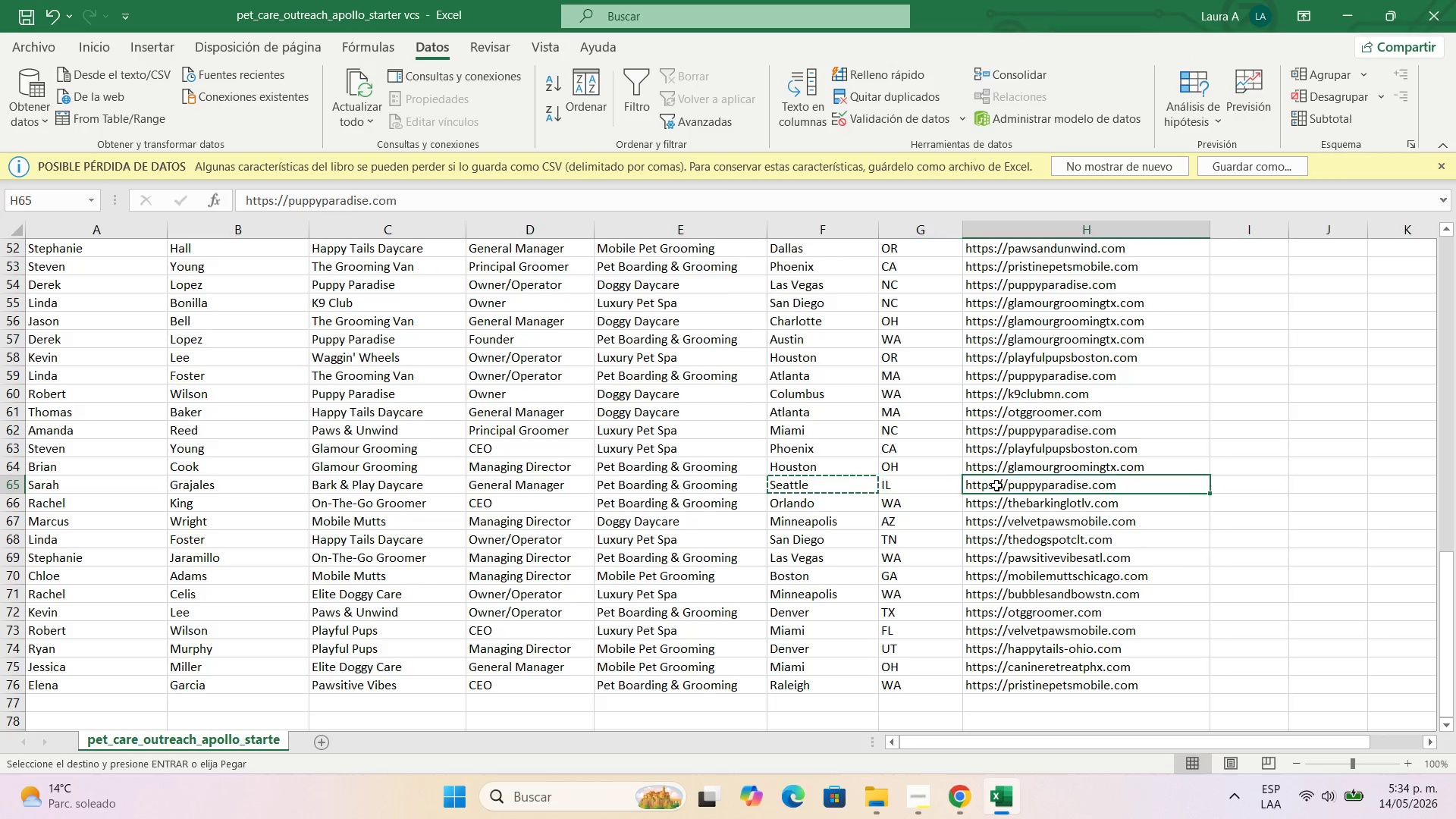 
key(Control+C)
 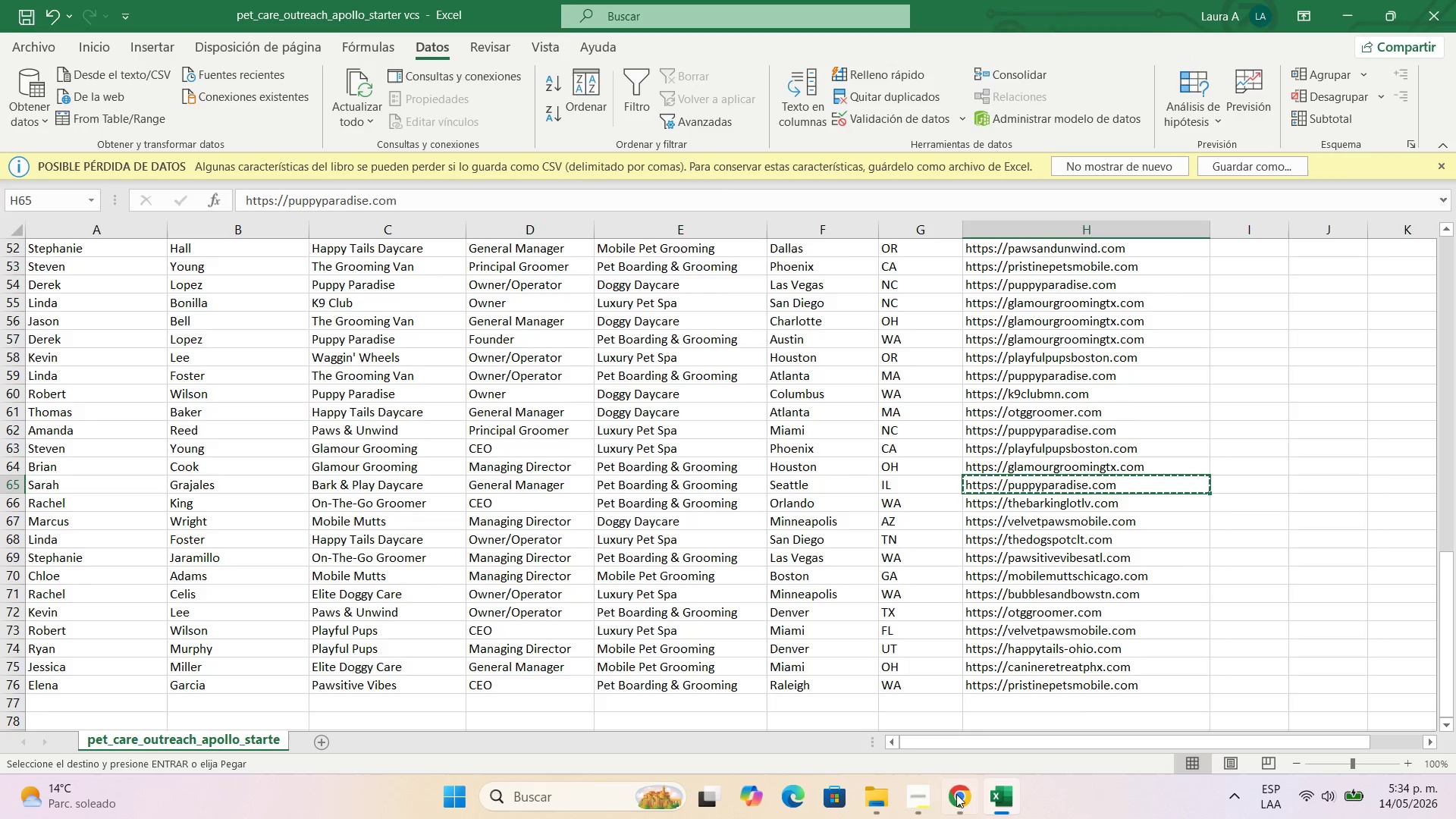 
left_click([955, 801])
 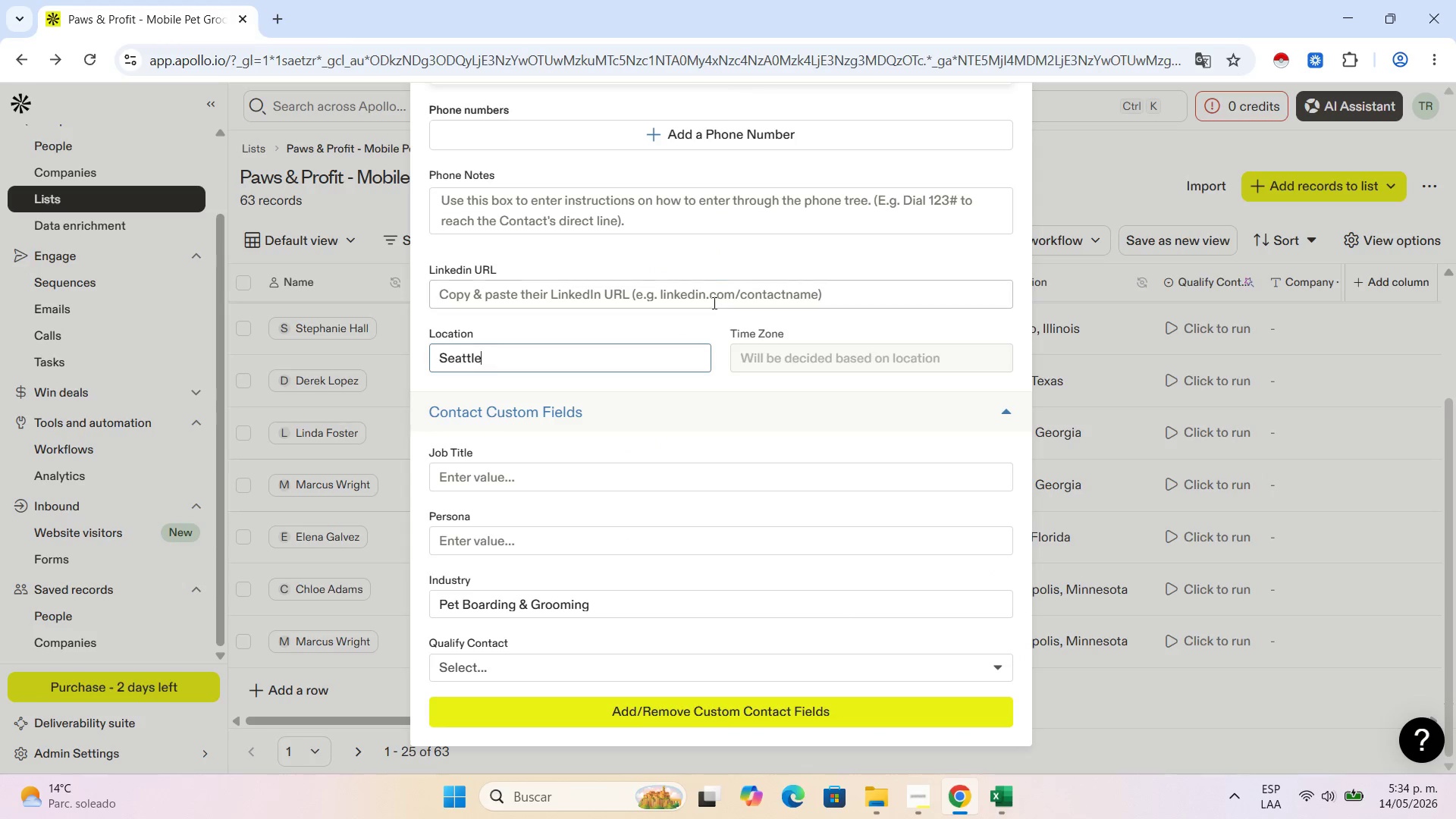 
left_click([716, 290])
 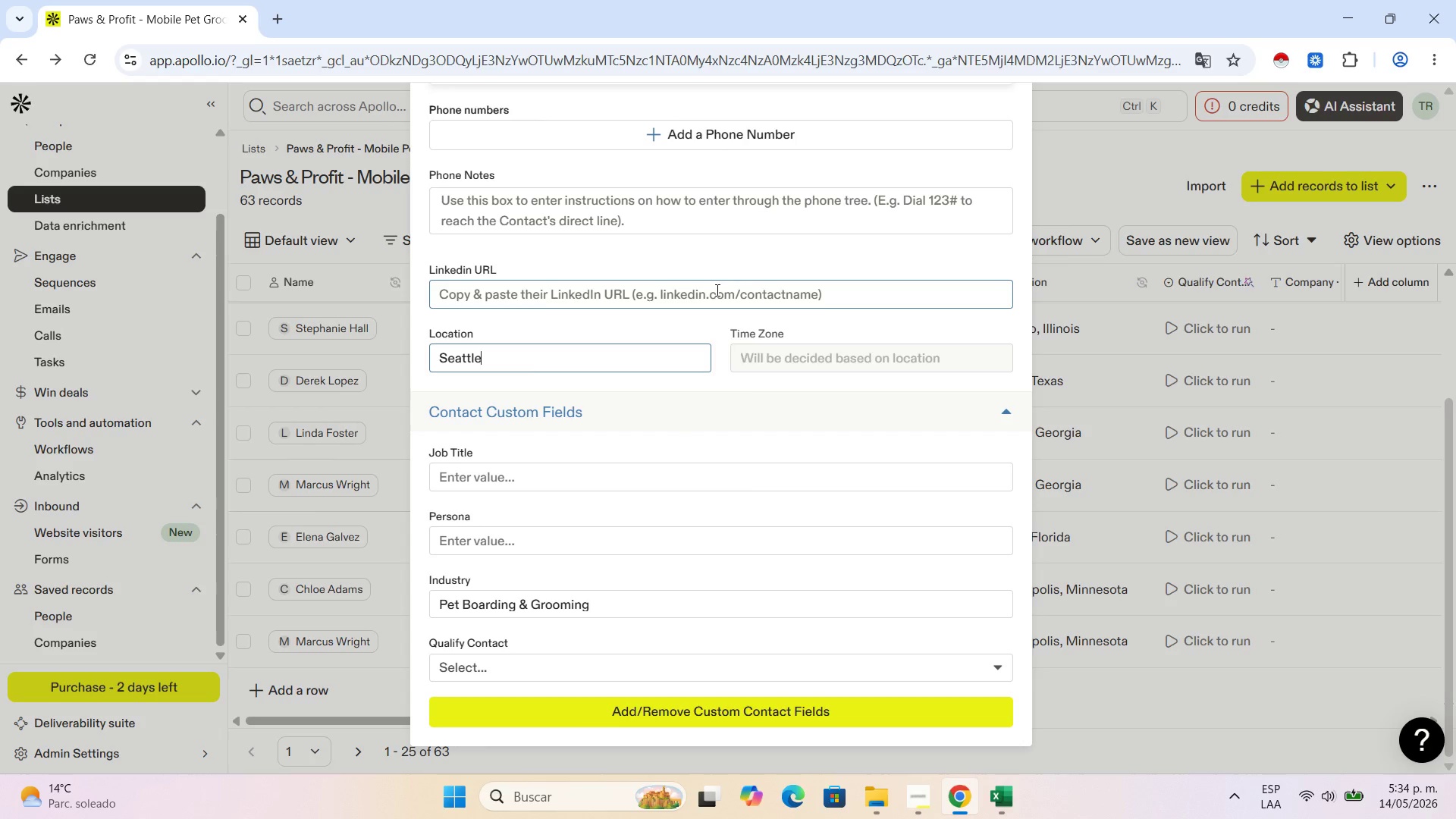 
key(Control+V)
 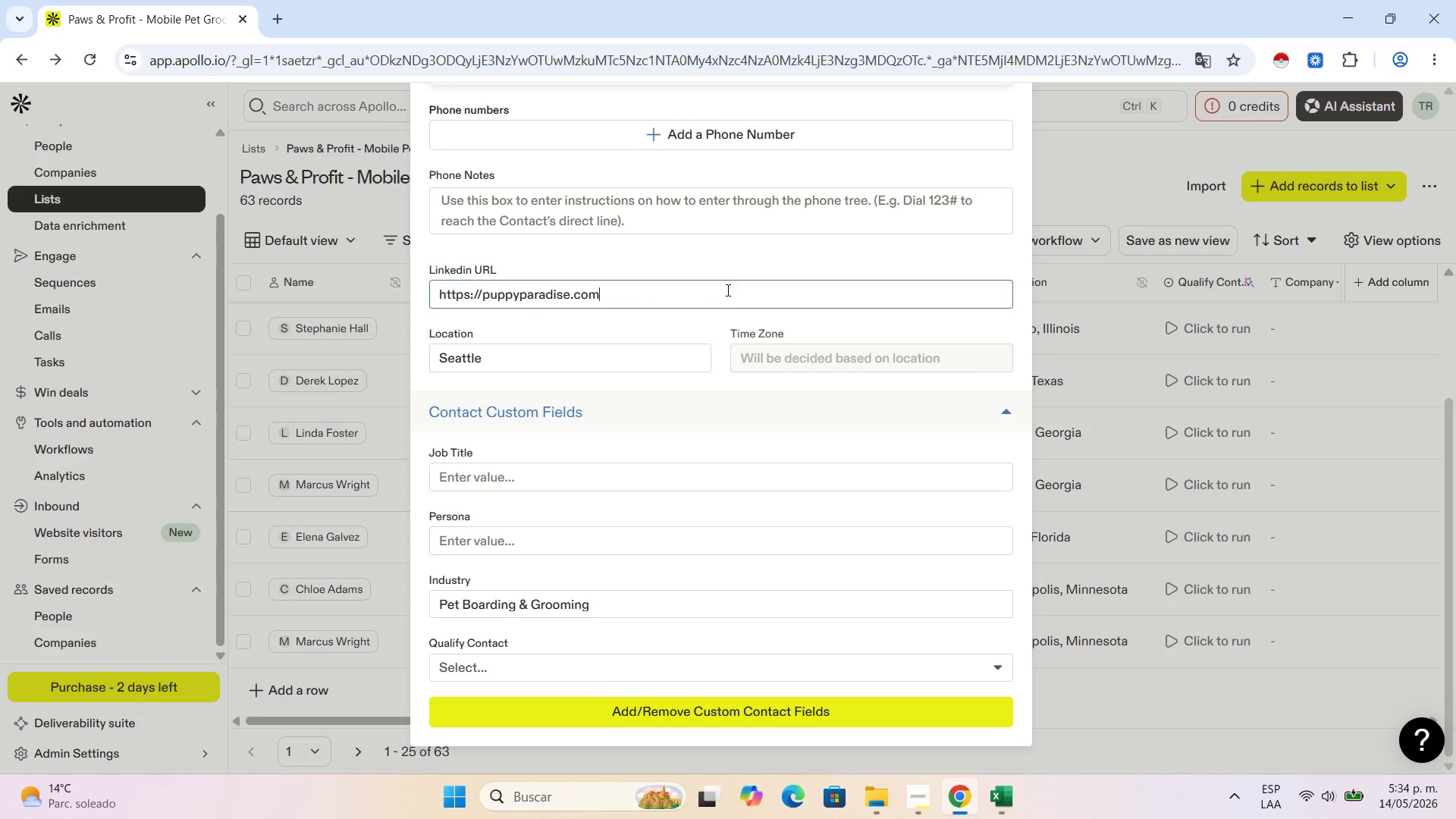 
scroll: coordinate [814, 240], scroll_direction: up, amount: 13.0
 